 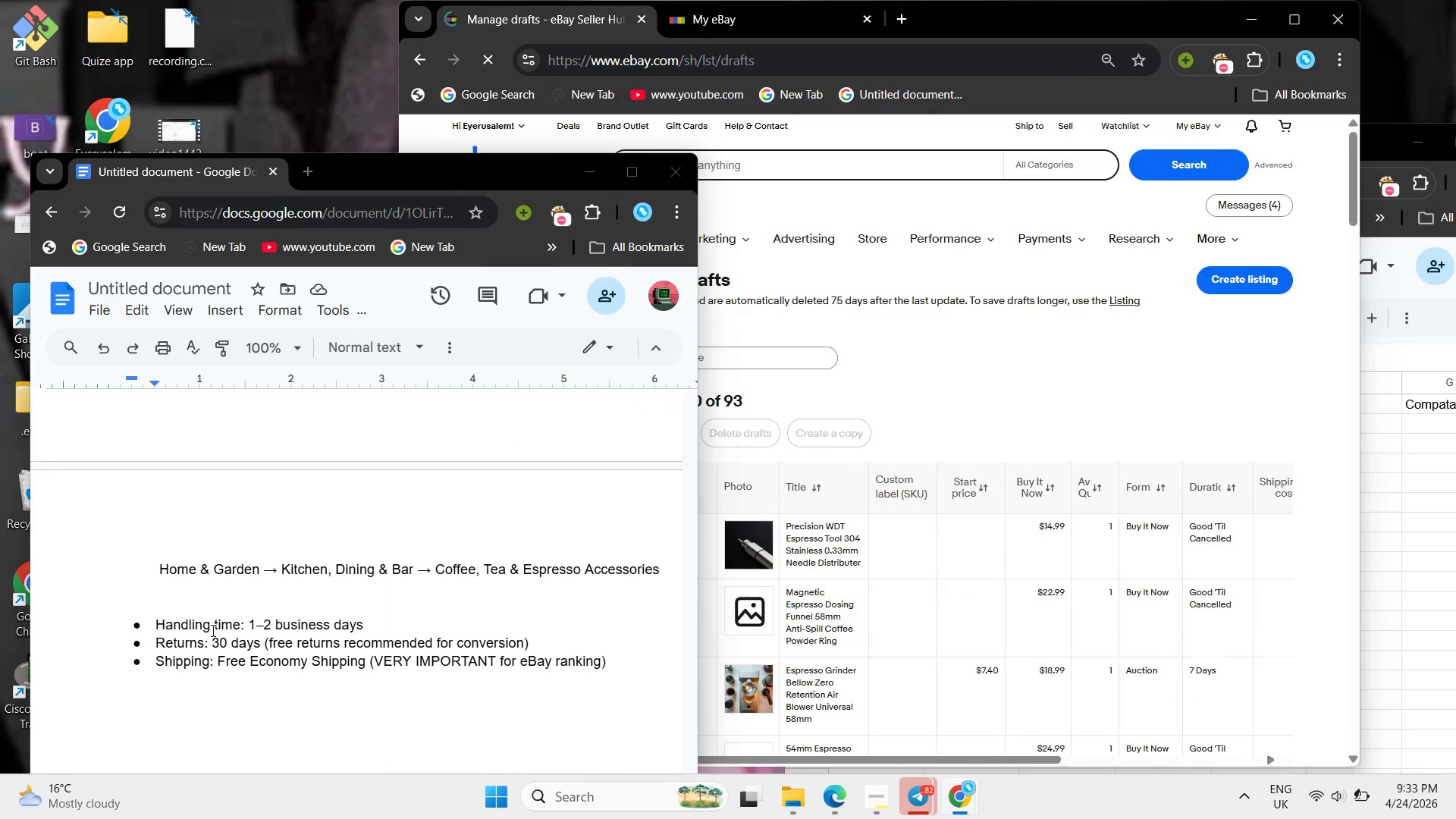 
scroll: coordinate [210, 623], scroll_direction: up, amount: 14.0
 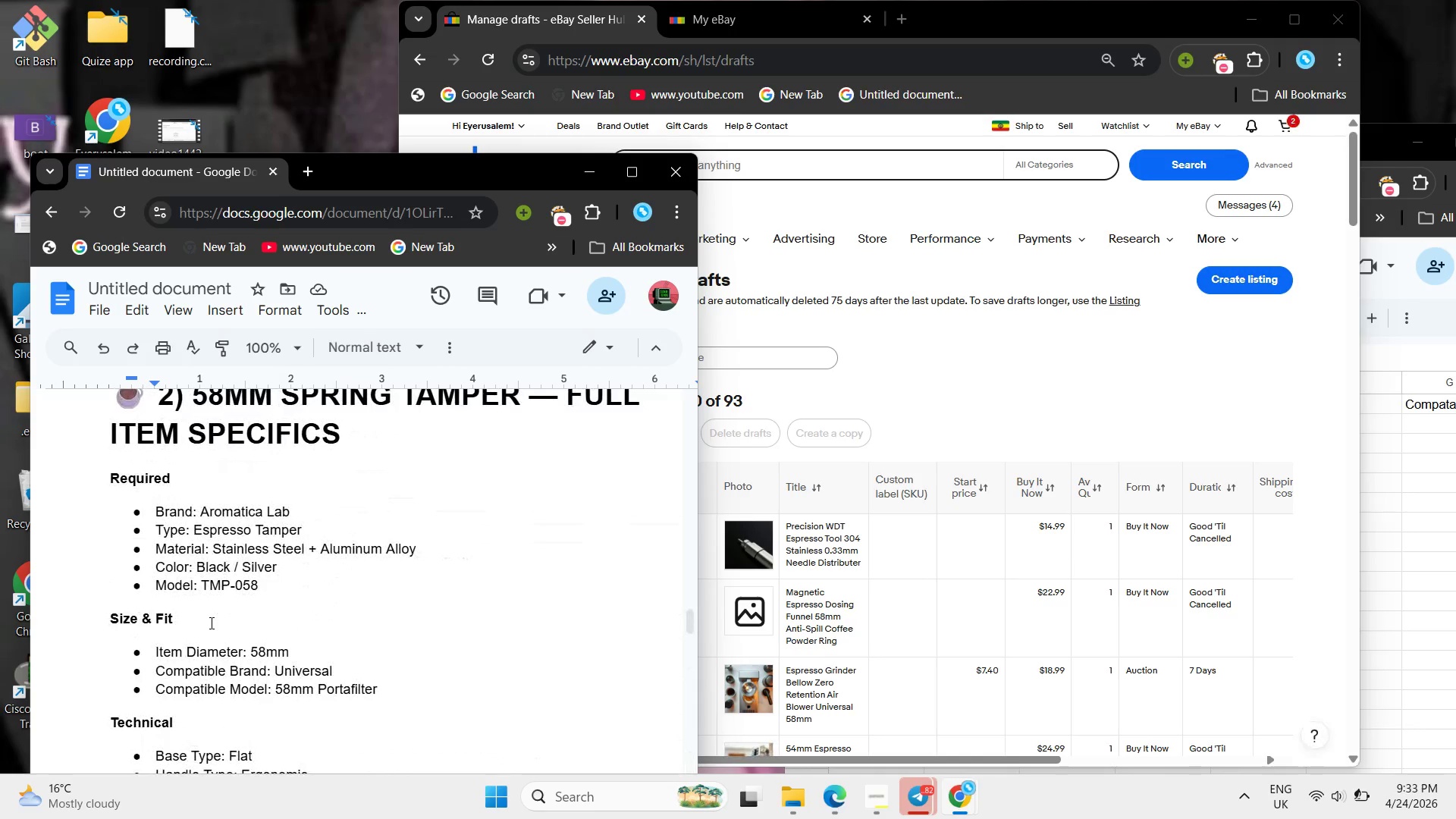 
left_click([210, 623])
 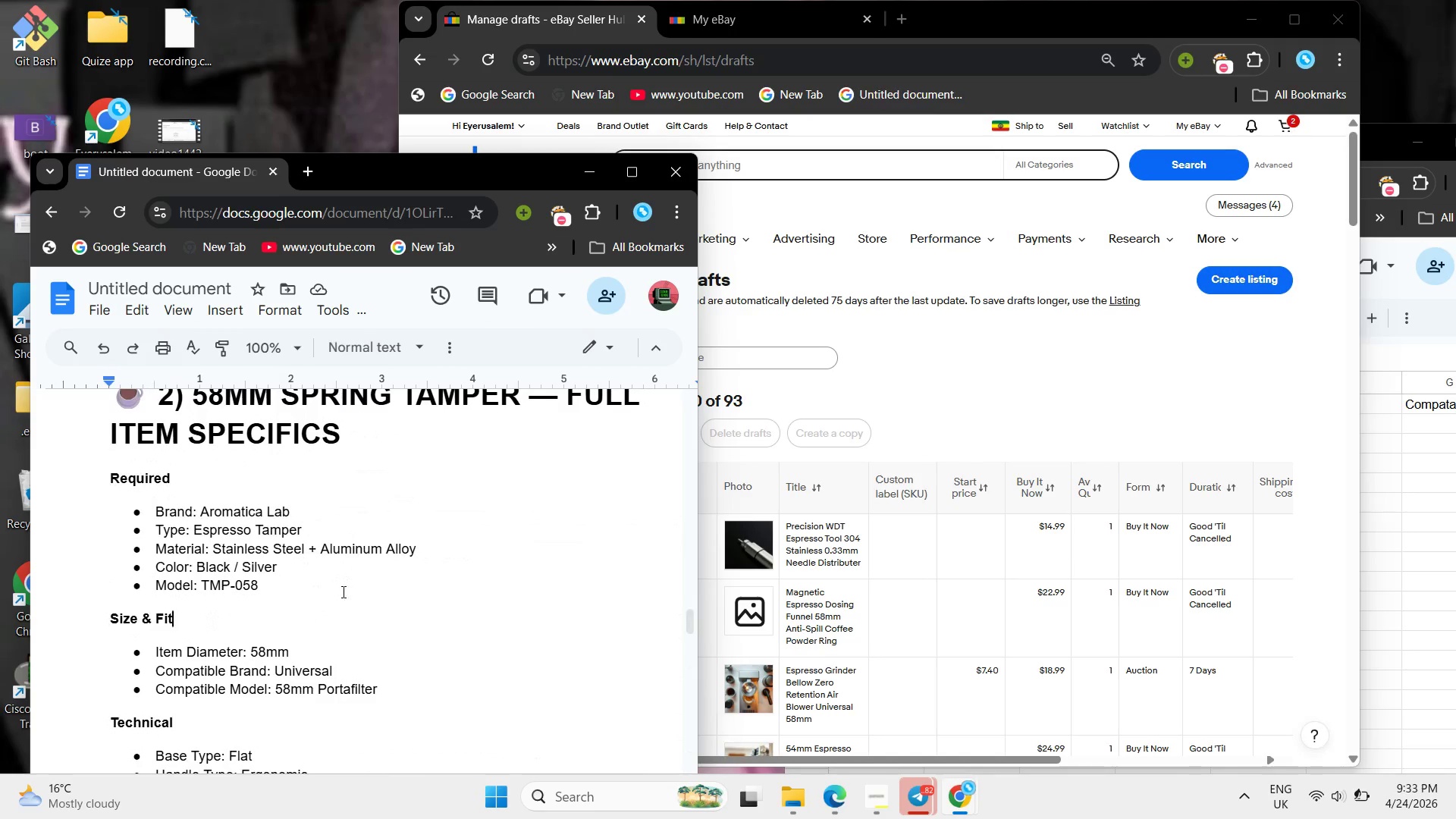 
left_click([342, 592])
 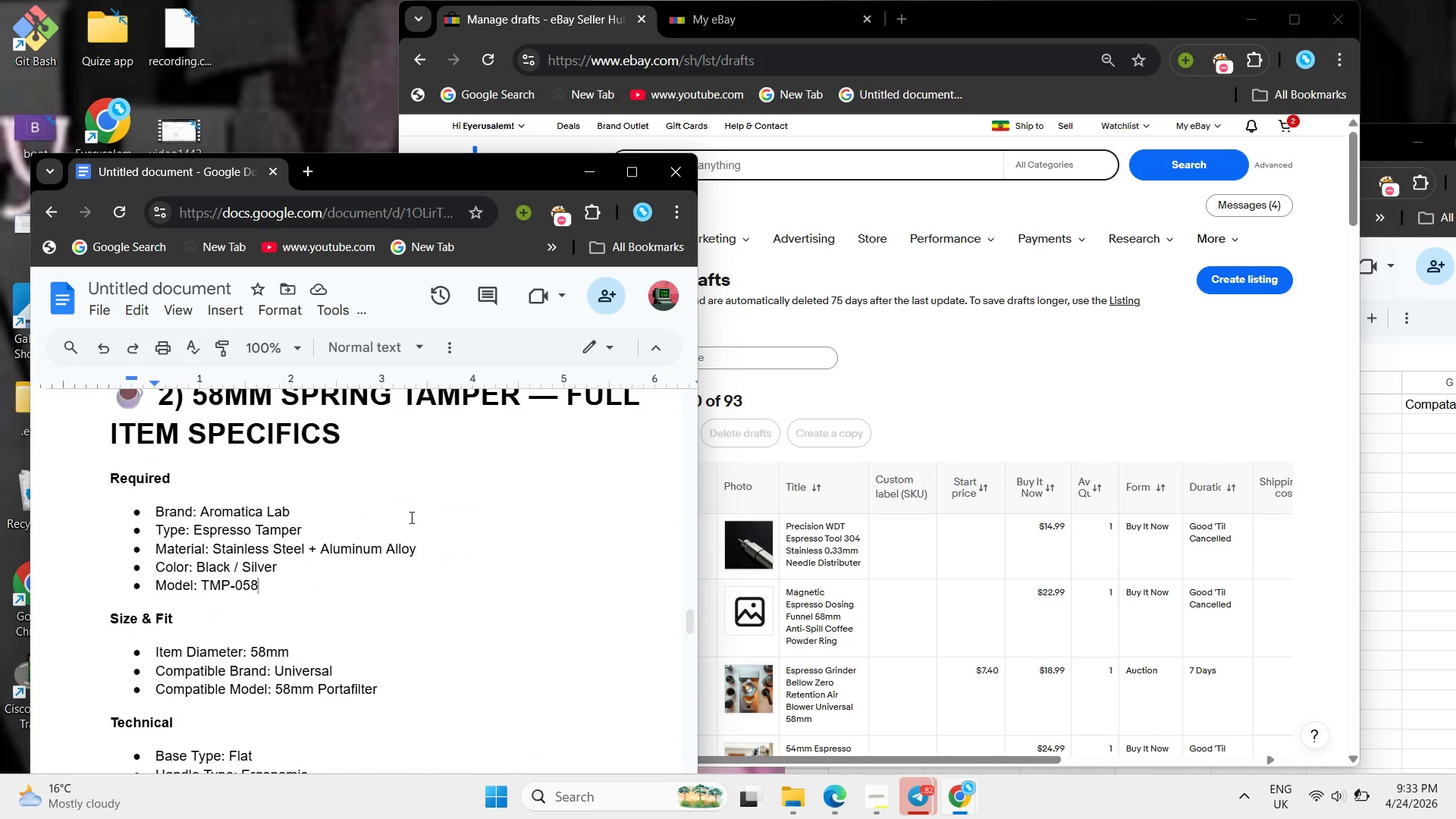 
scroll: coordinate [410, 517], scroll_direction: up, amount: 1.0
 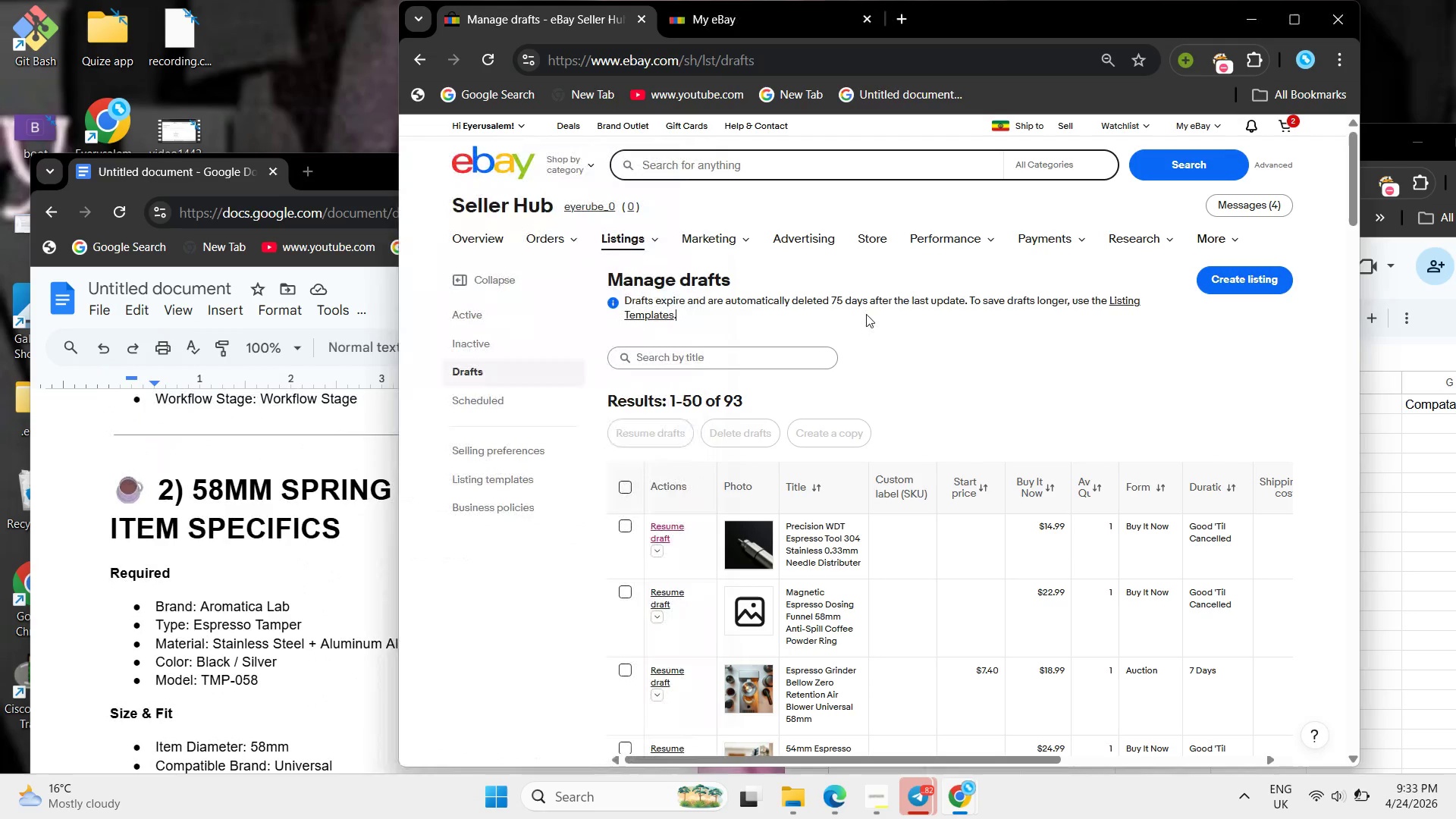 
left_click([866, 314])
 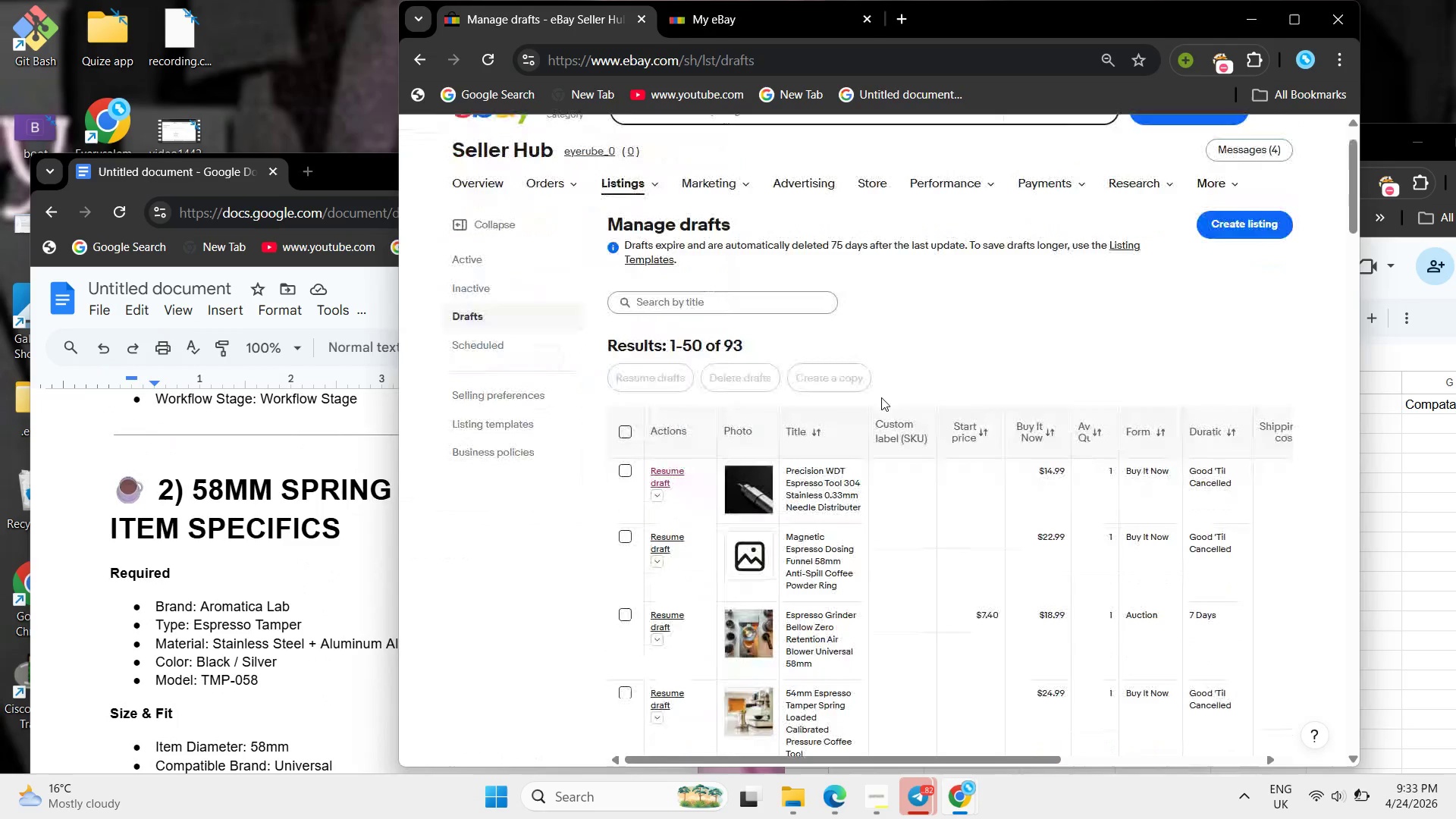 
scroll: coordinate [881, 397], scroll_direction: down, amount: 2.0
 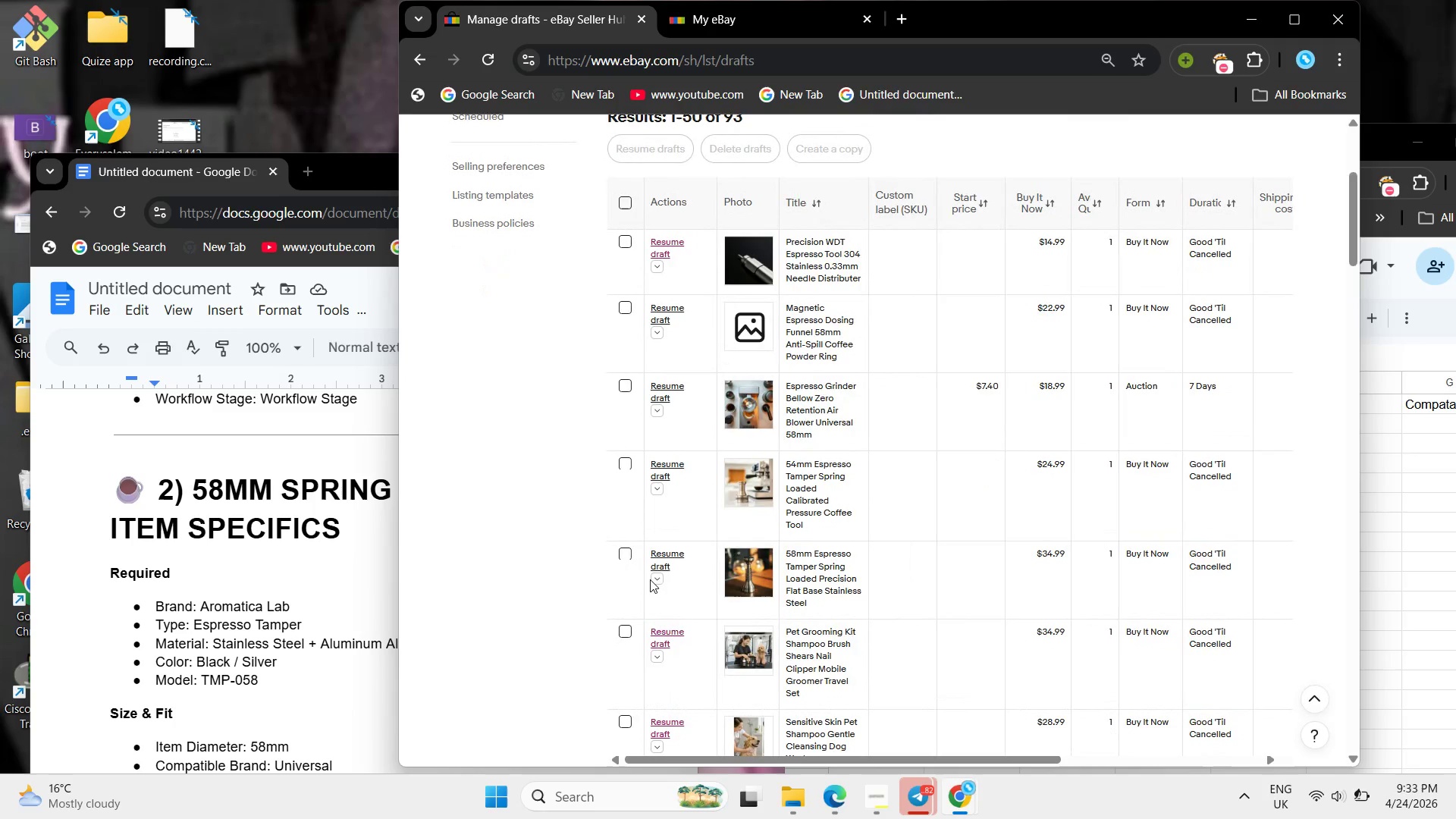 
wait(6.64)
 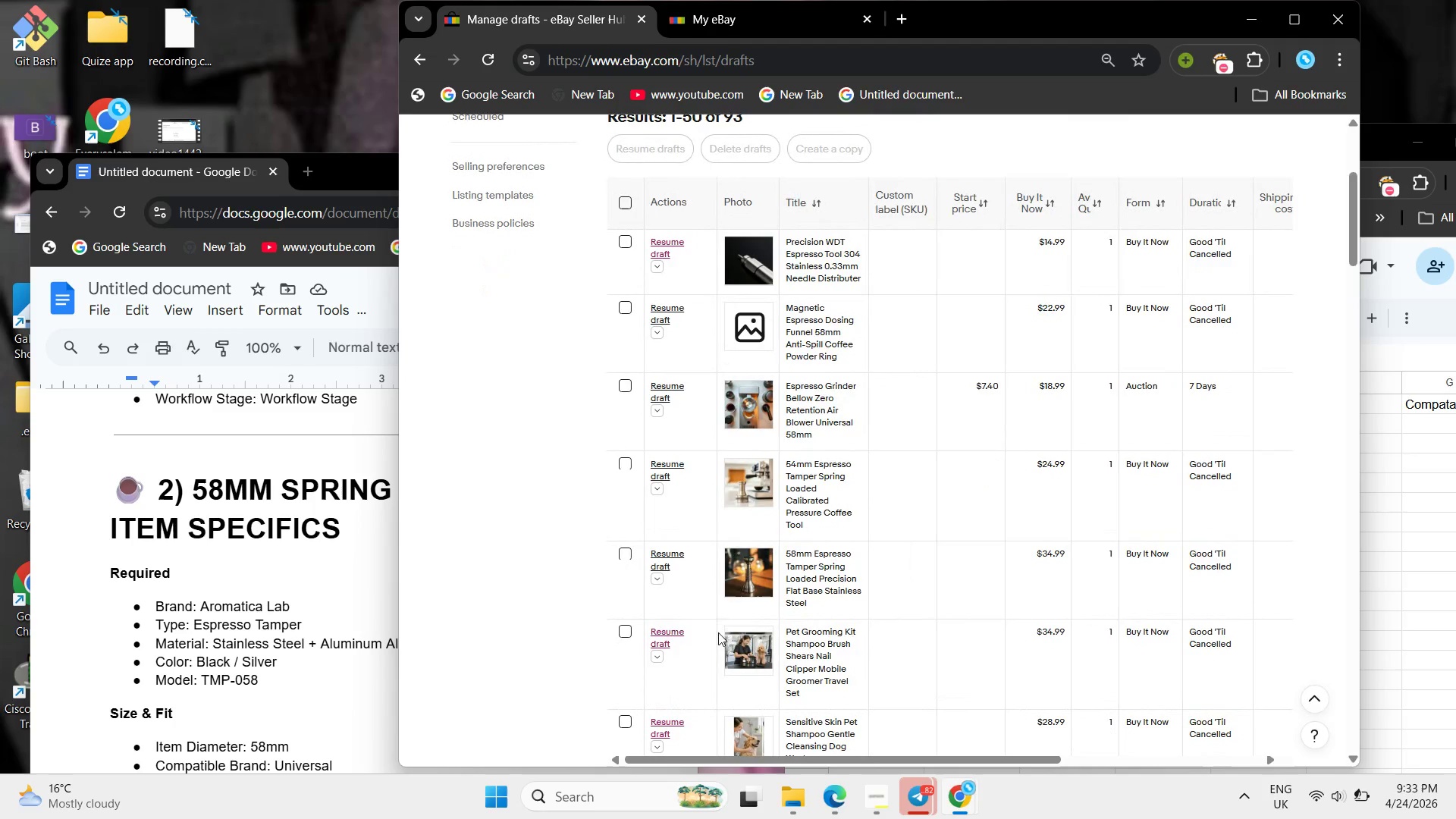 
left_click_drag(start_coordinate=[271, 634], to_coordinate=[271, 638])
 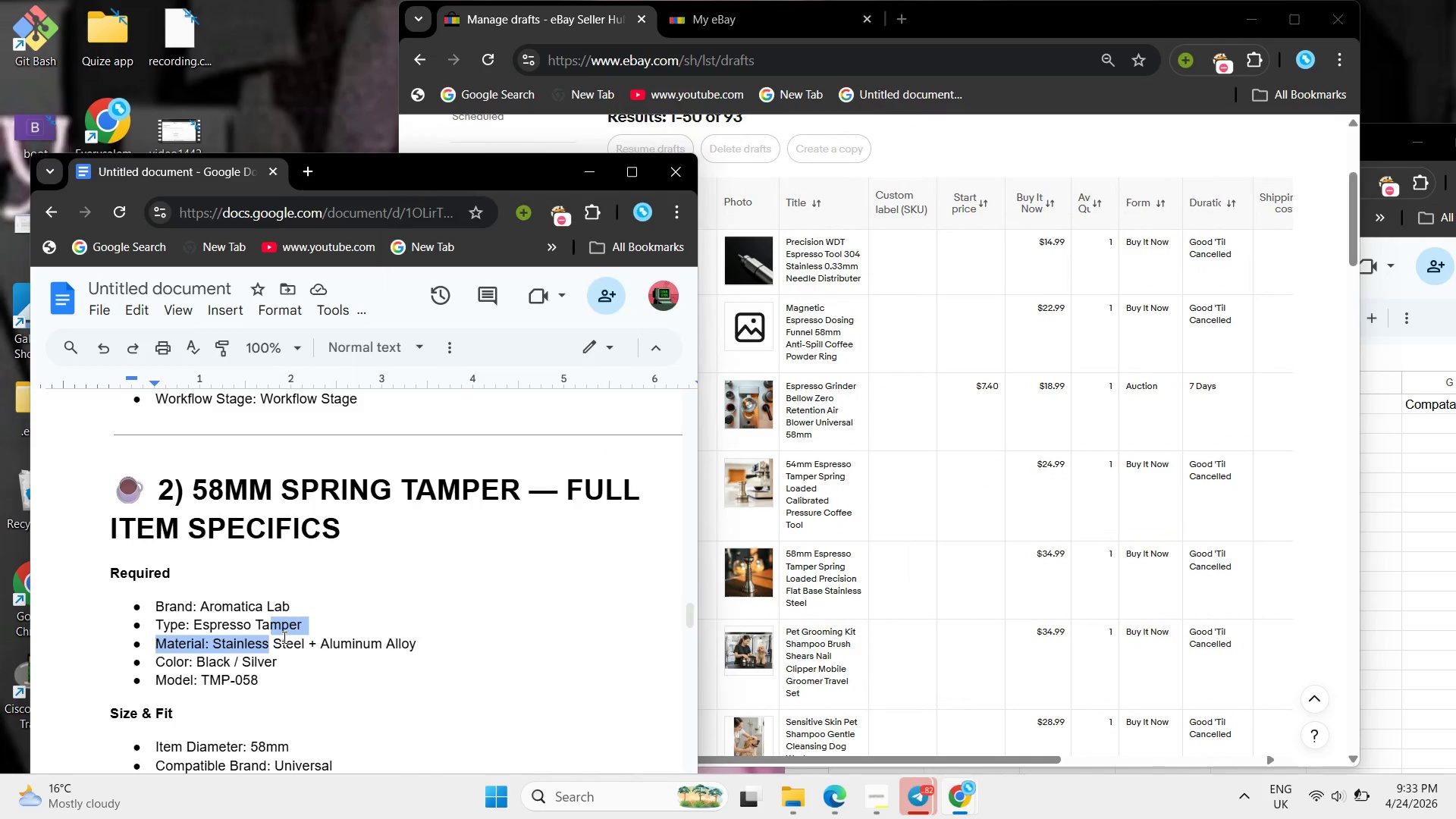 
left_click([283, 637])
 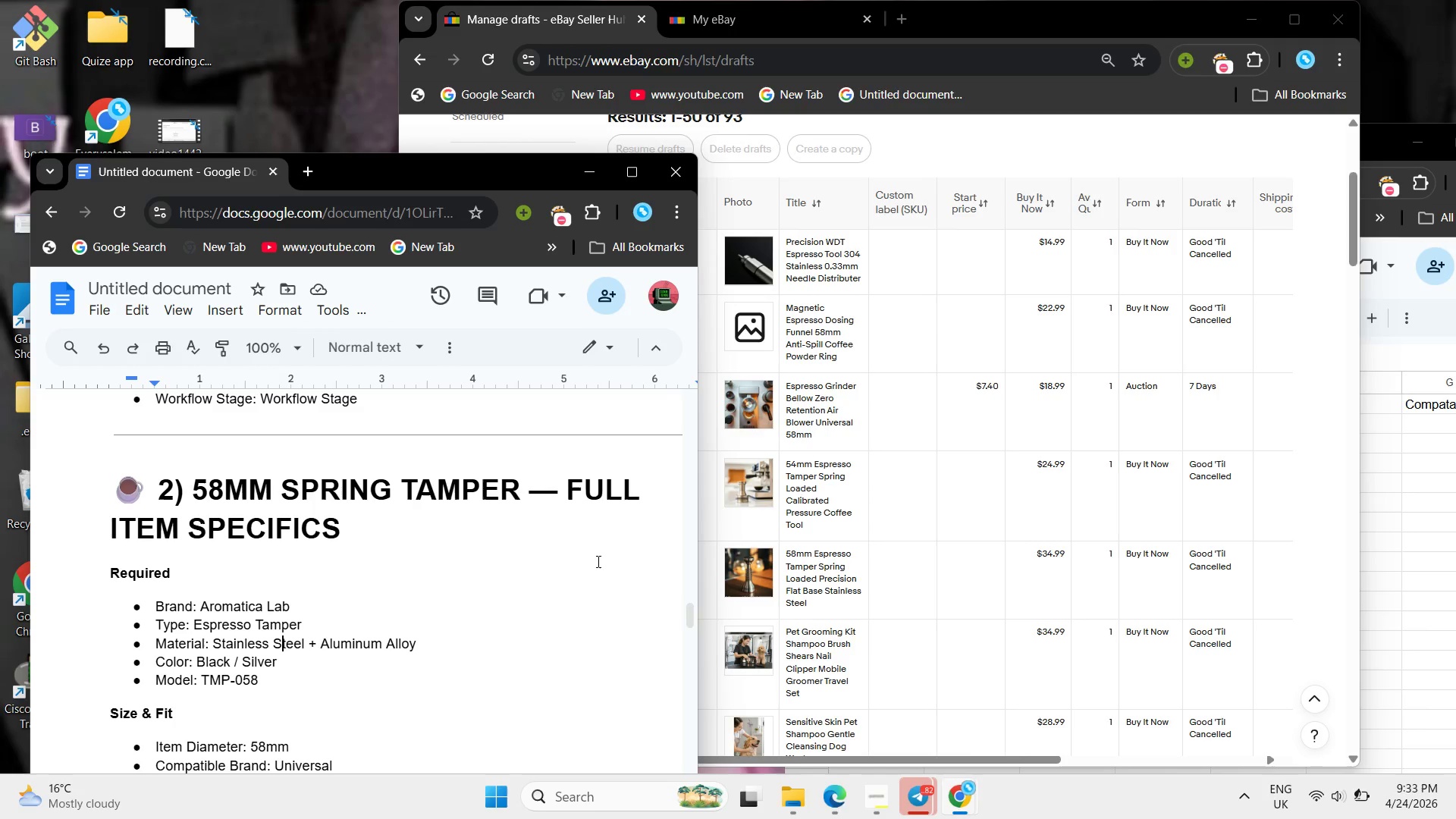 
wait(5.25)
 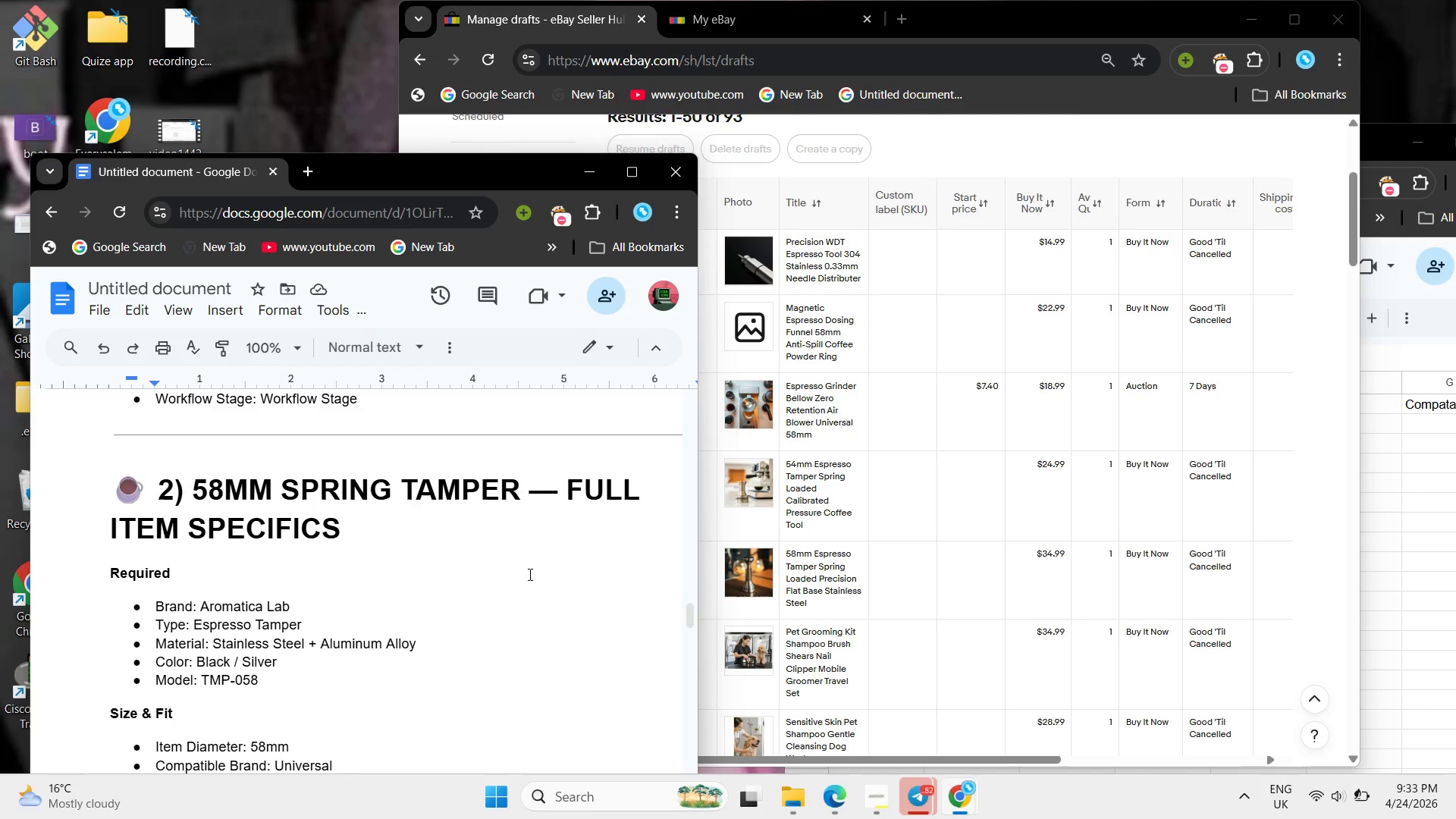 
left_click([597, 561])
 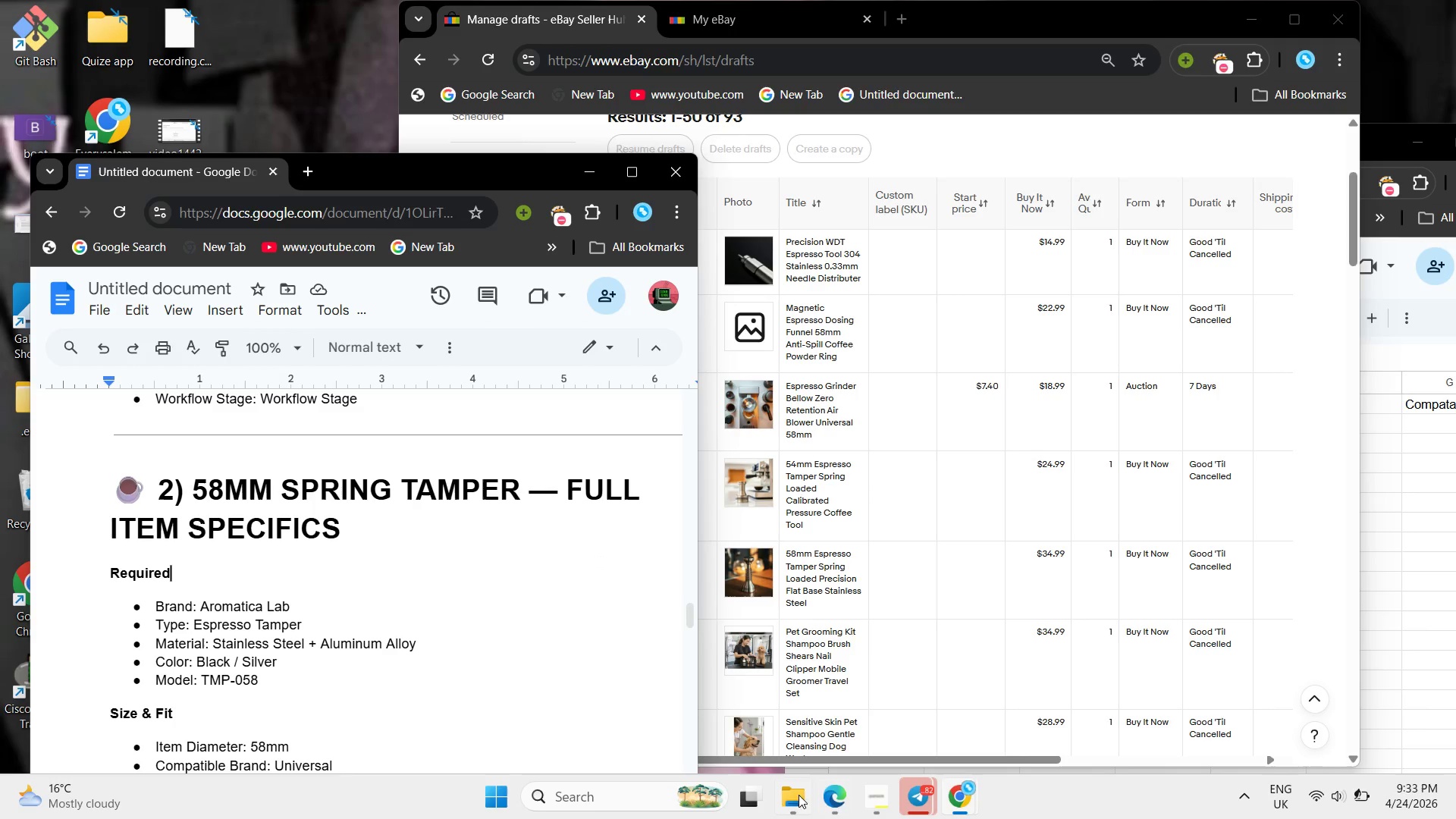 
left_click([794, 798])
 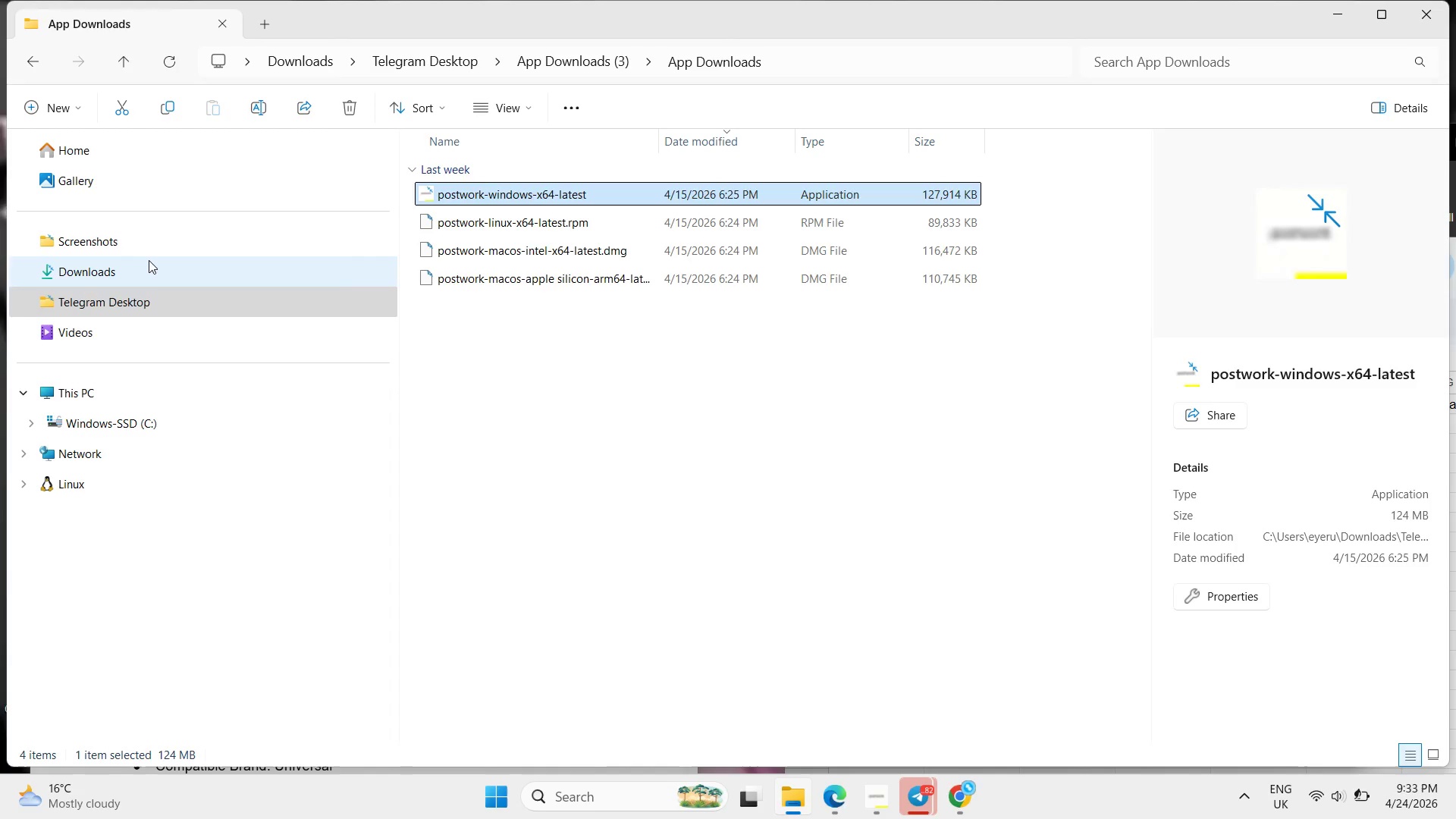 
double_click([149, 260])
 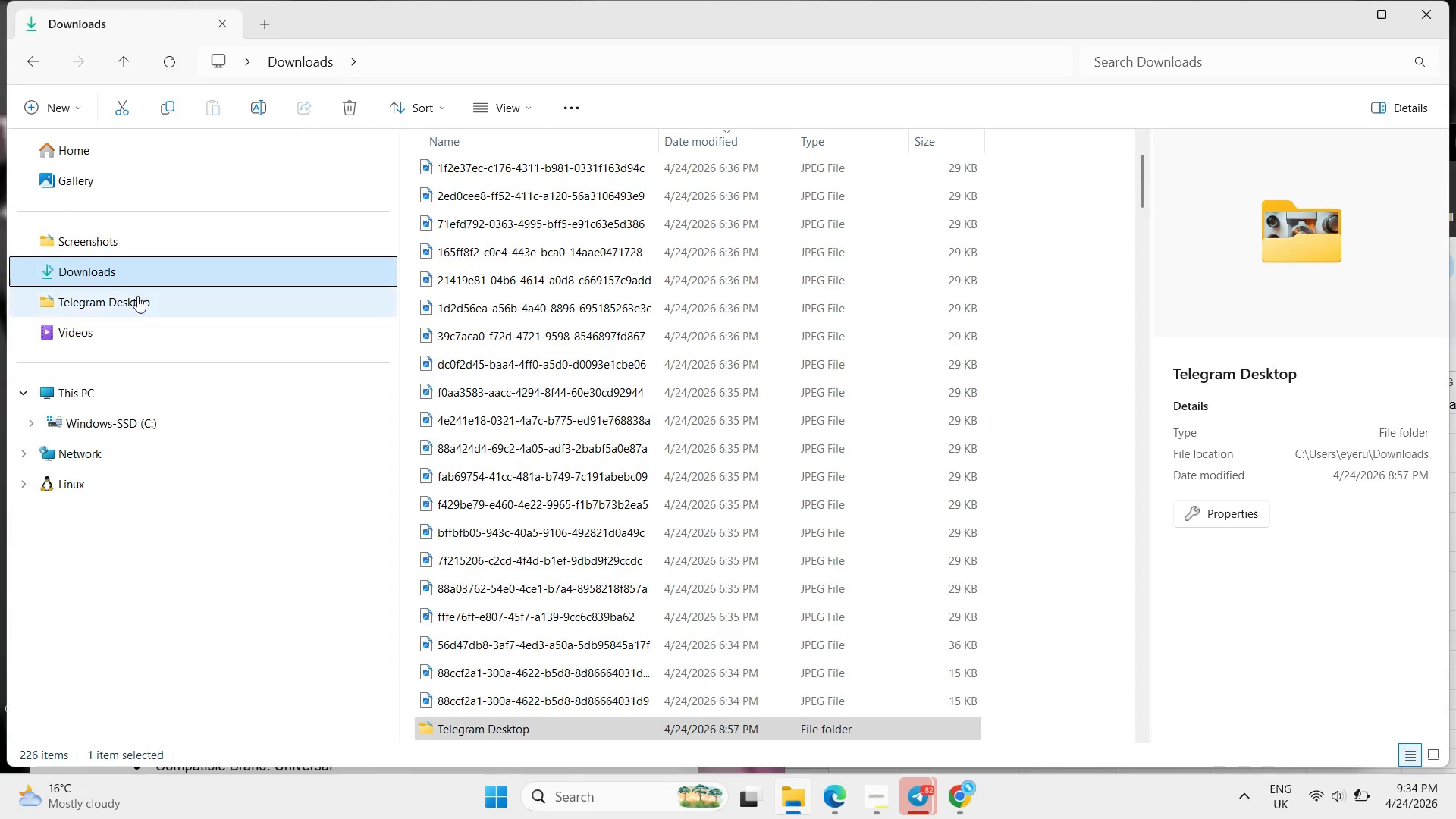 
double_click([137, 303])
 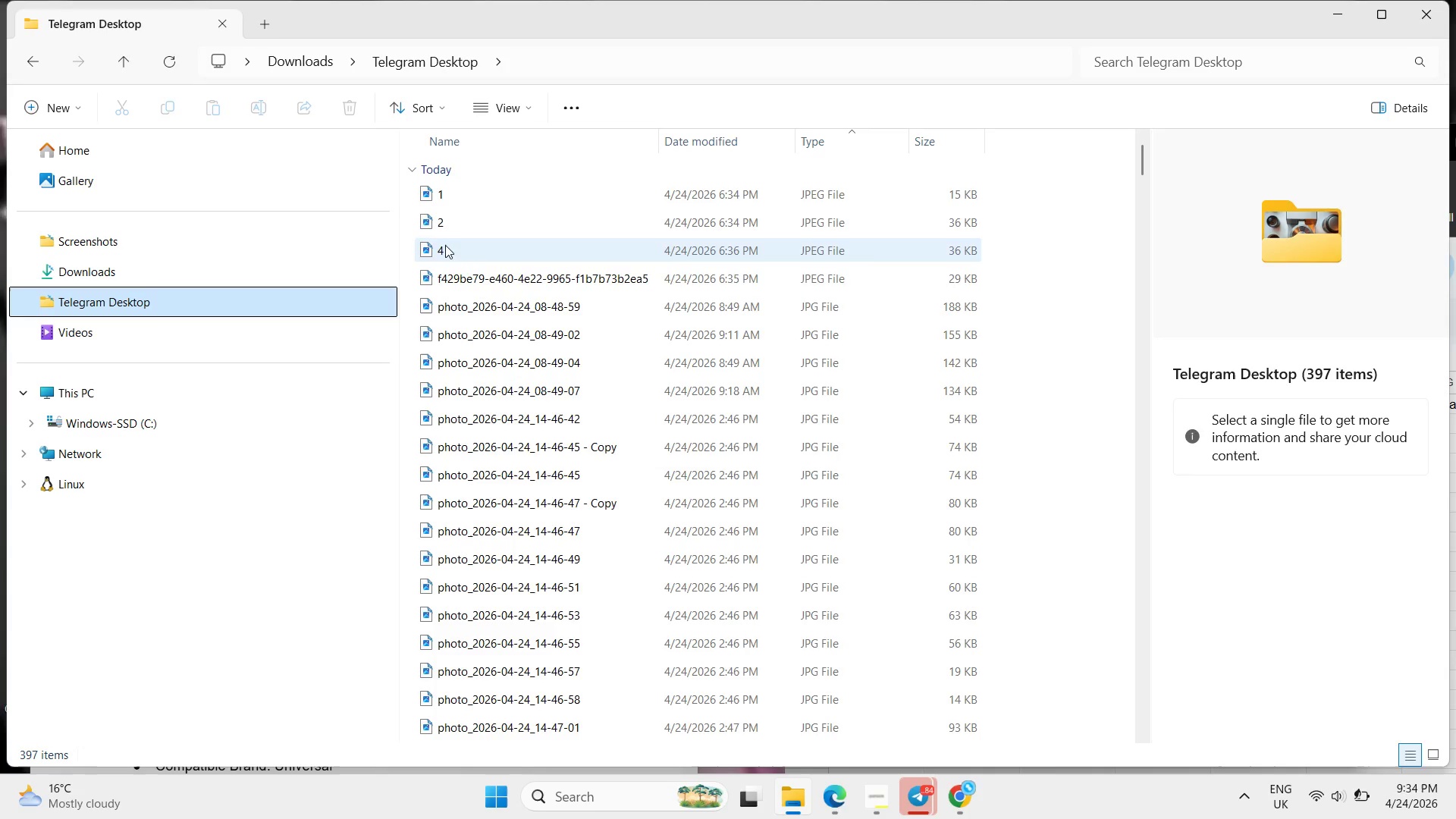 
left_click([453, 268])
 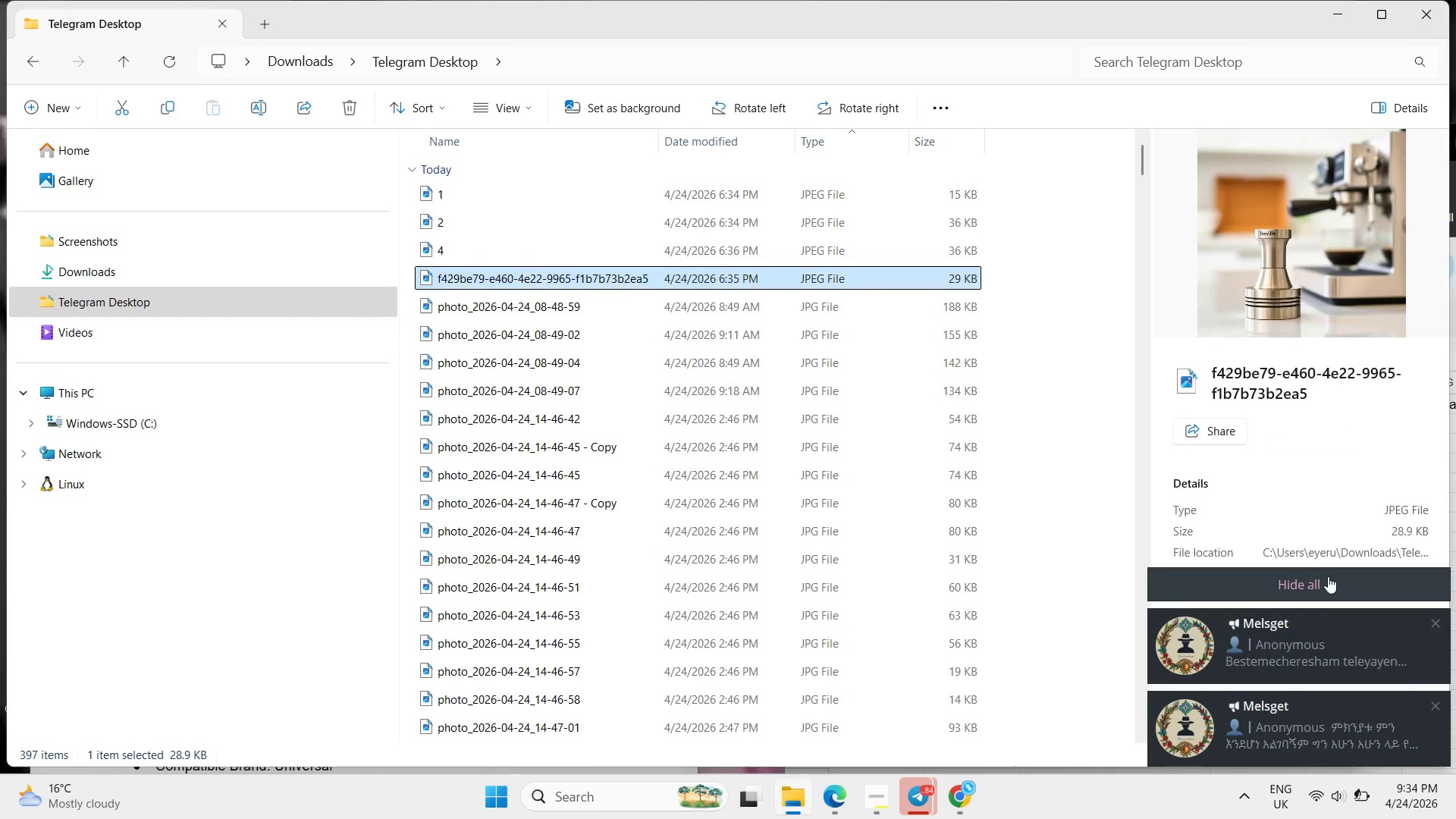 
left_click([1327, 578])
 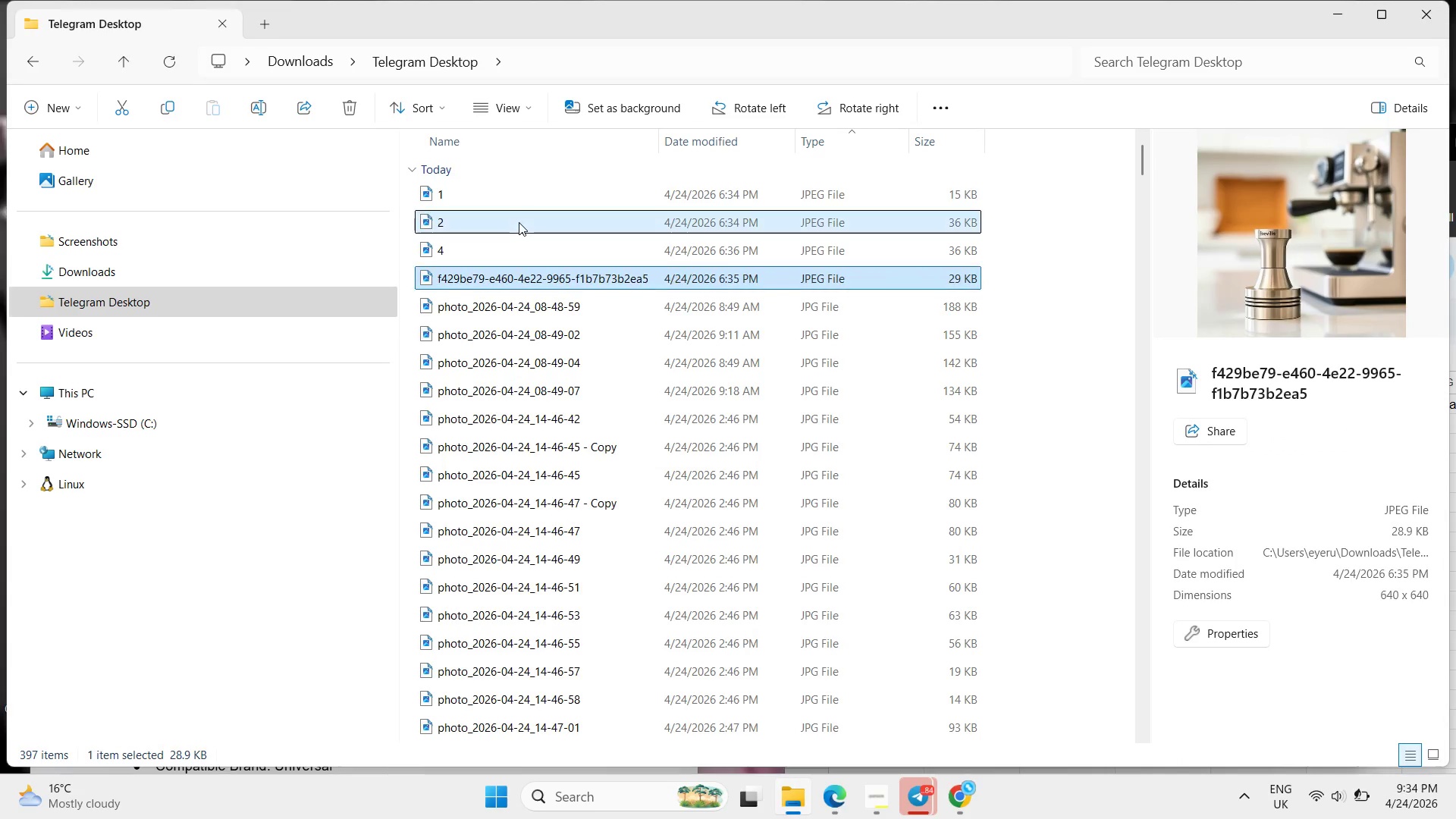 
left_click([519, 222])
 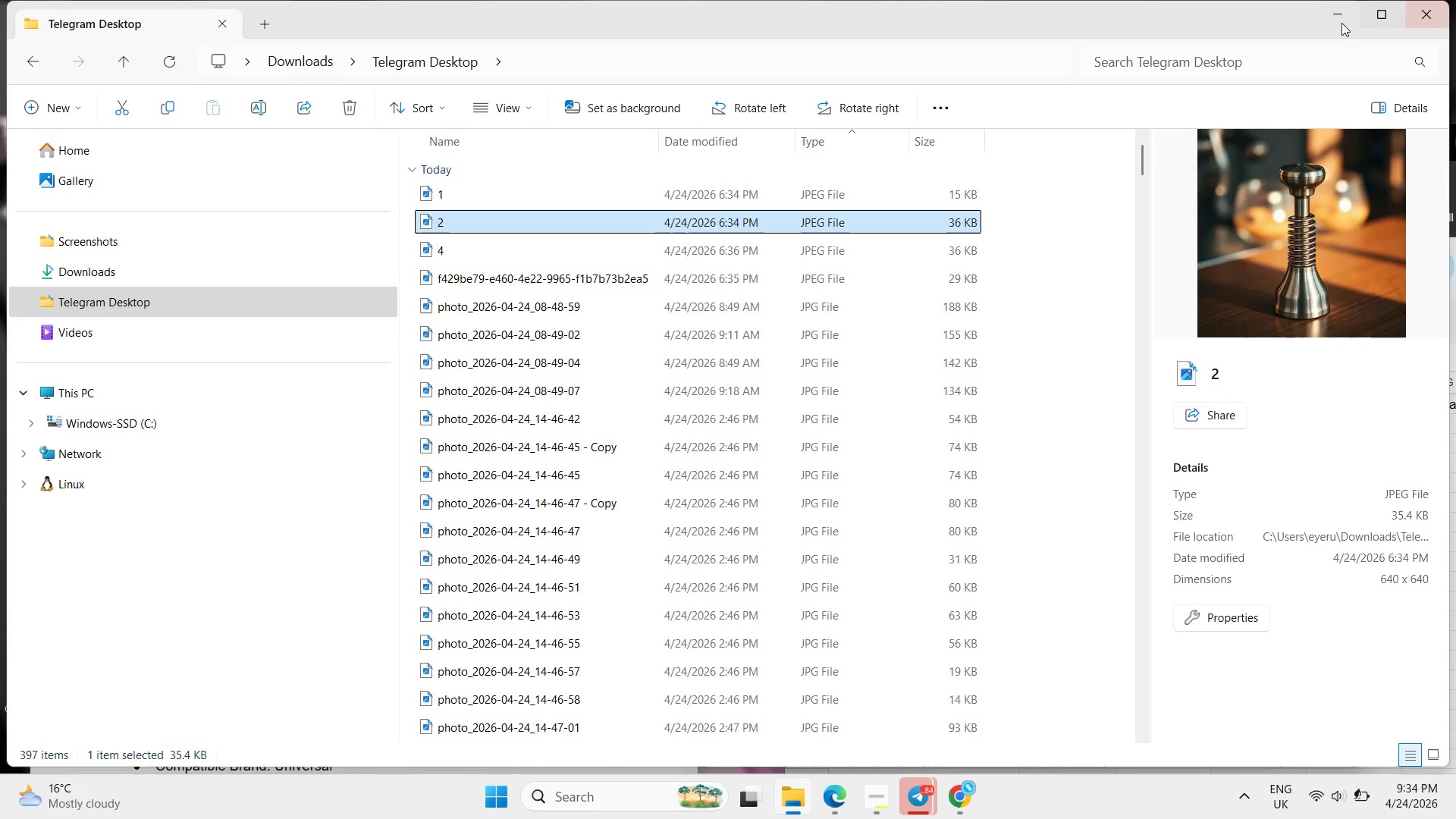 
left_click([1325, 27])
 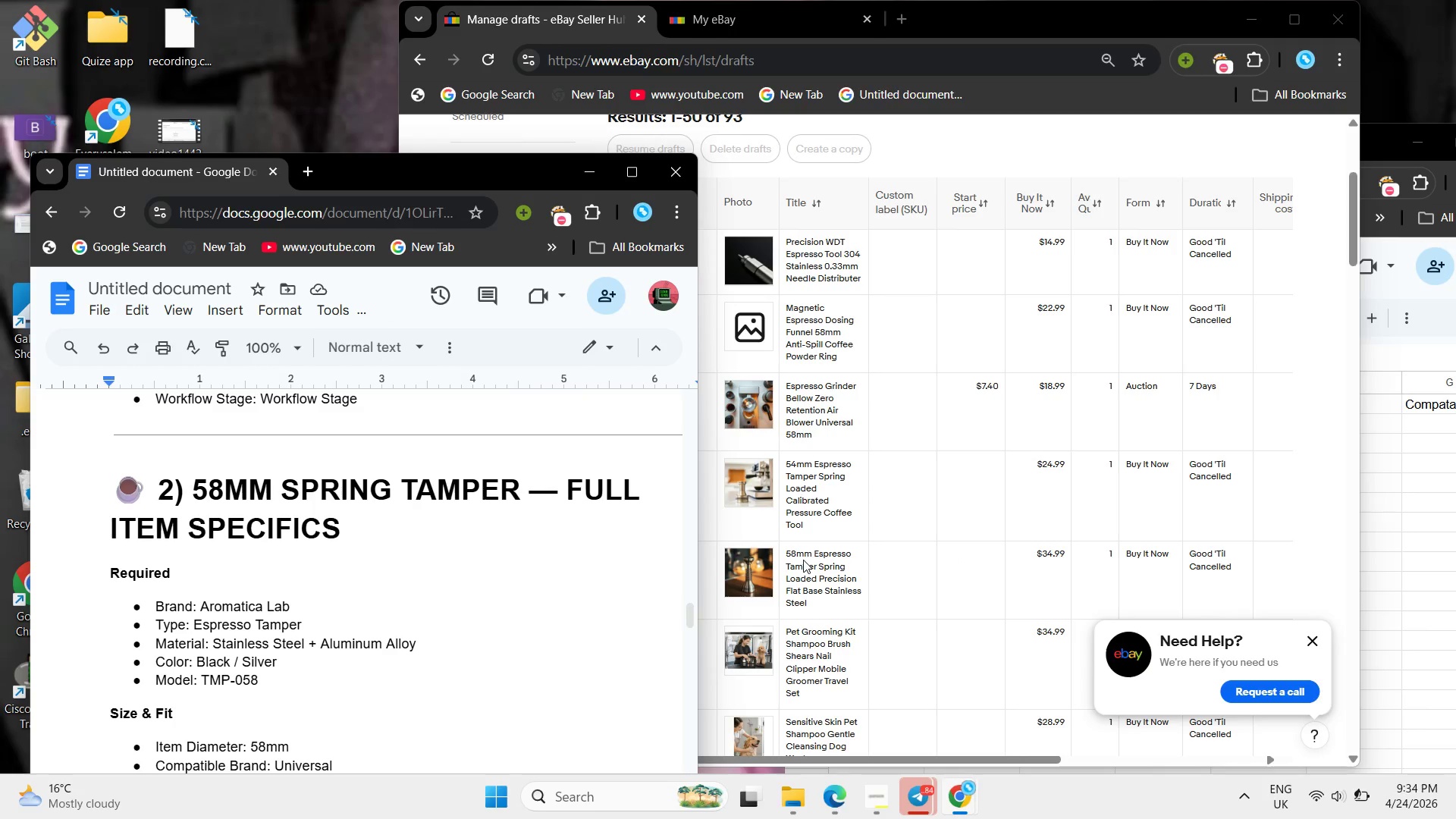 
left_click([803, 560])
 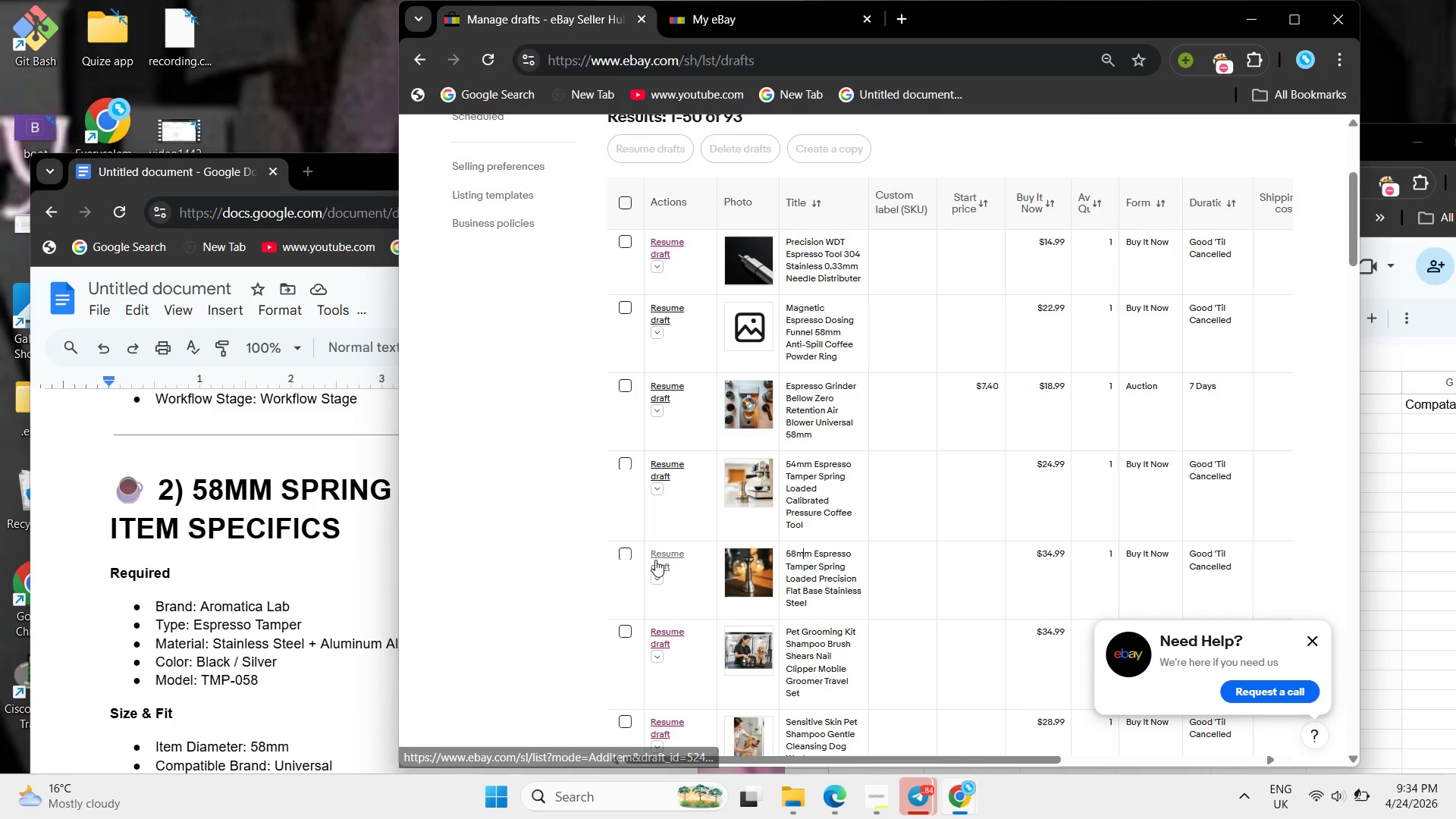 
left_click([655, 560])
 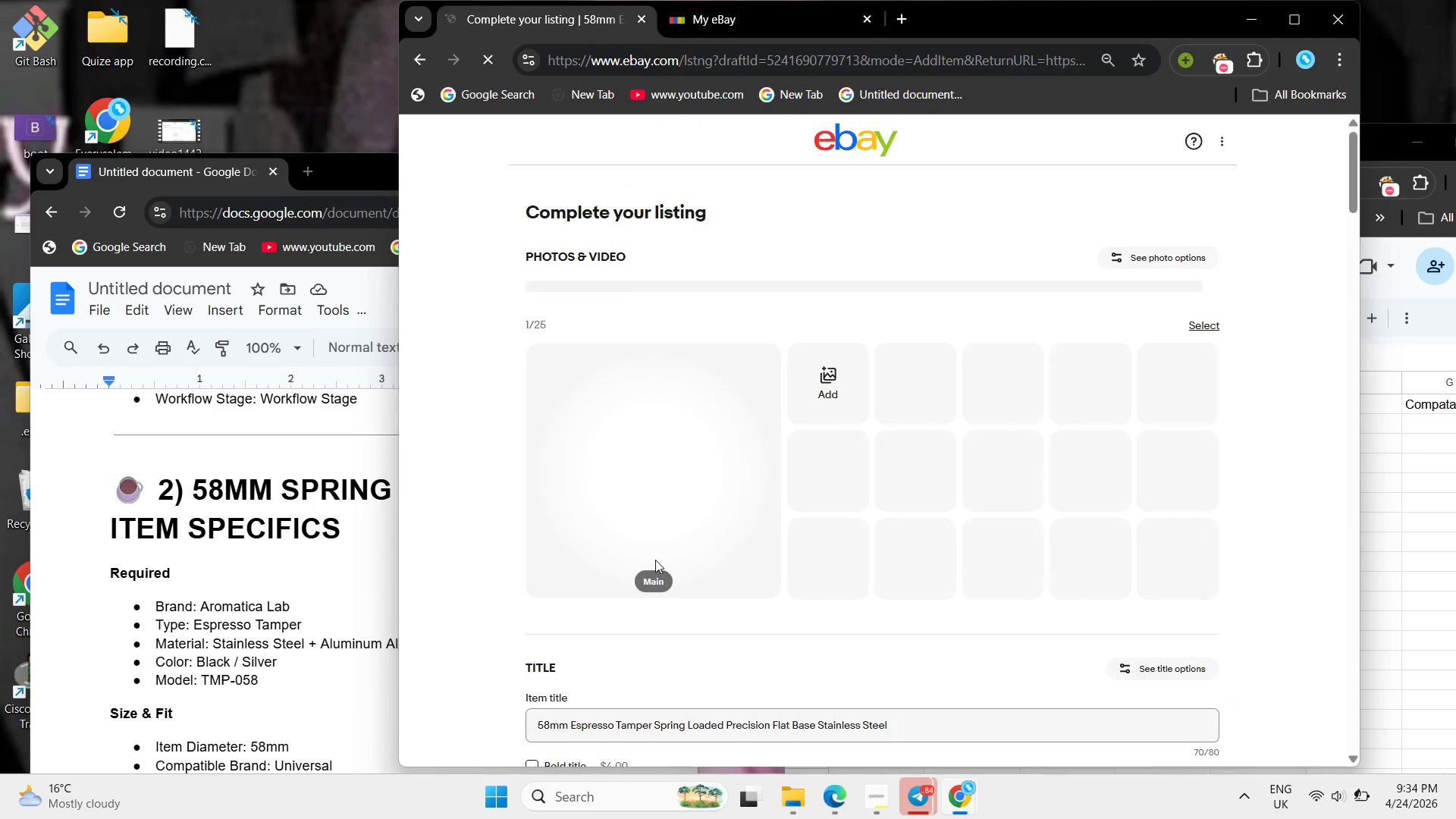 
wait(5.48)
 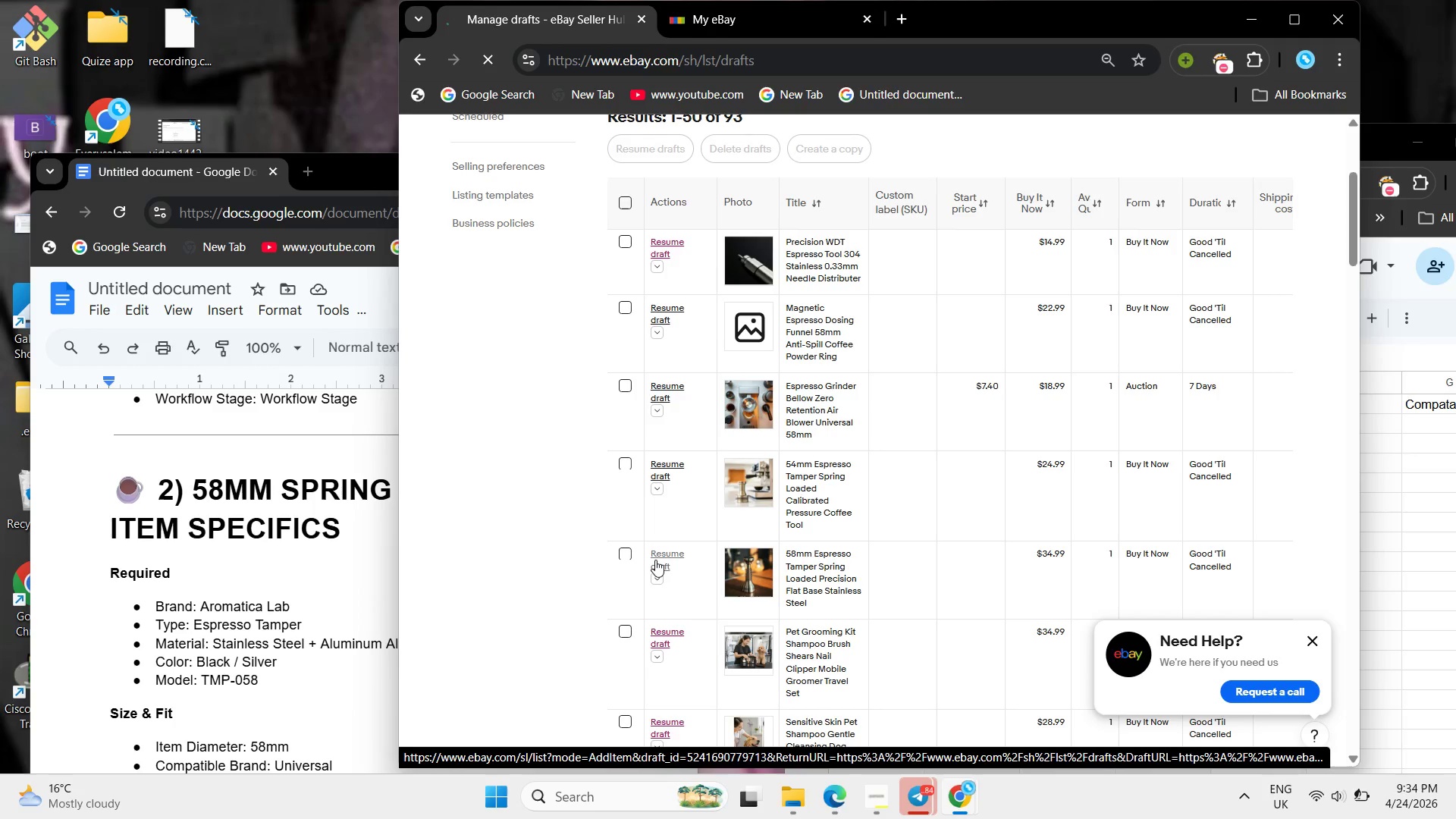 
scroll: coordinate [655, 560], scroll_direction: down, amount: 2.0
 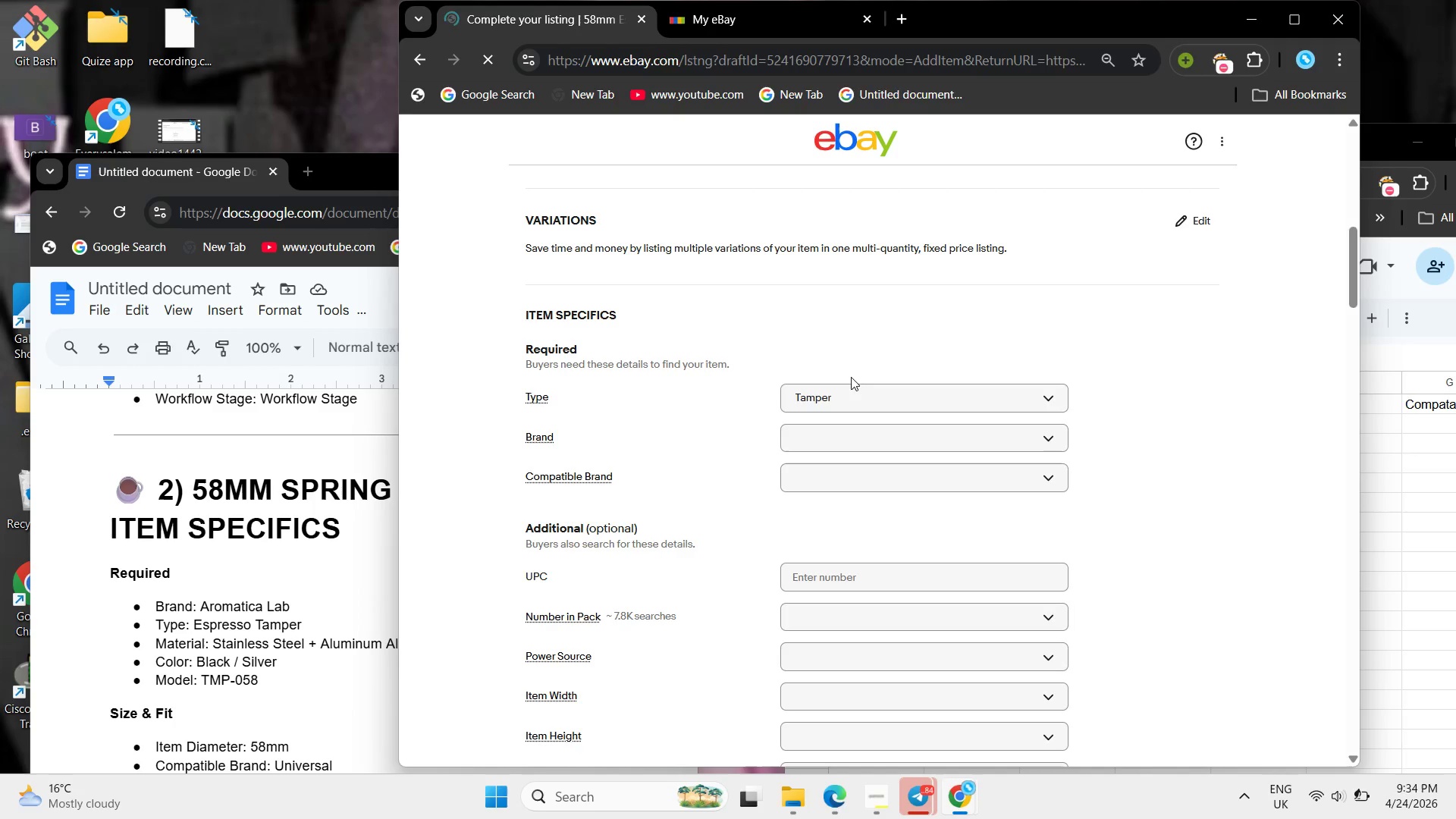 
left_click([256, 595])
 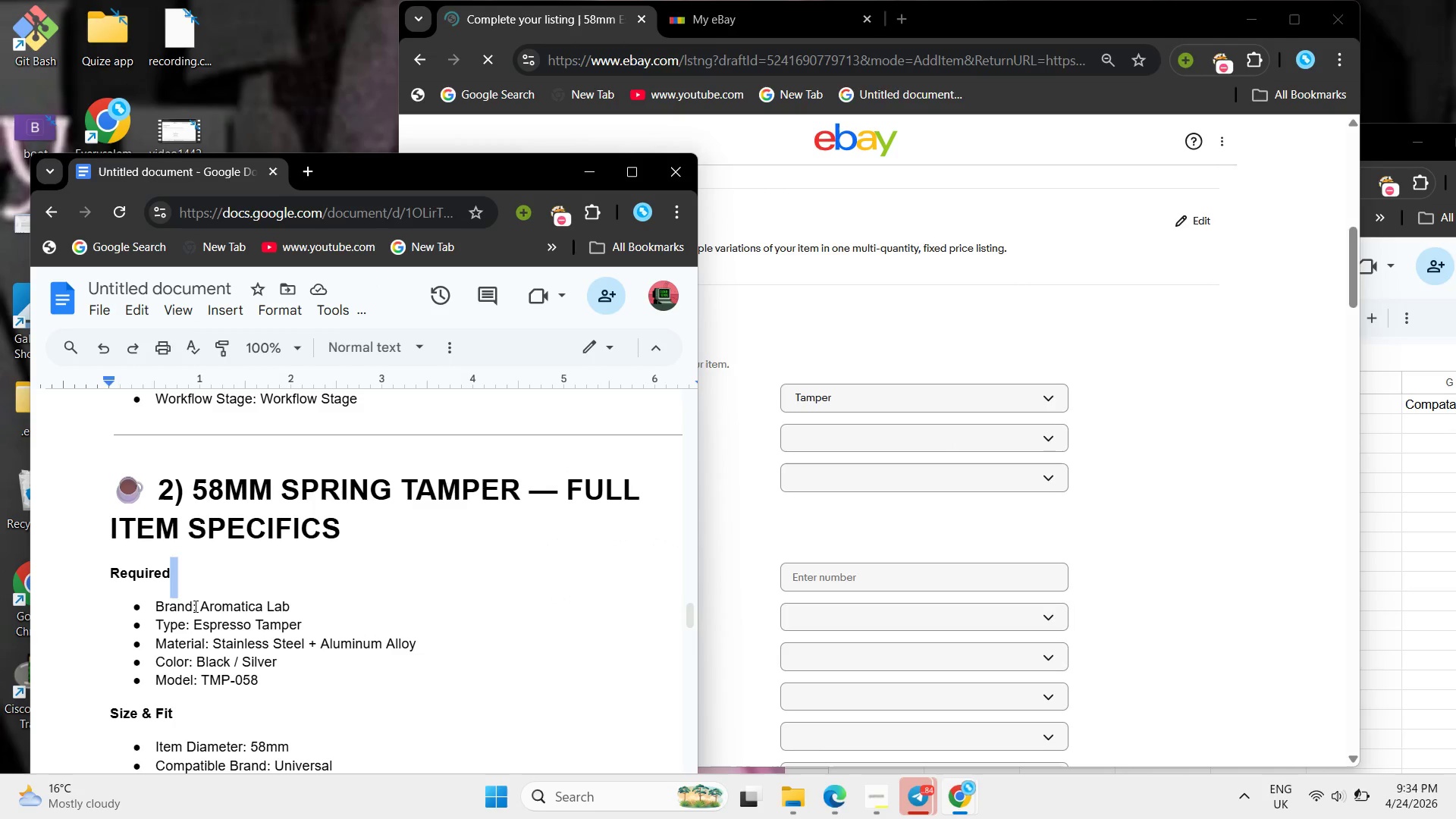 
left_click([194, 606])
 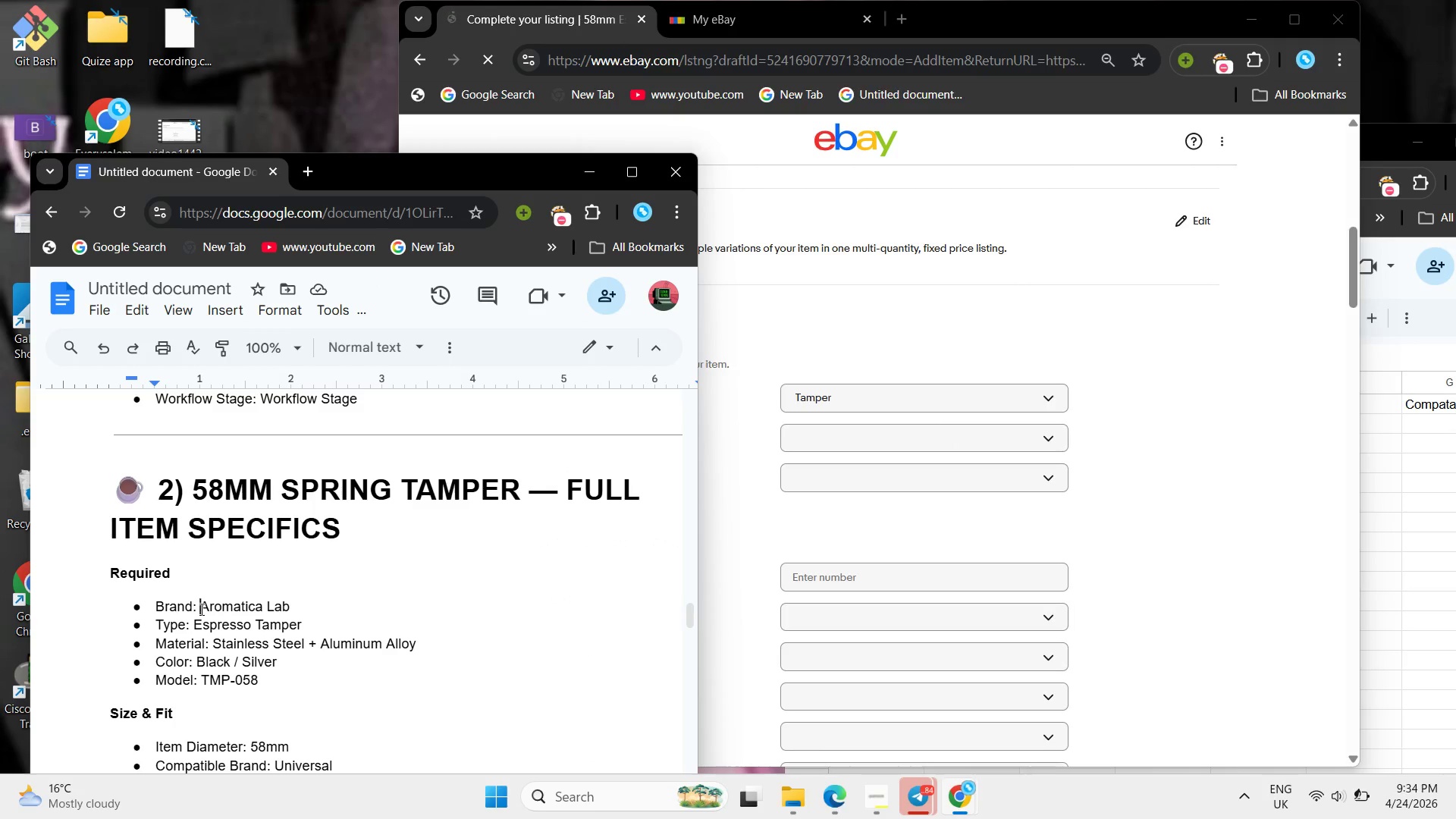 
left_click_drag(start_coordinate=[200, 609], to_coordinate=[416, 601])
 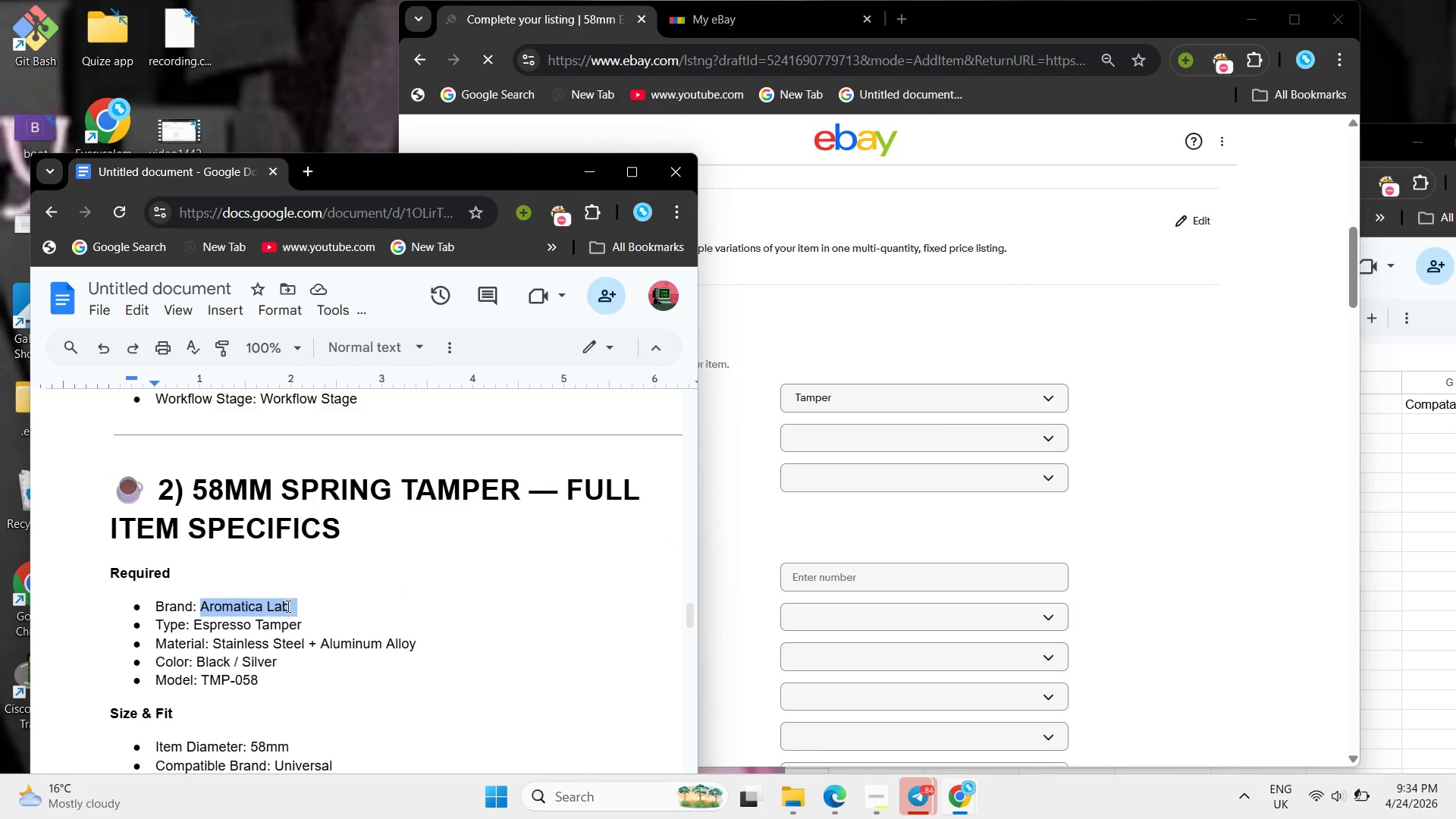 
right_click([287, 606])
 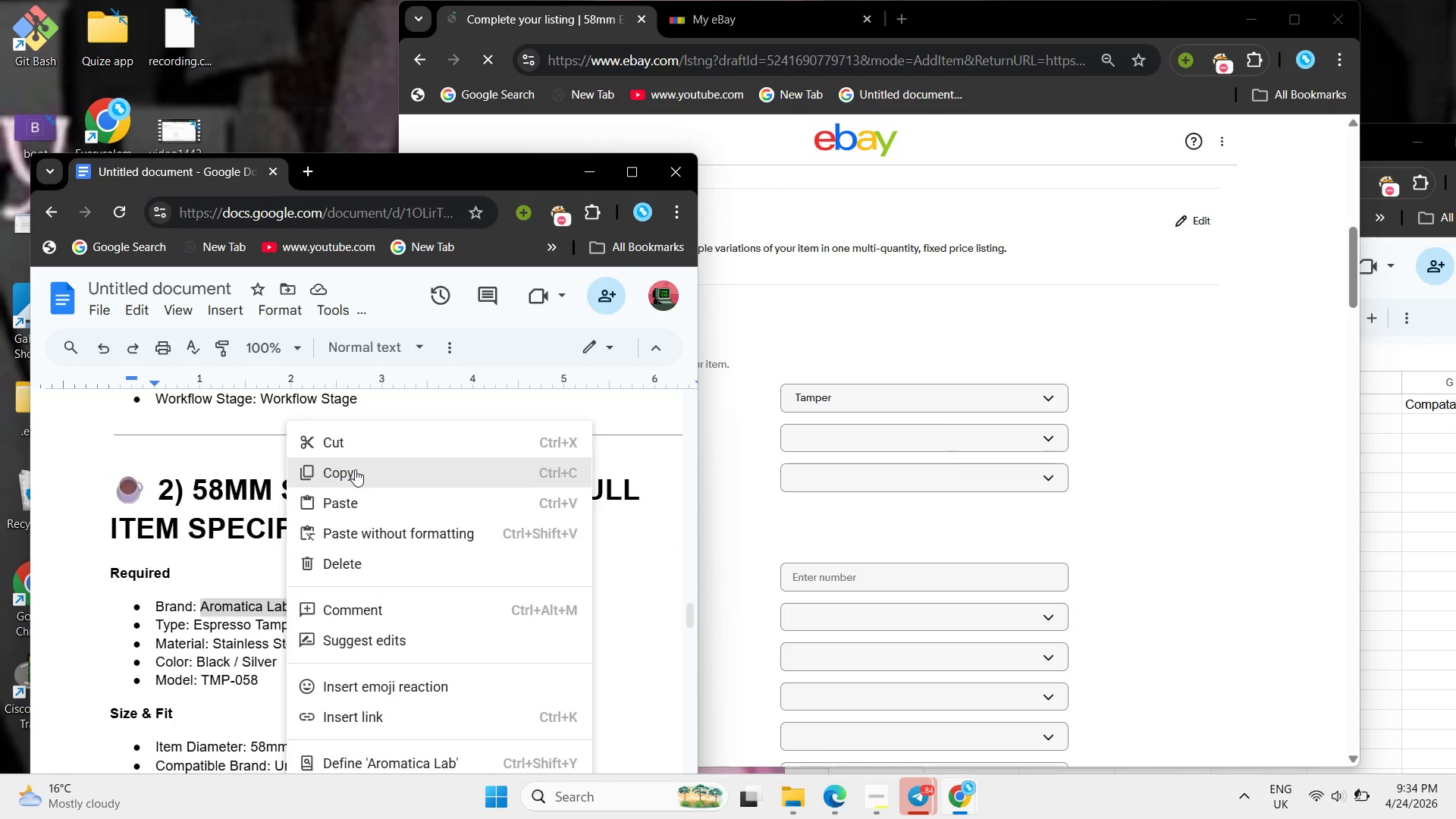 
left_click([355, 469])
 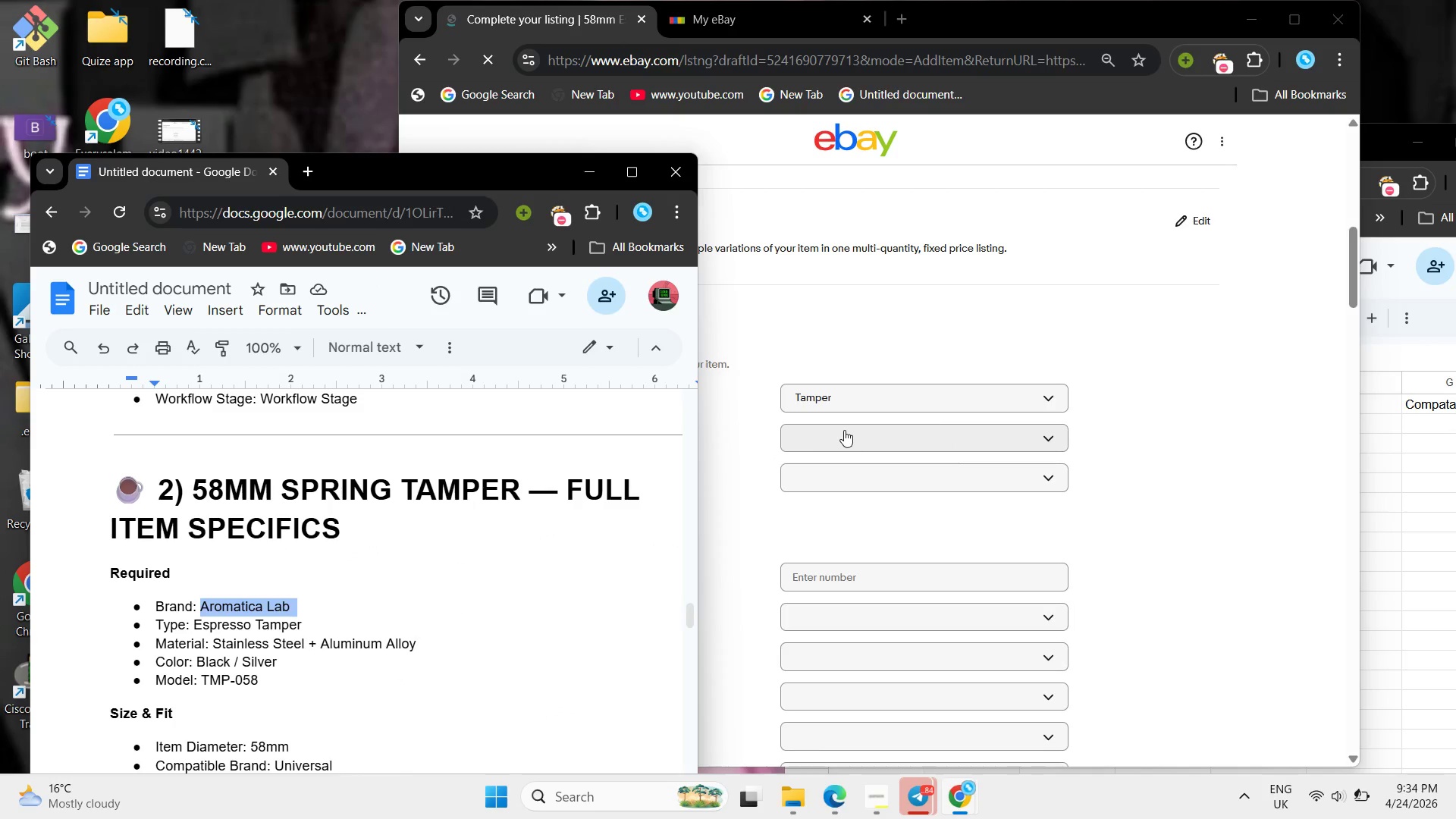 
left_click([844, 430])
 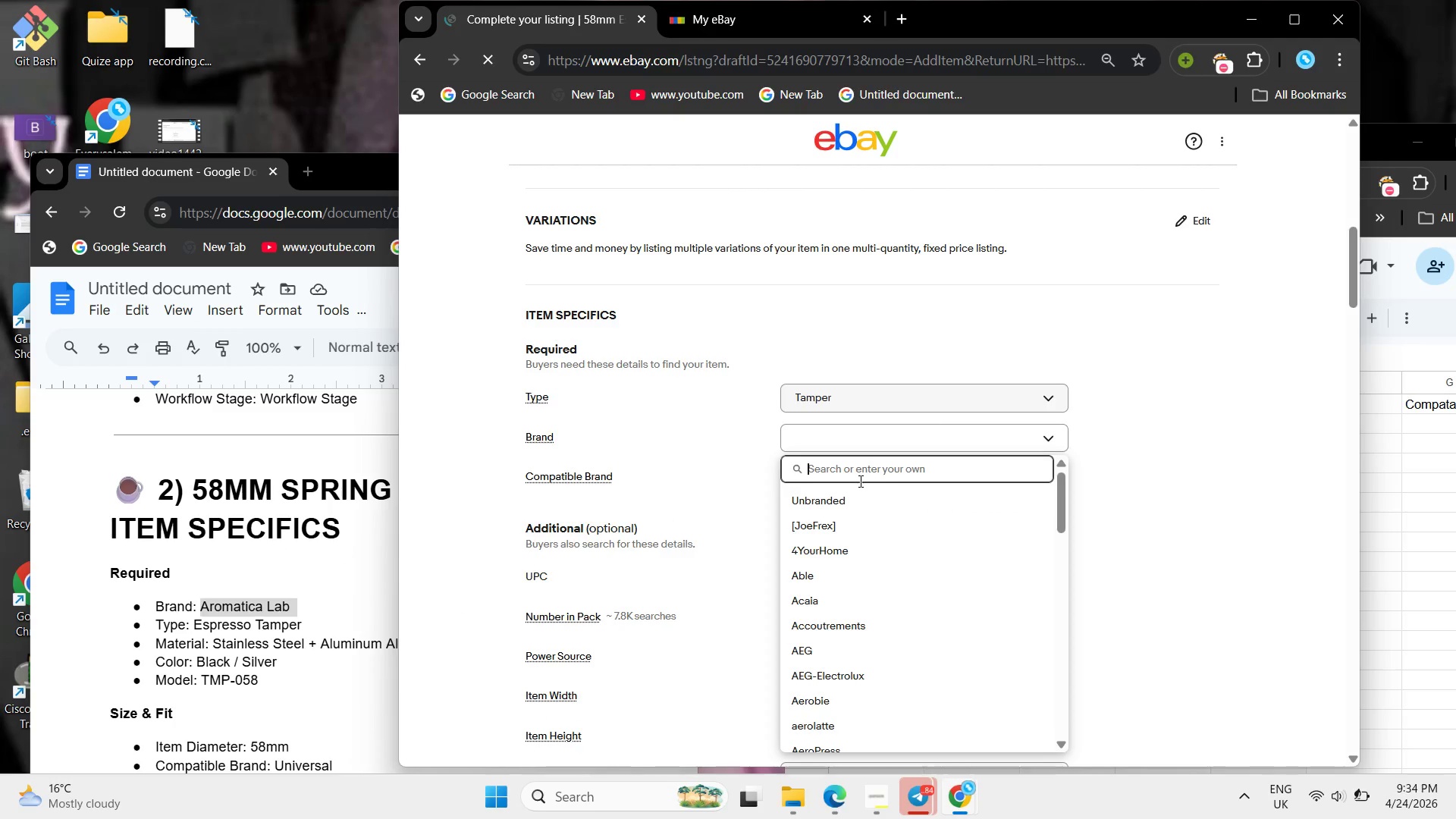 
key(Control+ControlLeft)
 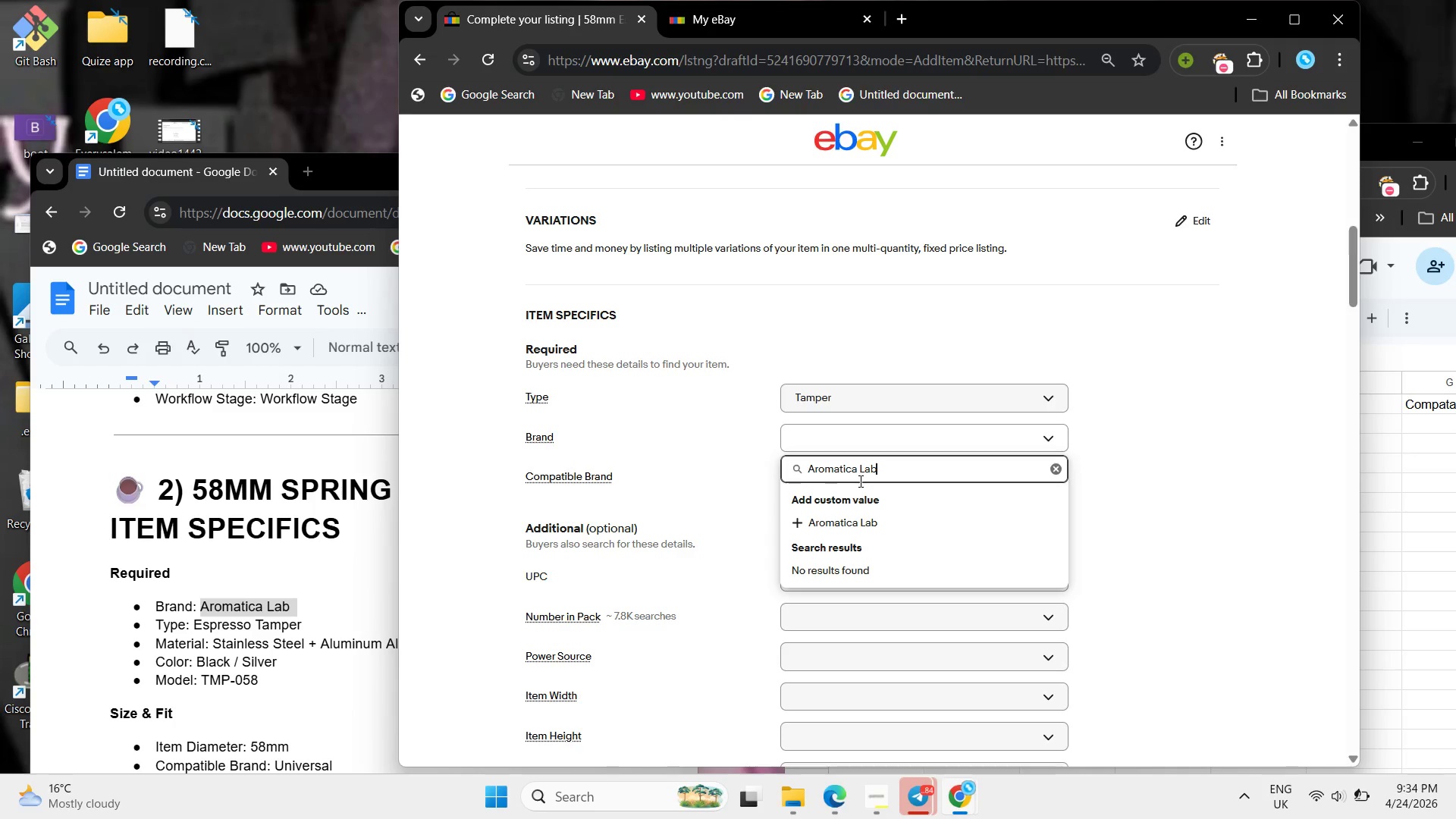 
key(Control+V)
 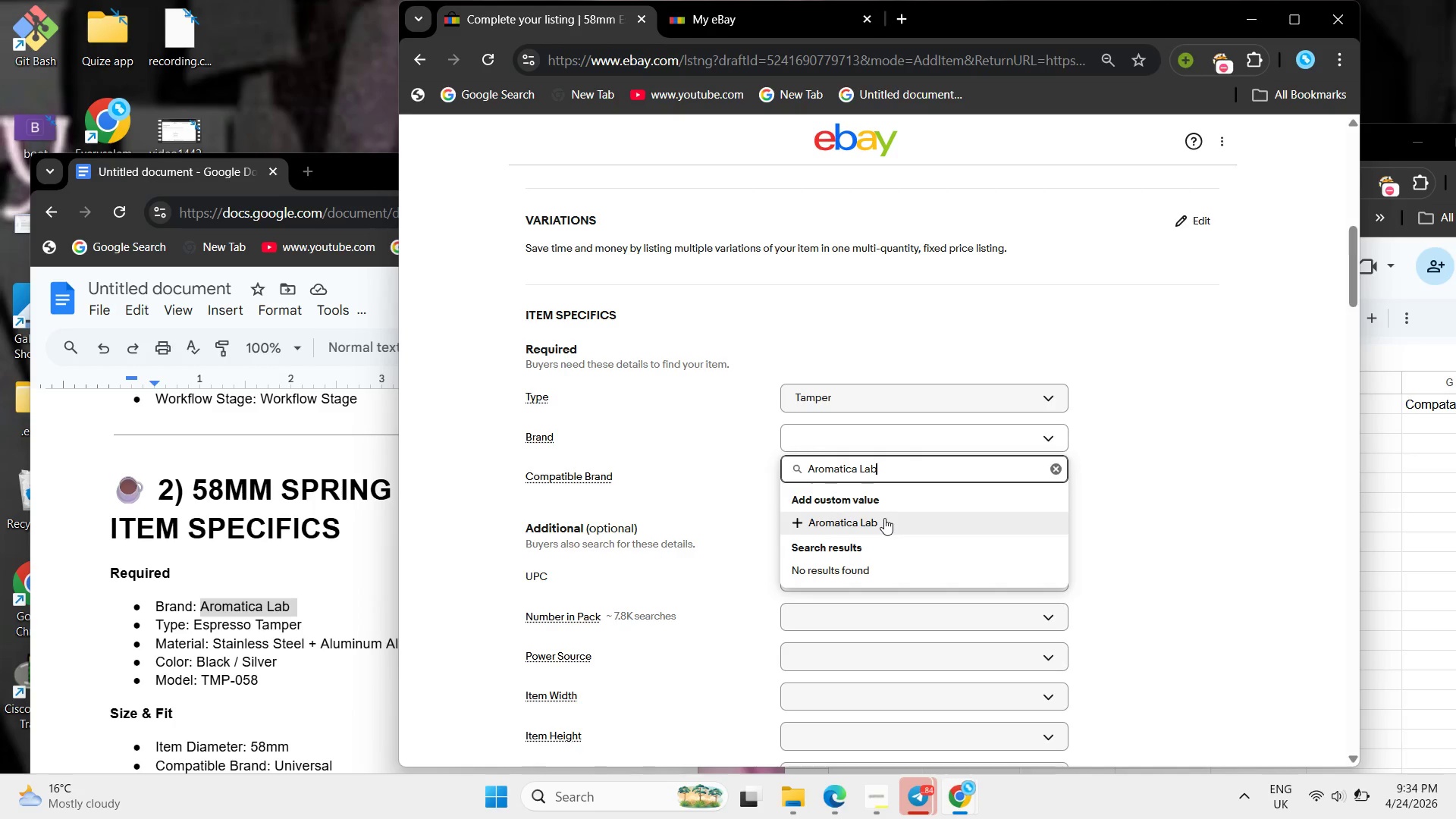 
left_click([884, 518])
 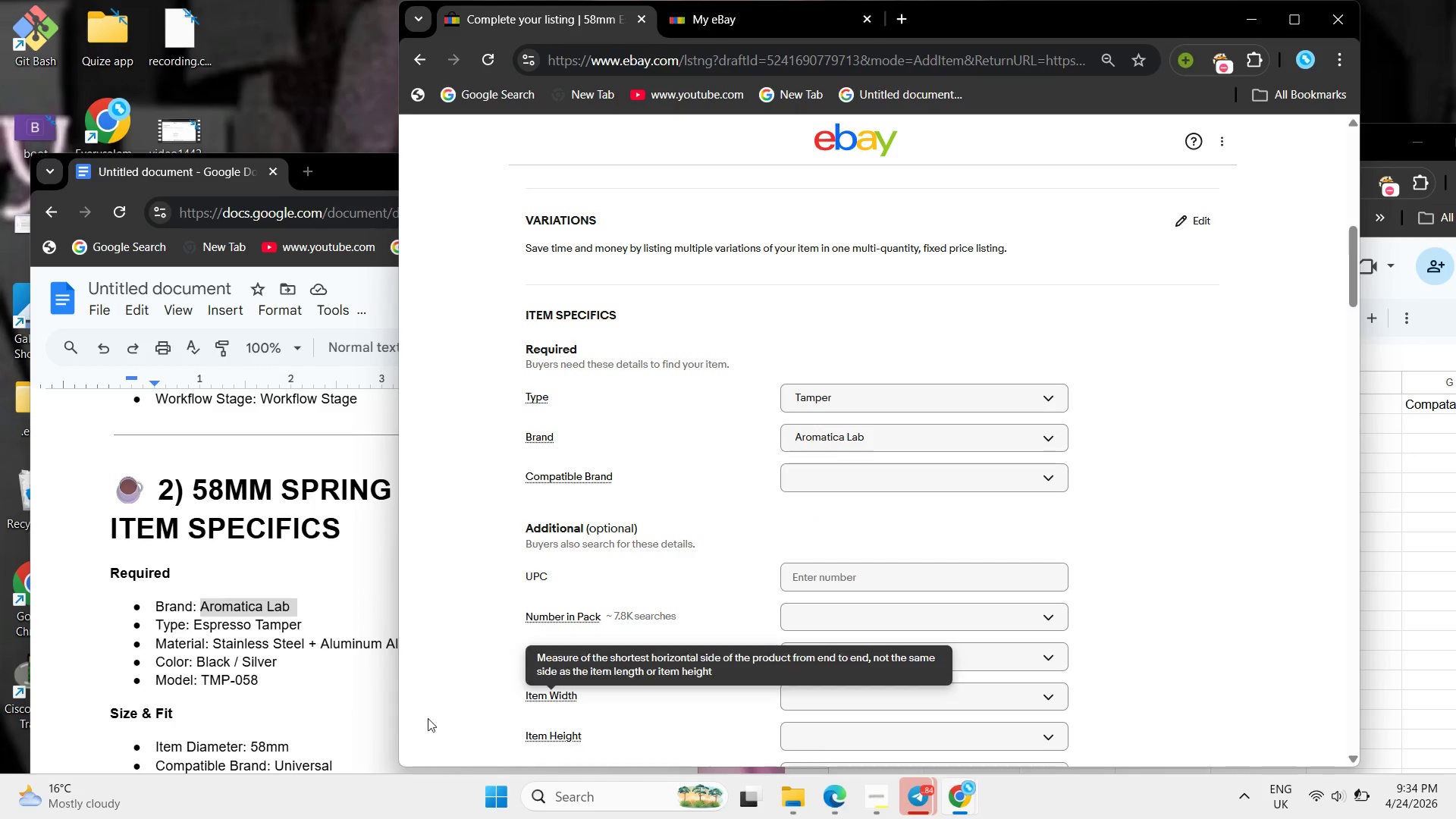 
left_click([937, 472])
 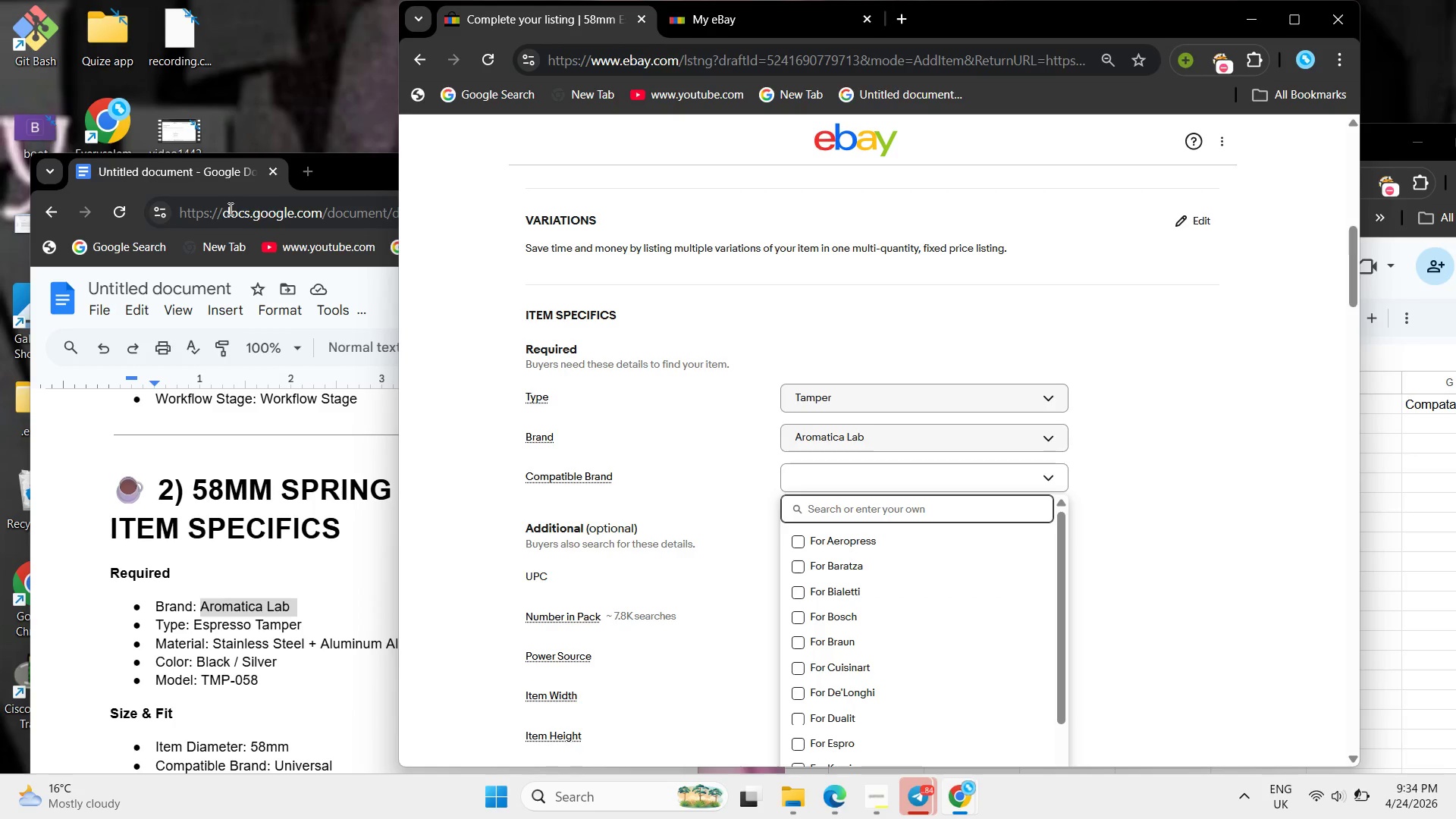 
type(Universal)
 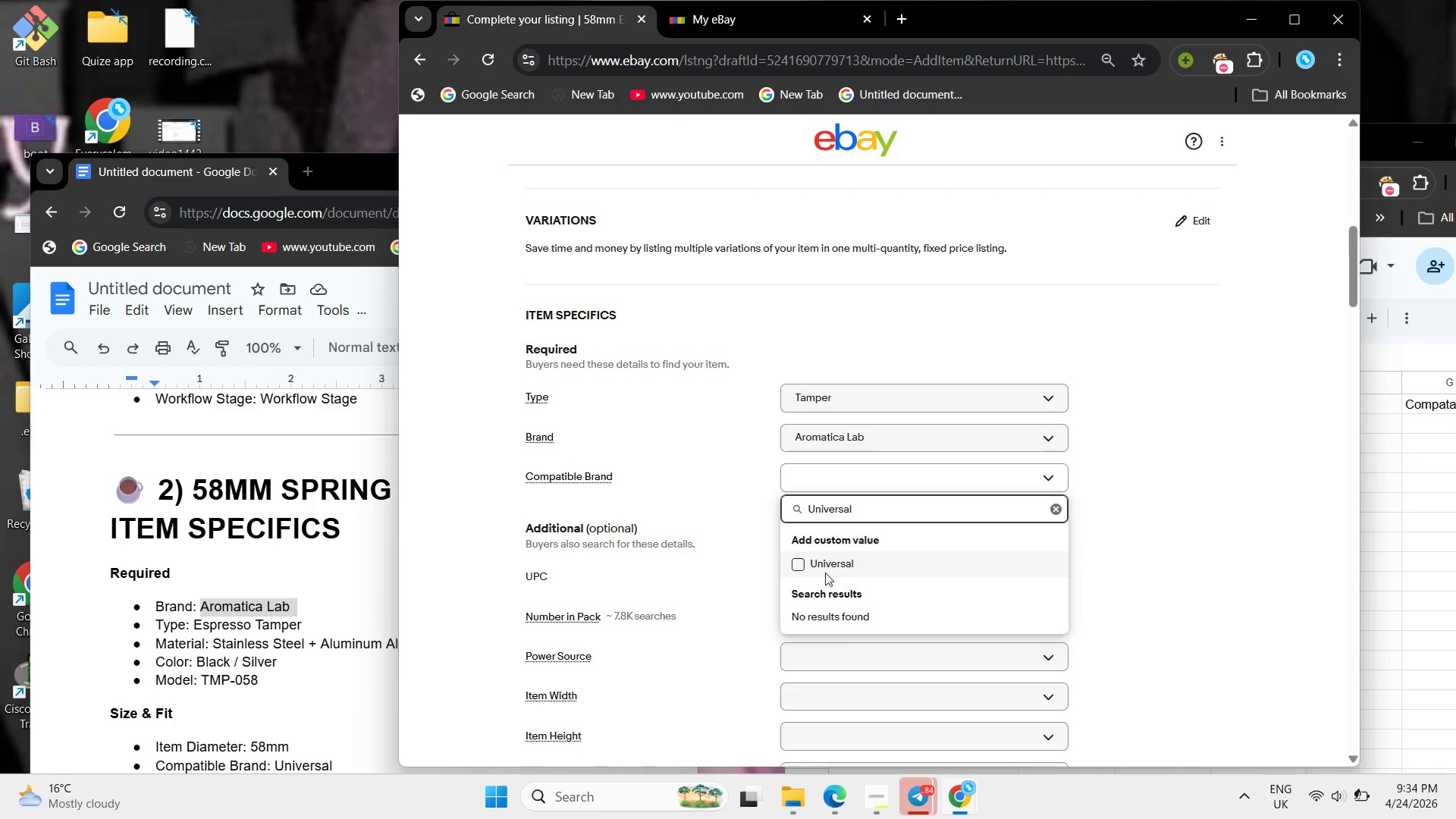 
left_click([793, 571])
 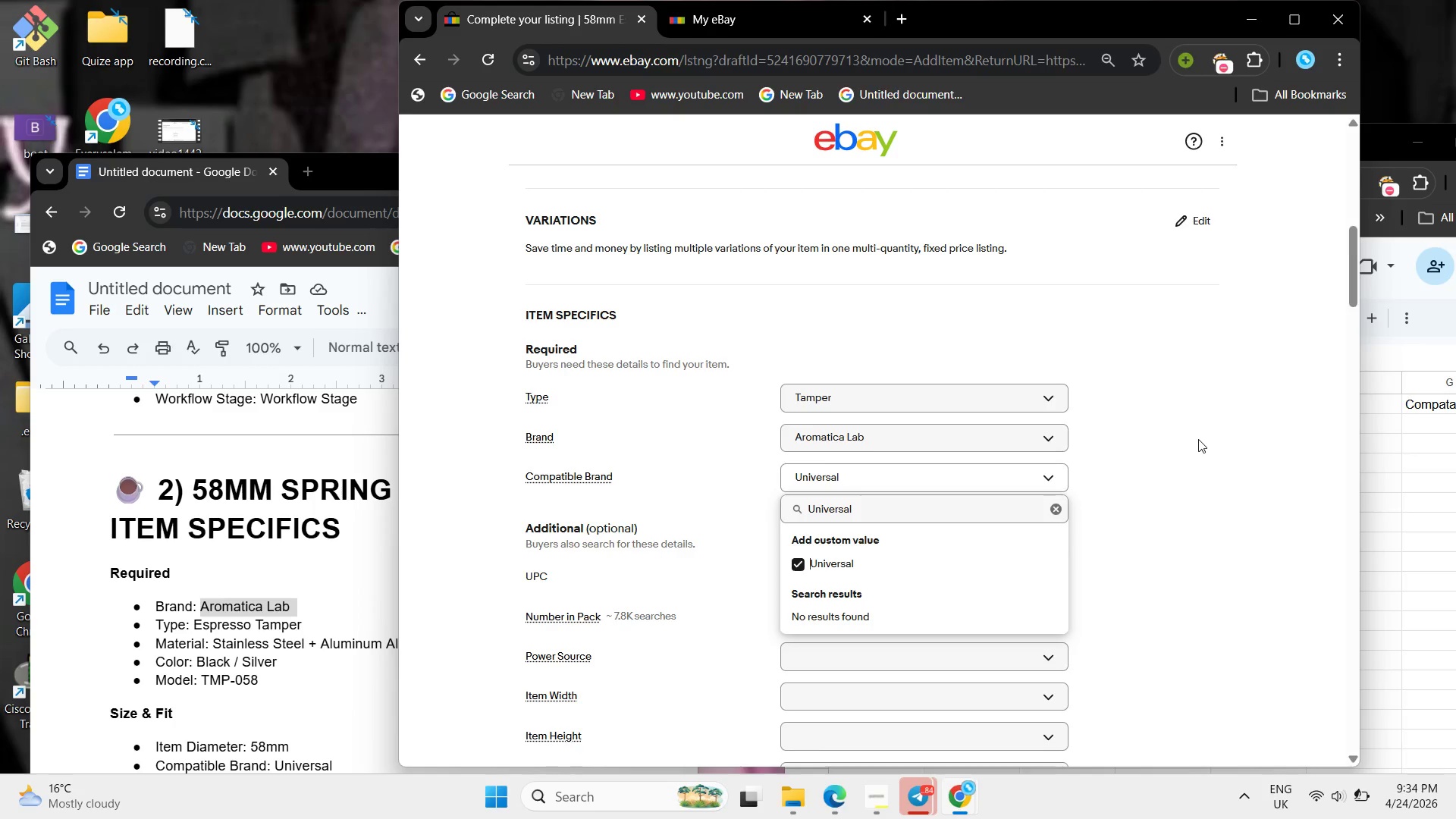 
left_click([1198, 439])
 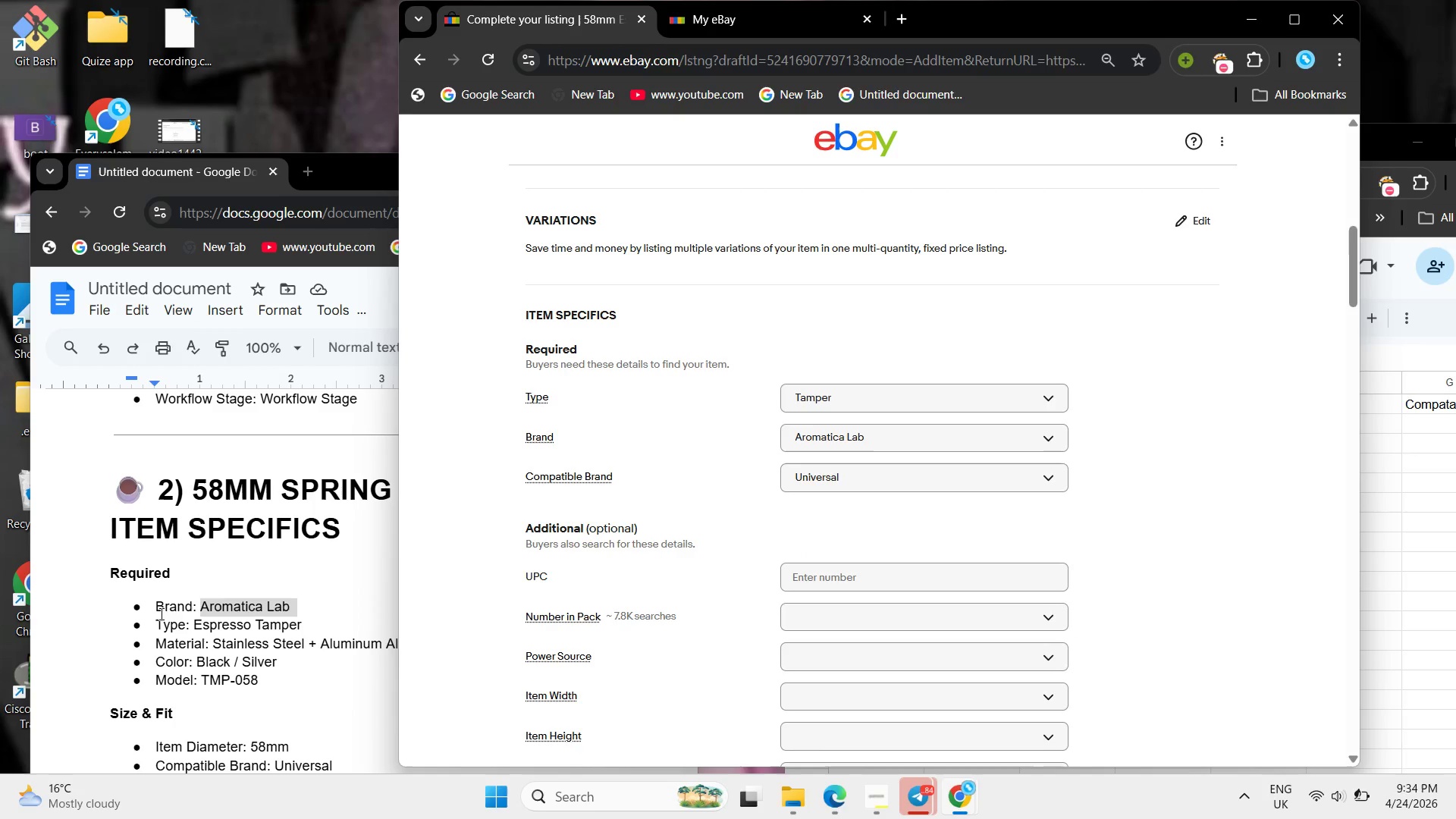 
scroll: coordinate [249, 610], scroll_direction: down, amount: 1.0
 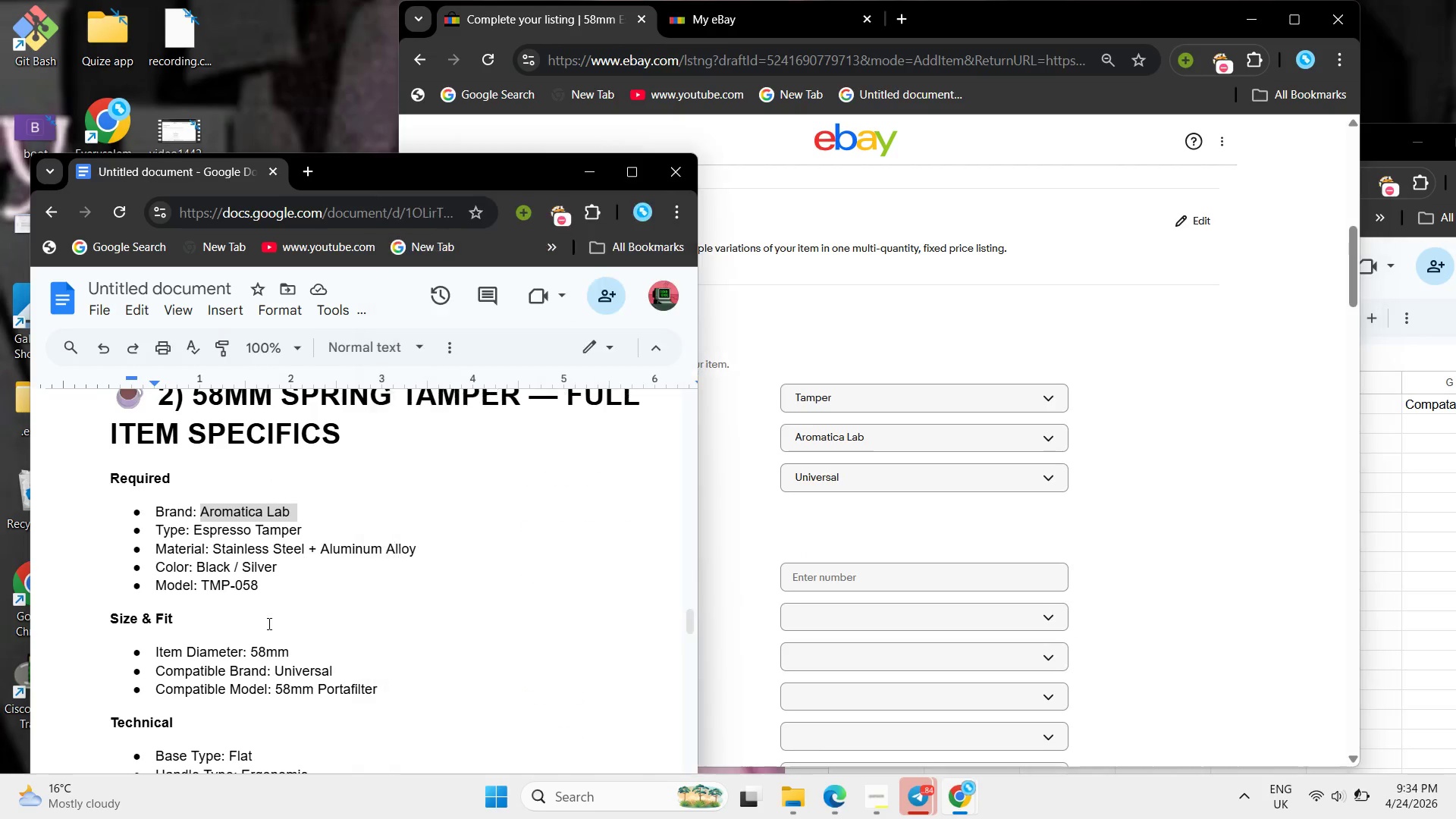 
left_click([268, 623])
 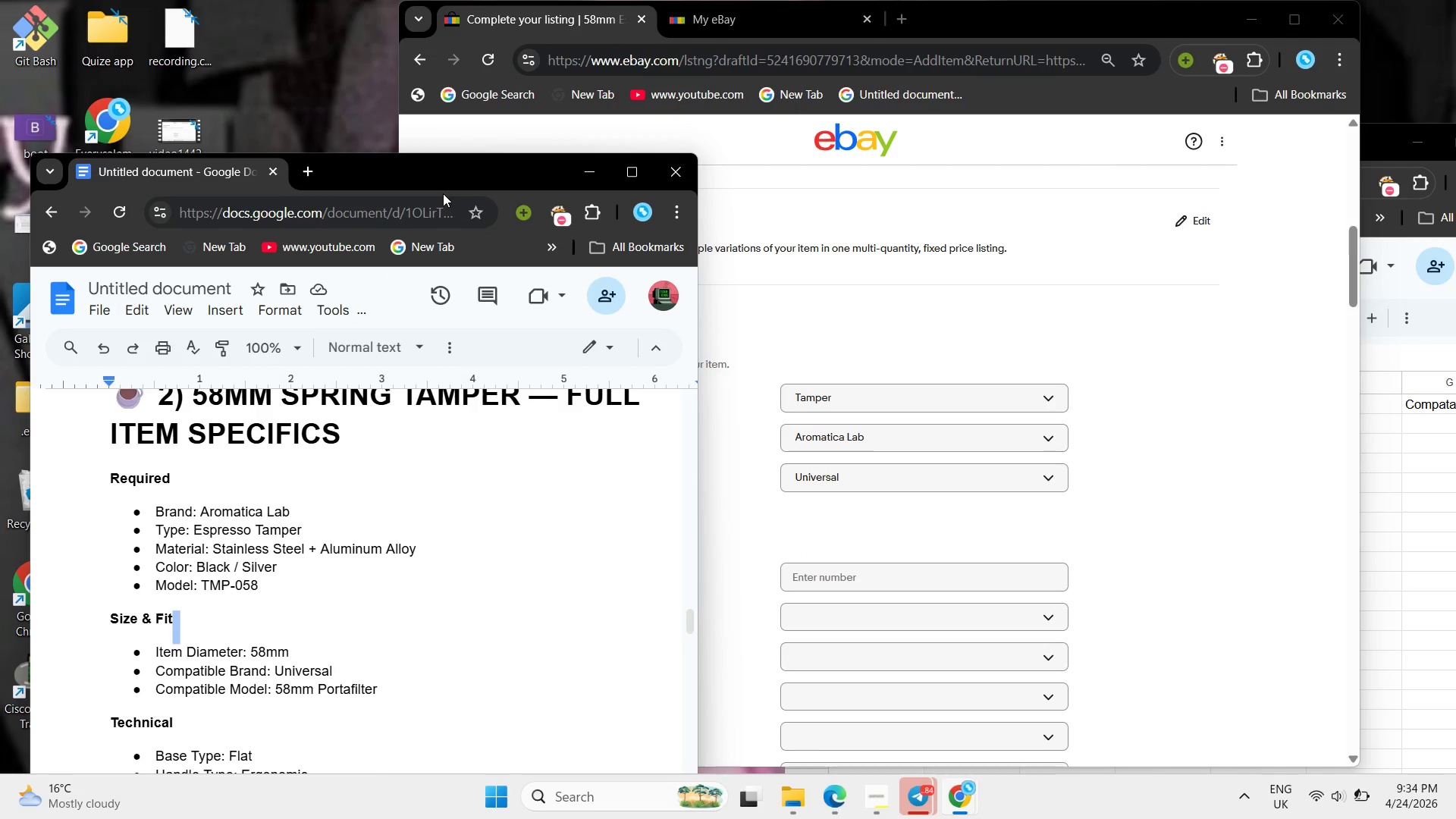 
left_click_drag(start_coordinate=[450, 174], to_coordinate=[303, 170])
 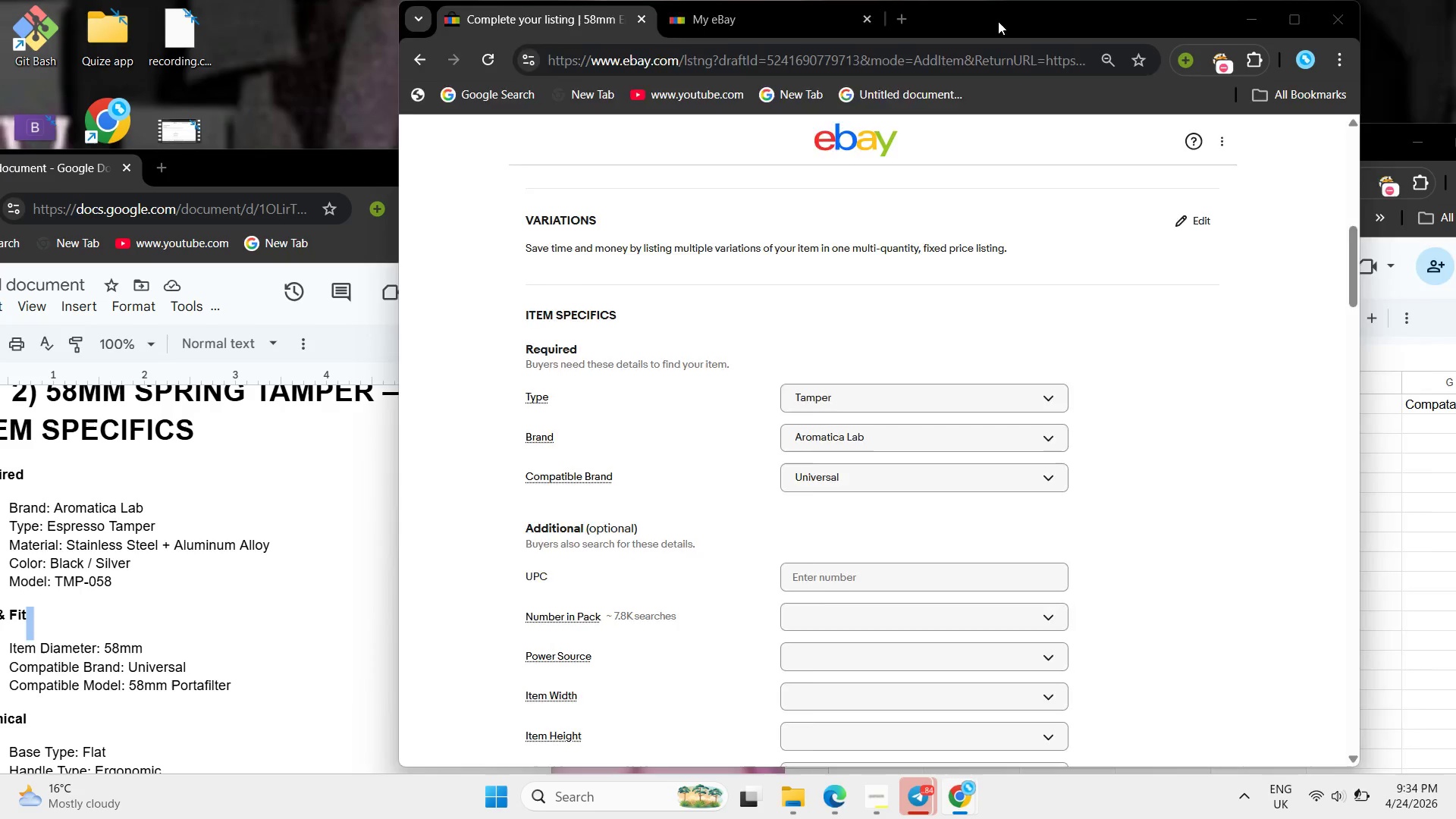 
left_click_drag(start_coordinate=[998, 21], to_coordinate=[1132, 84])
 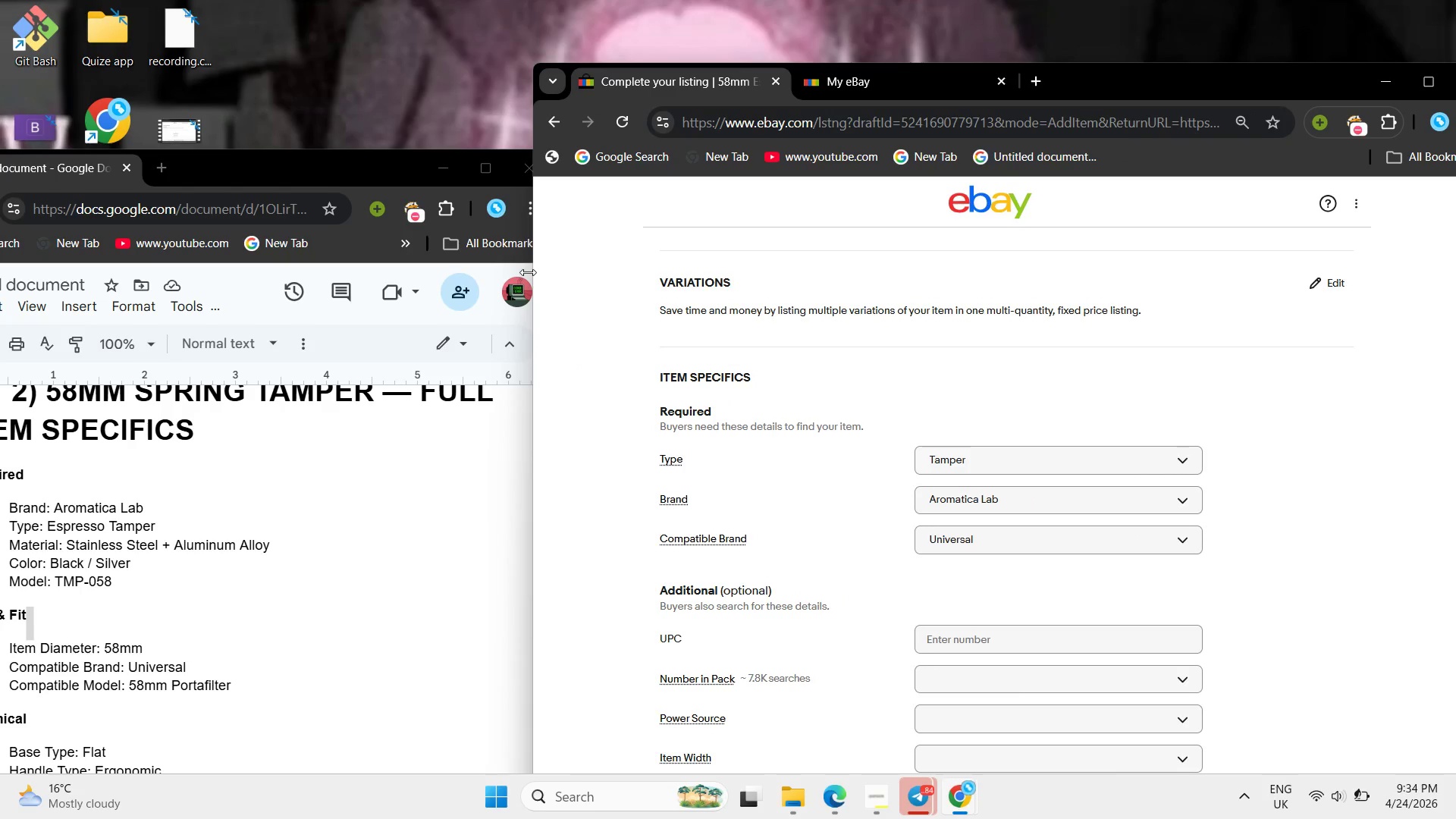 
left_click_drag(start_coordinate=[528, 272], to_coordinate=[648, 289])
 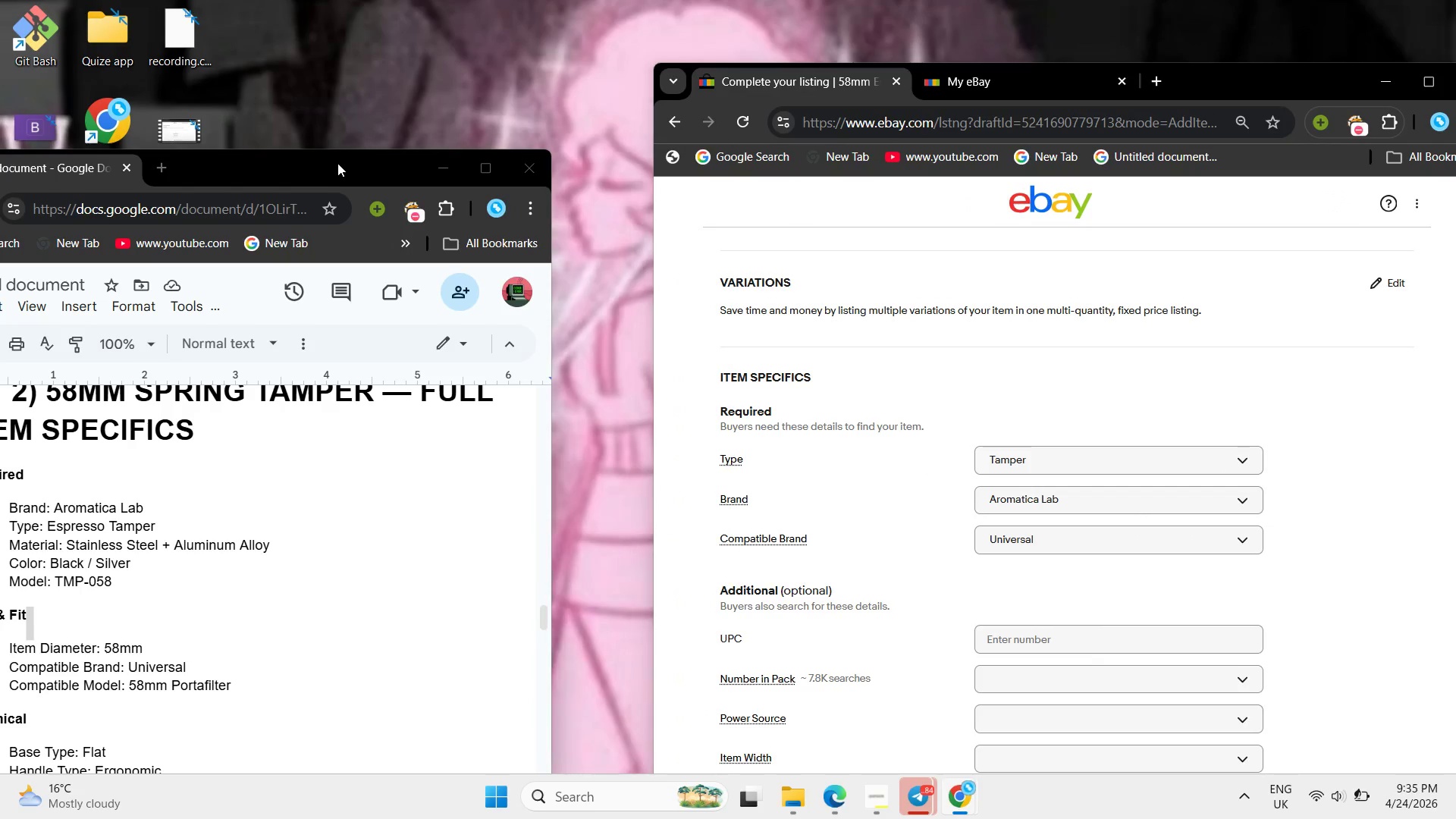 
left_click_drag(start_coordinate=[337, 163], to_coordinate=[438, 38])
 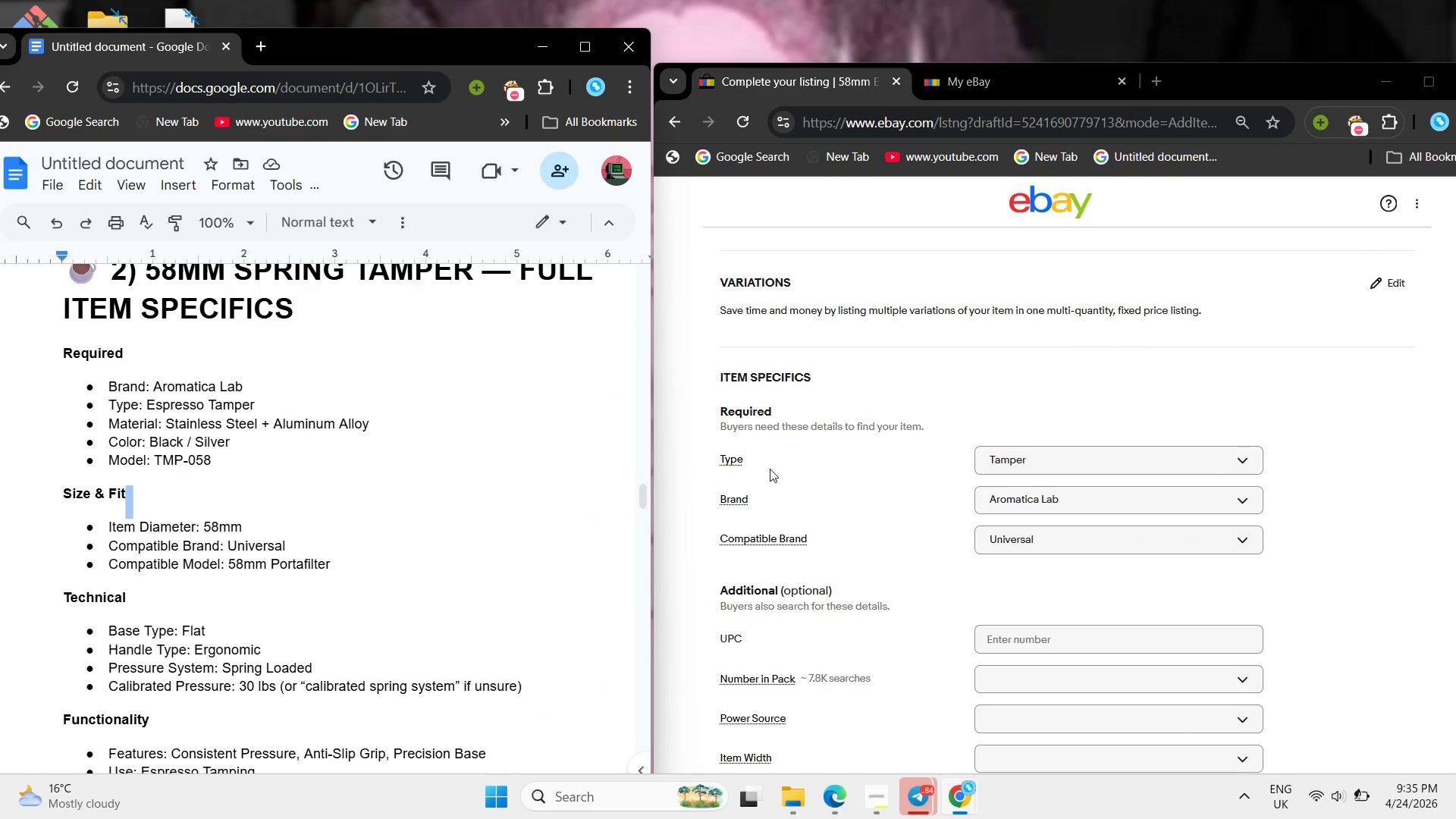 
scroll: coordinate [751, 477], scroll_direction: down, amount: 2.0
 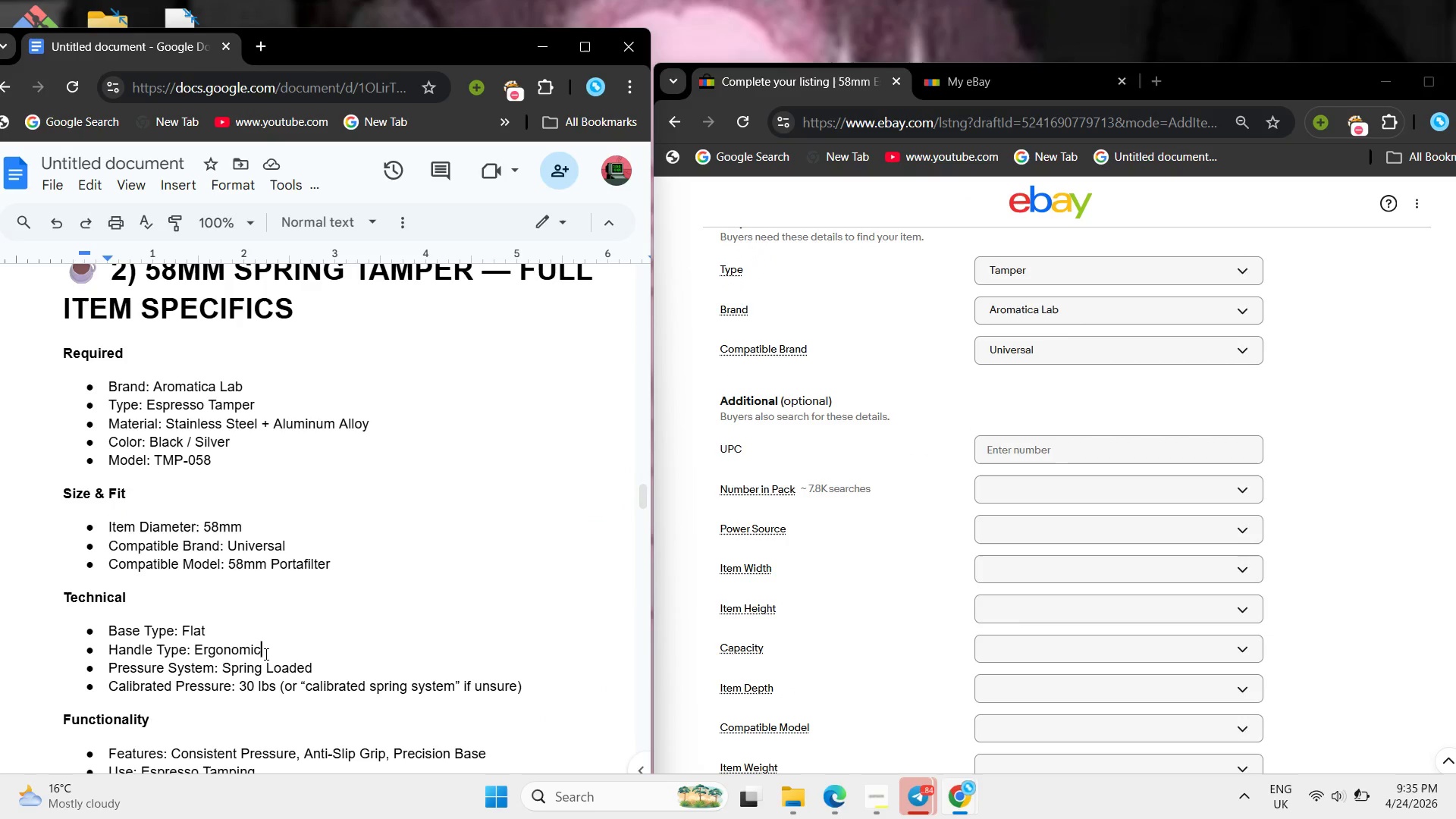 
left_click([265, 654])
 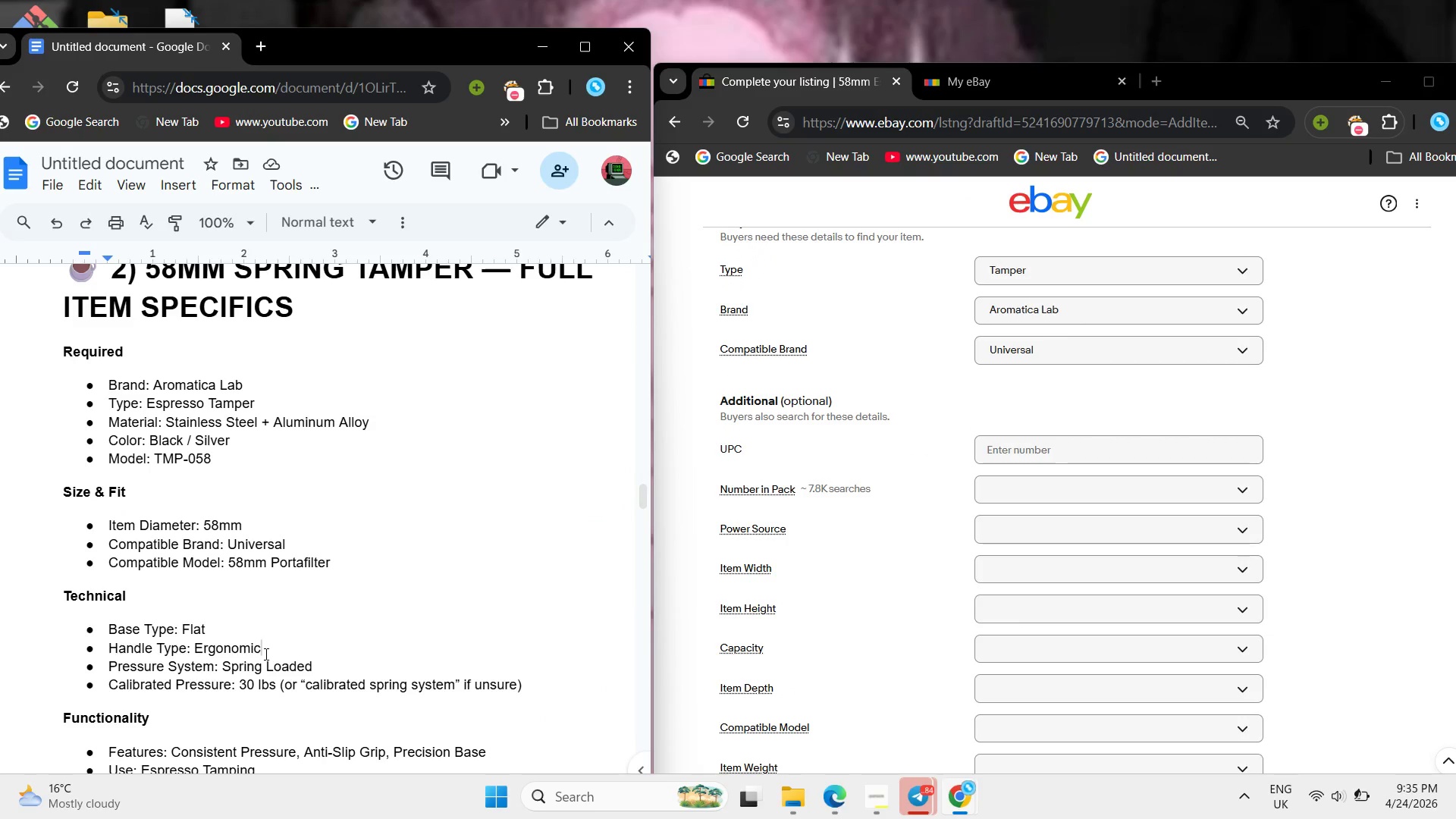 
scroll: coordinate [728, 513], scroll_direction: down, amount: 12.0
 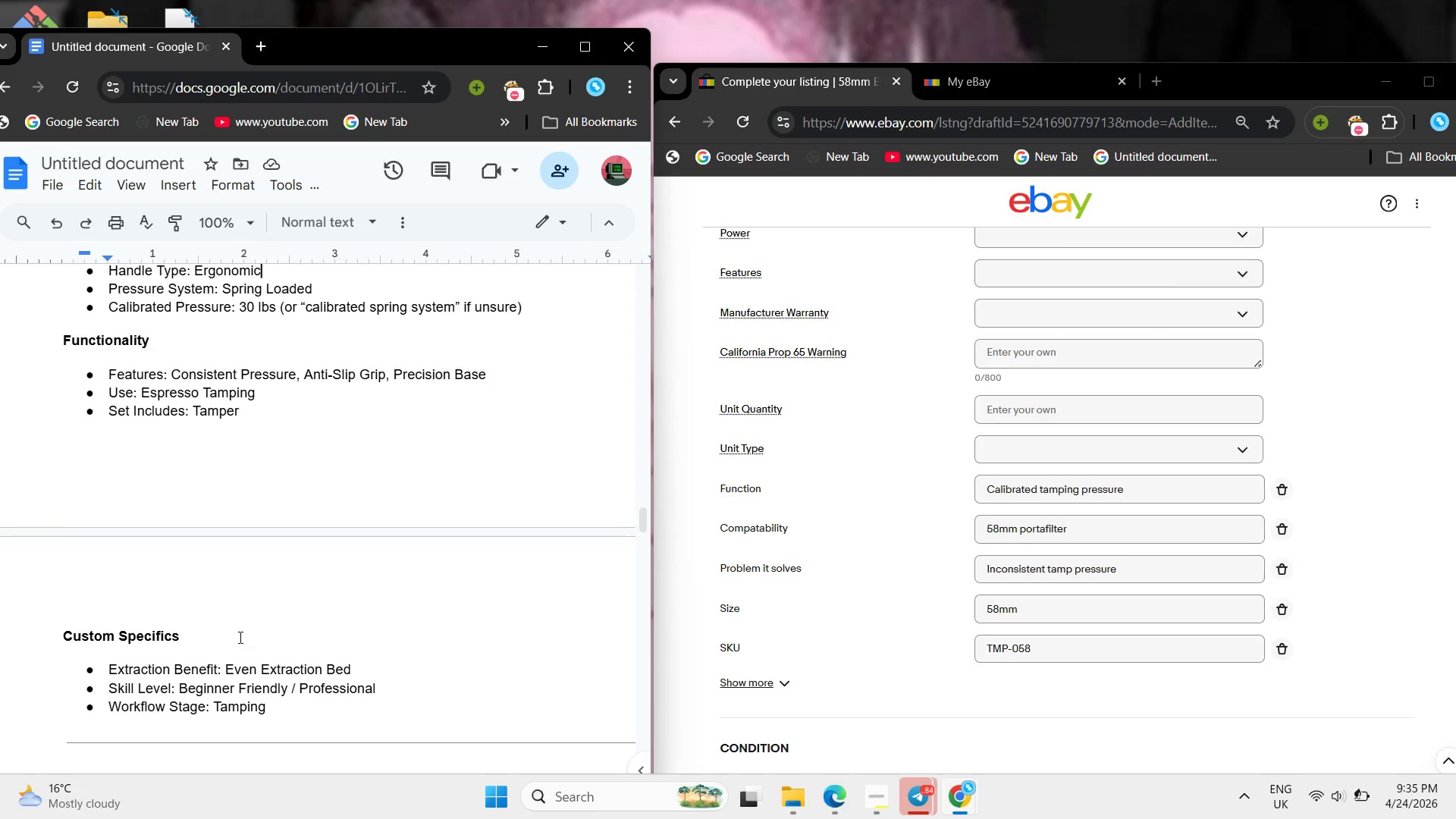 
left_click([751, 686])
 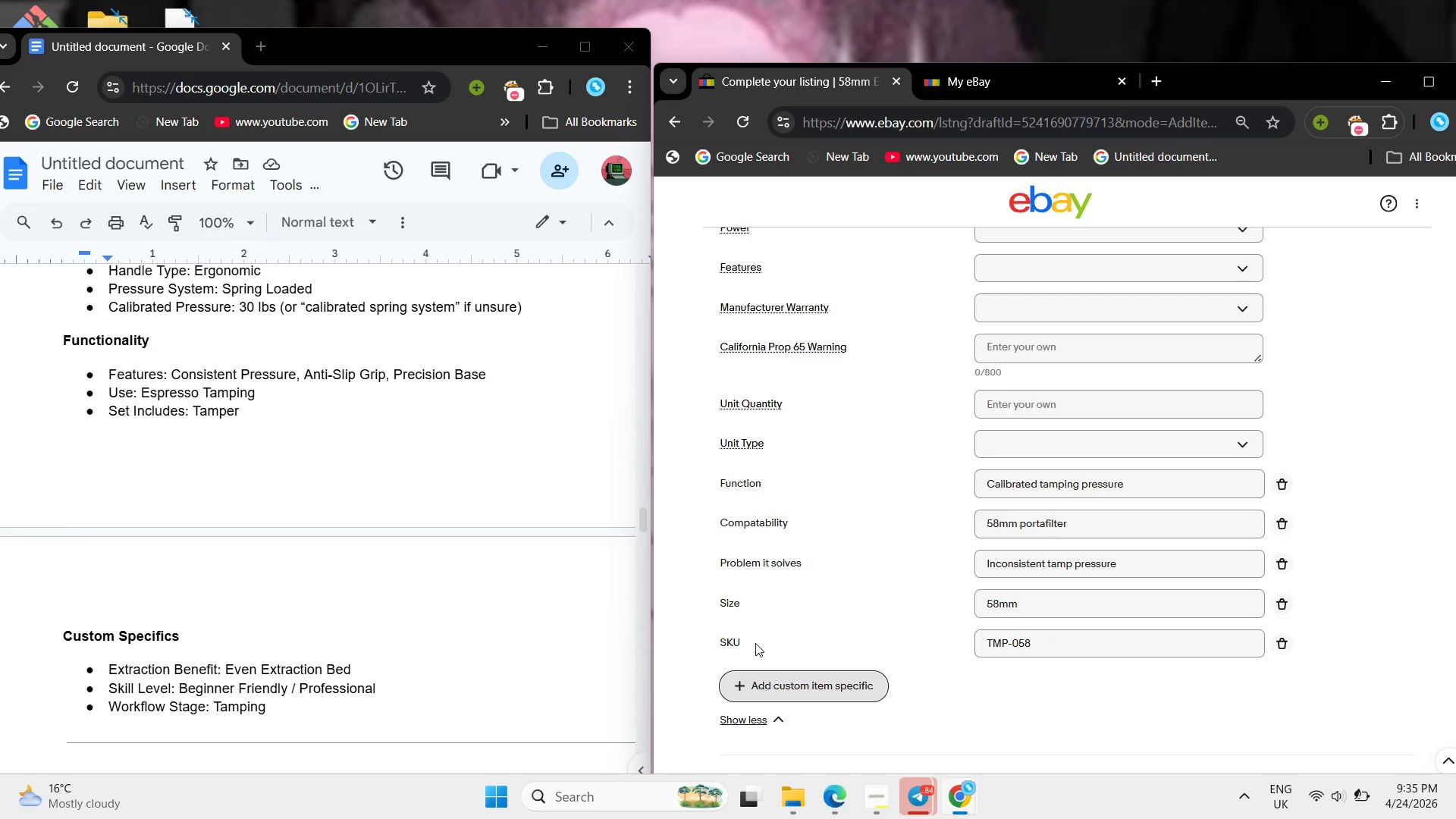 
scroll: coordinate [755, 643], scroll_direction: down, amount: 2.0
 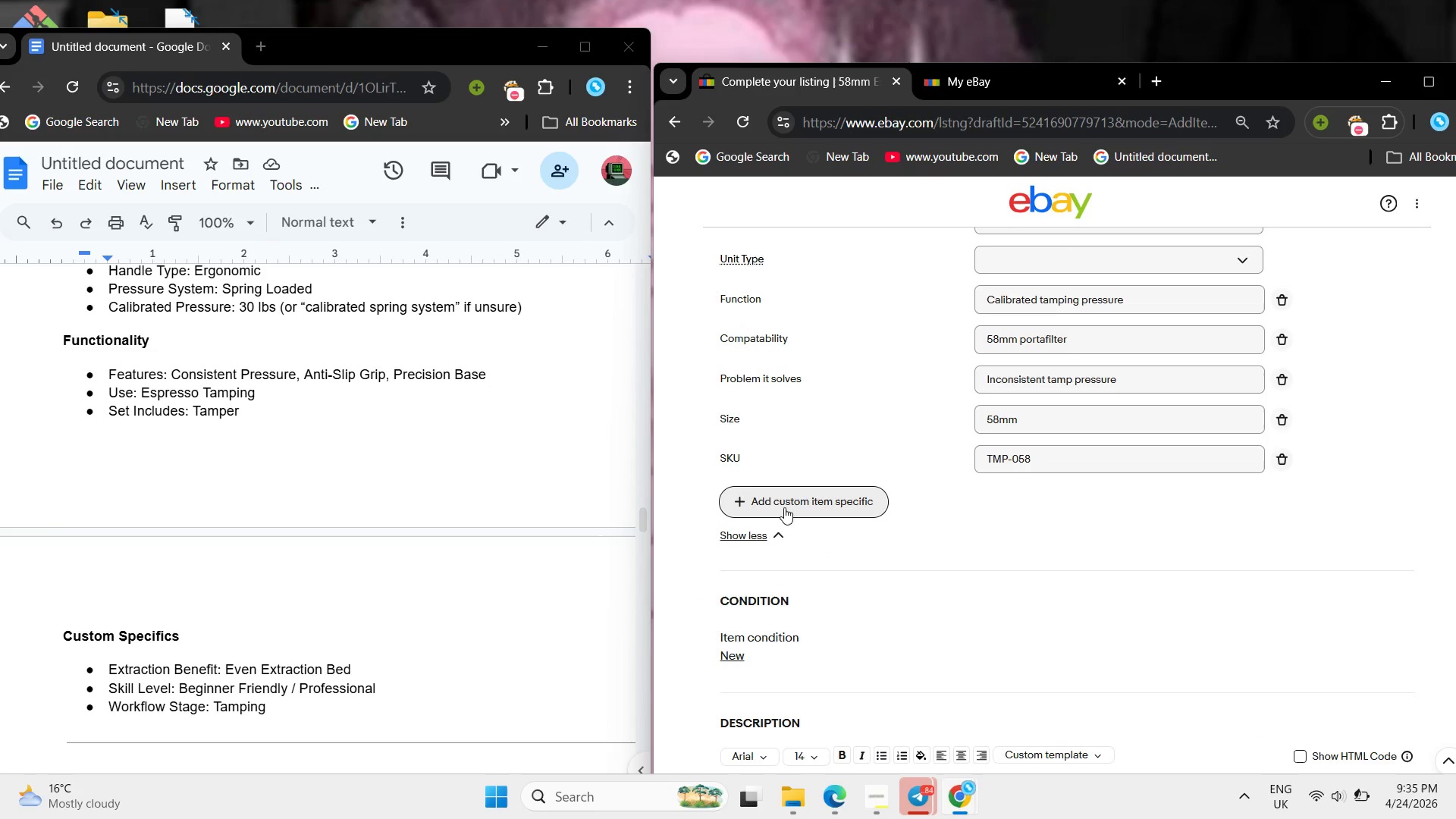 
left_click([784, 507])
 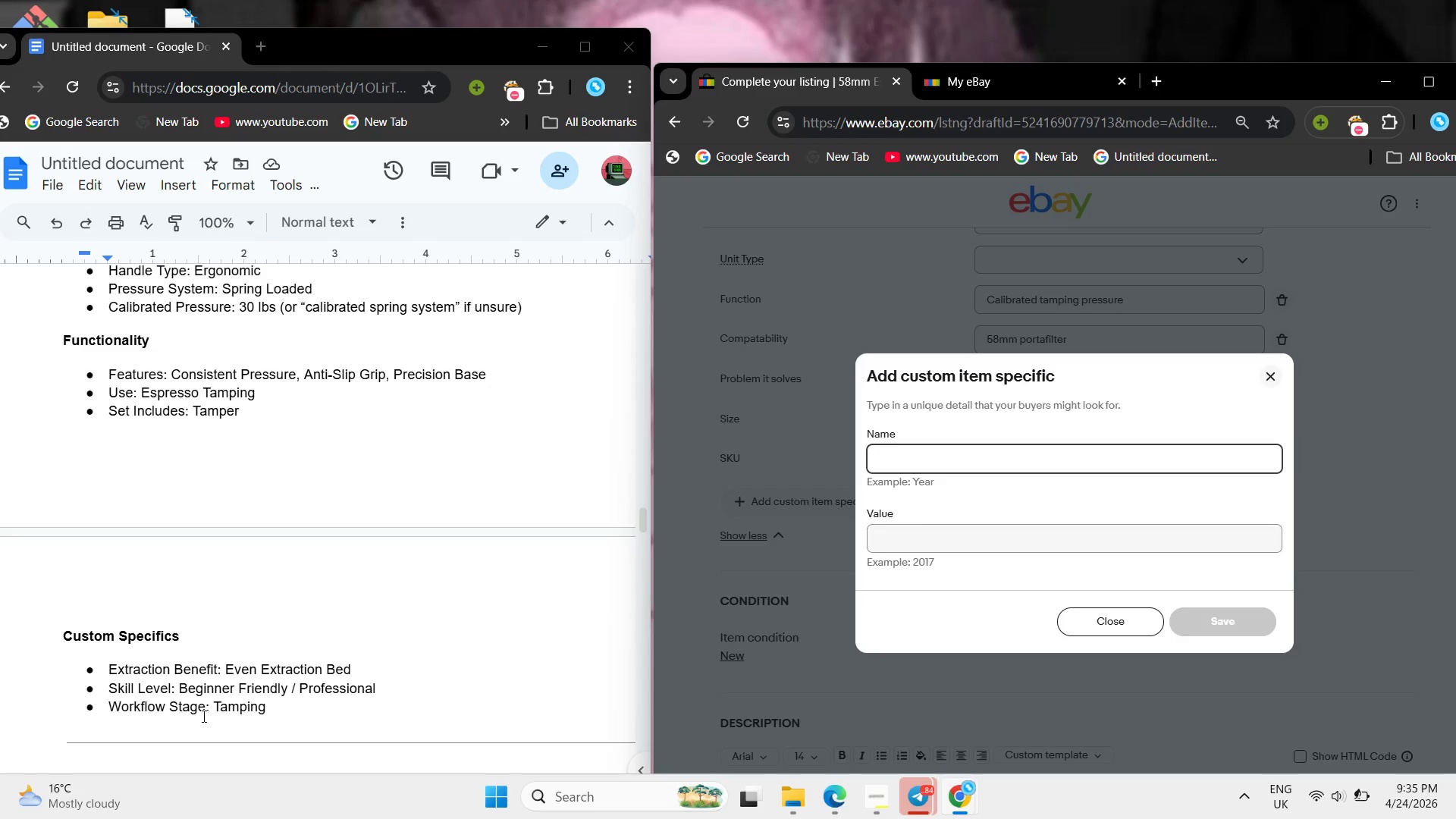 
left_click_drag(start_coordinate=[209, 714], to_coordinate=[128, 725])
 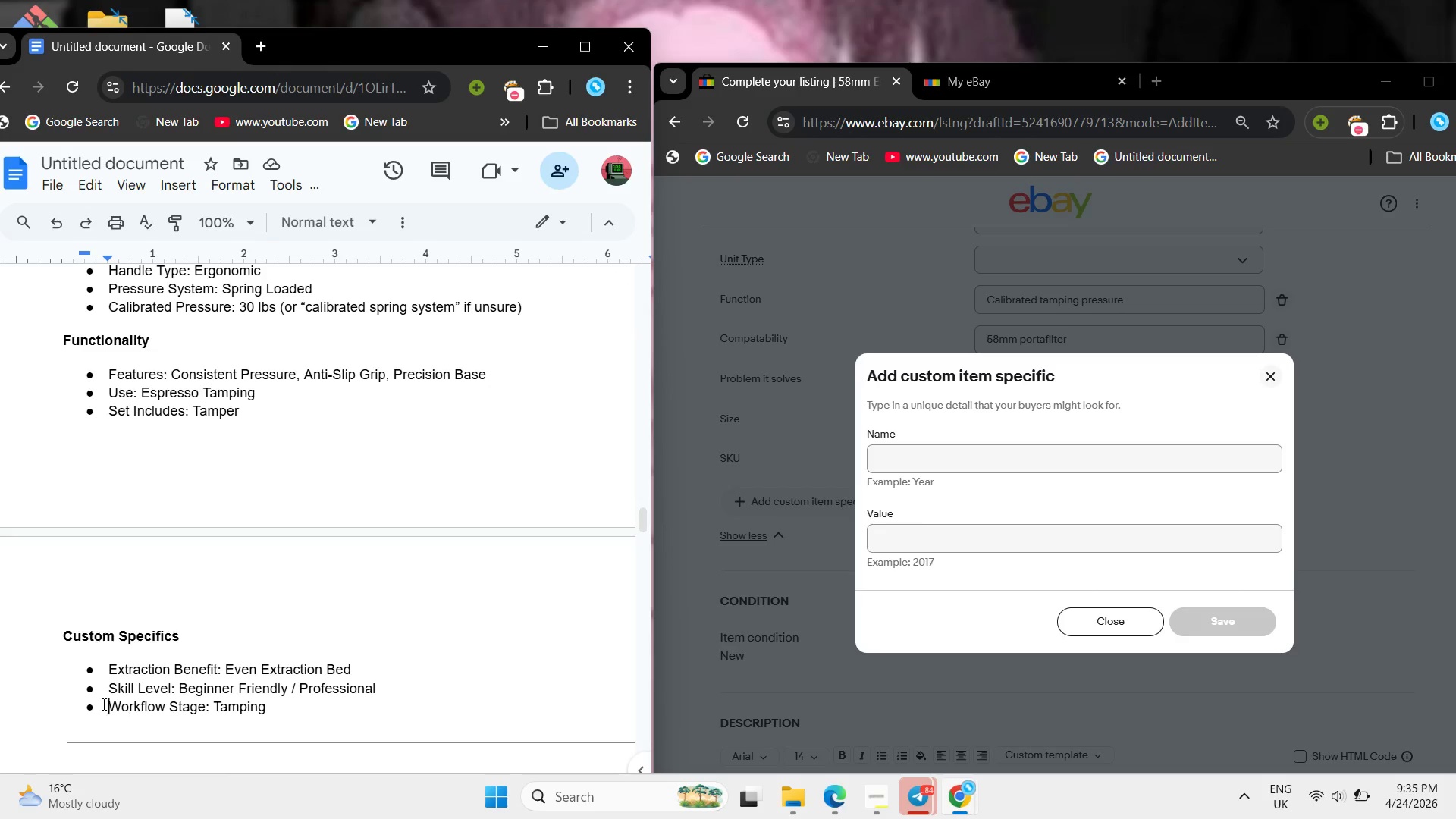 
left_click_drag(start_coordinate=[102, 704], to_coordinate=[203, 703])
 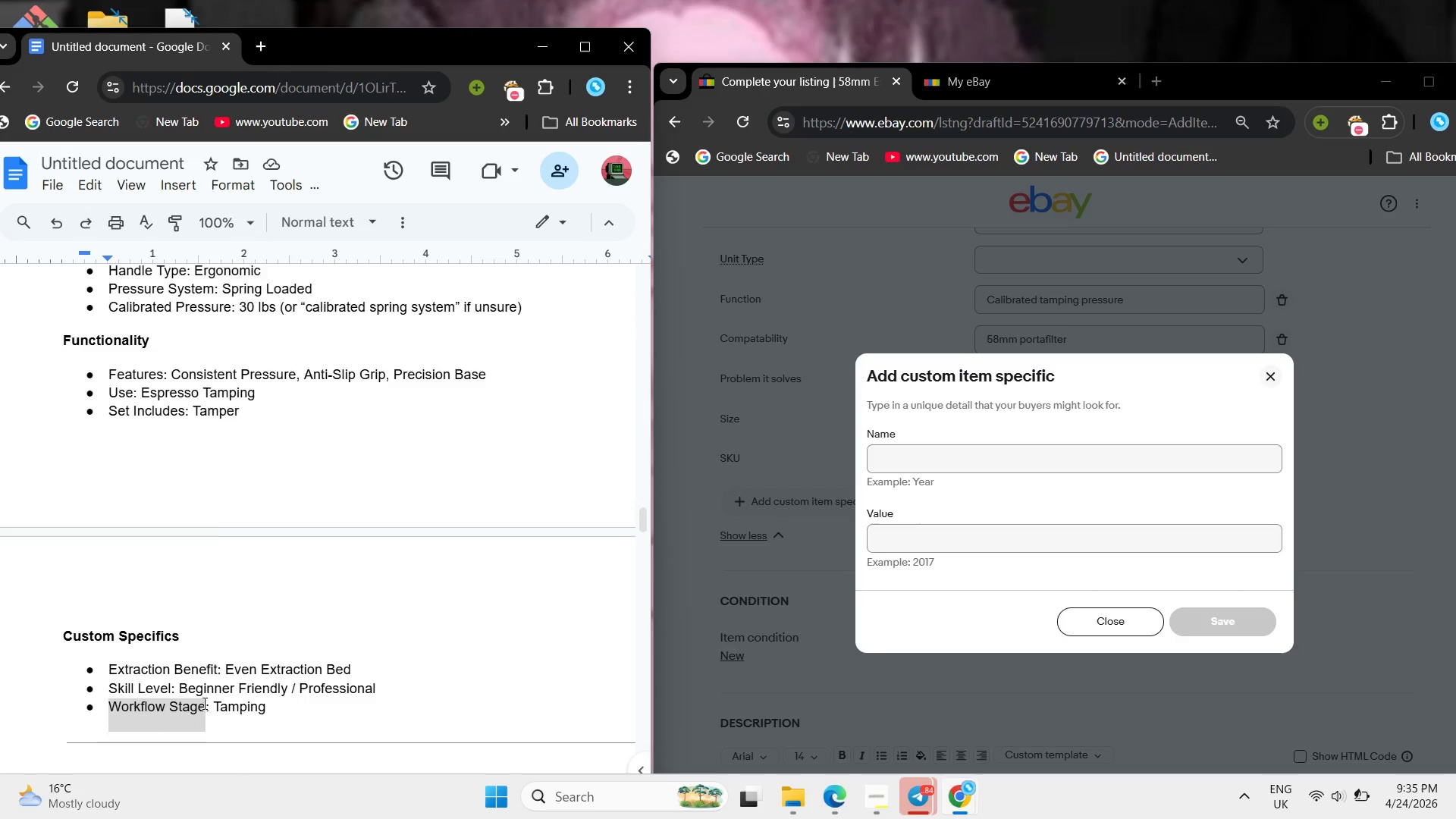 
right_click([203, 703])
 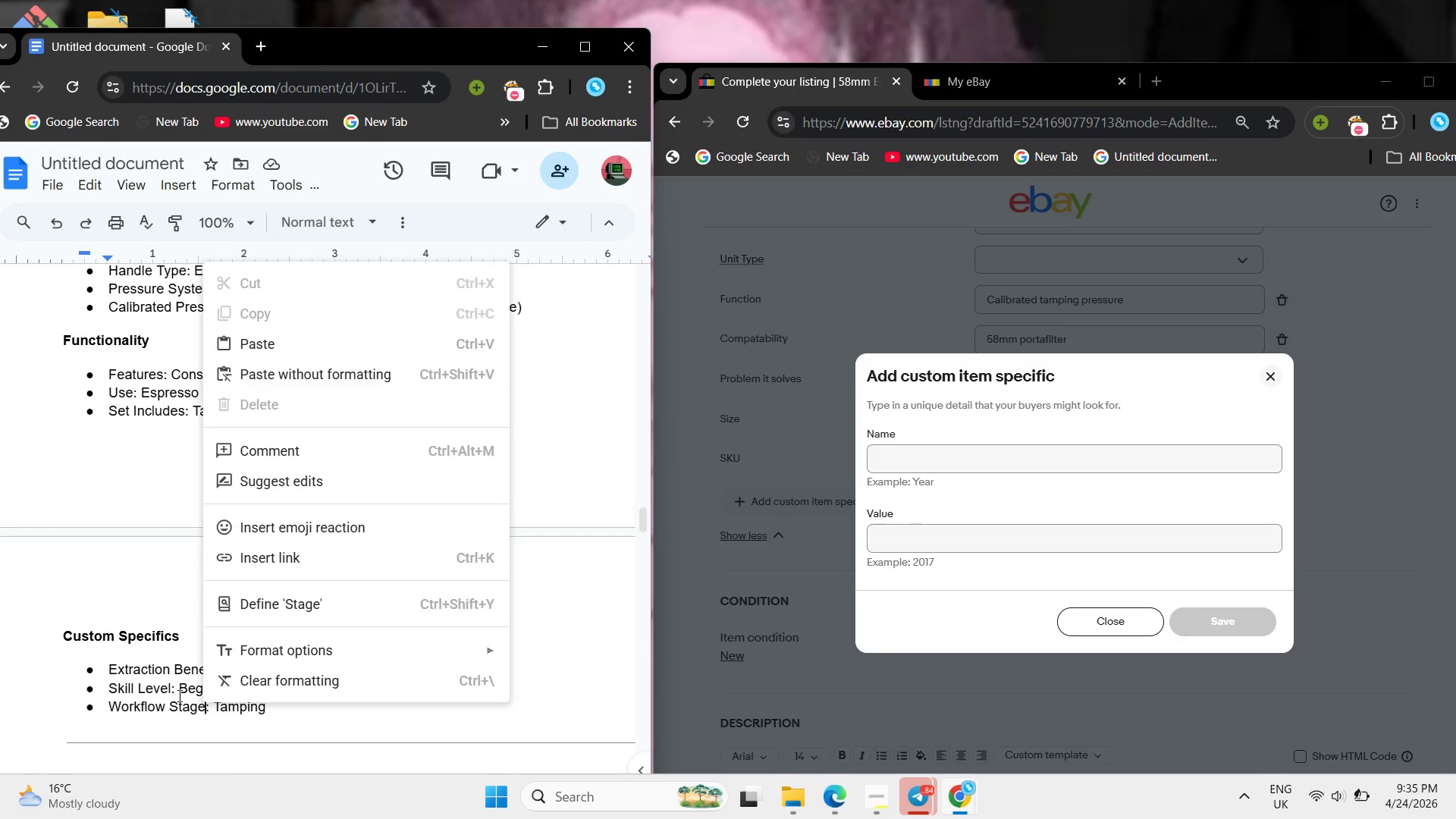 
left_click([178, 695])
 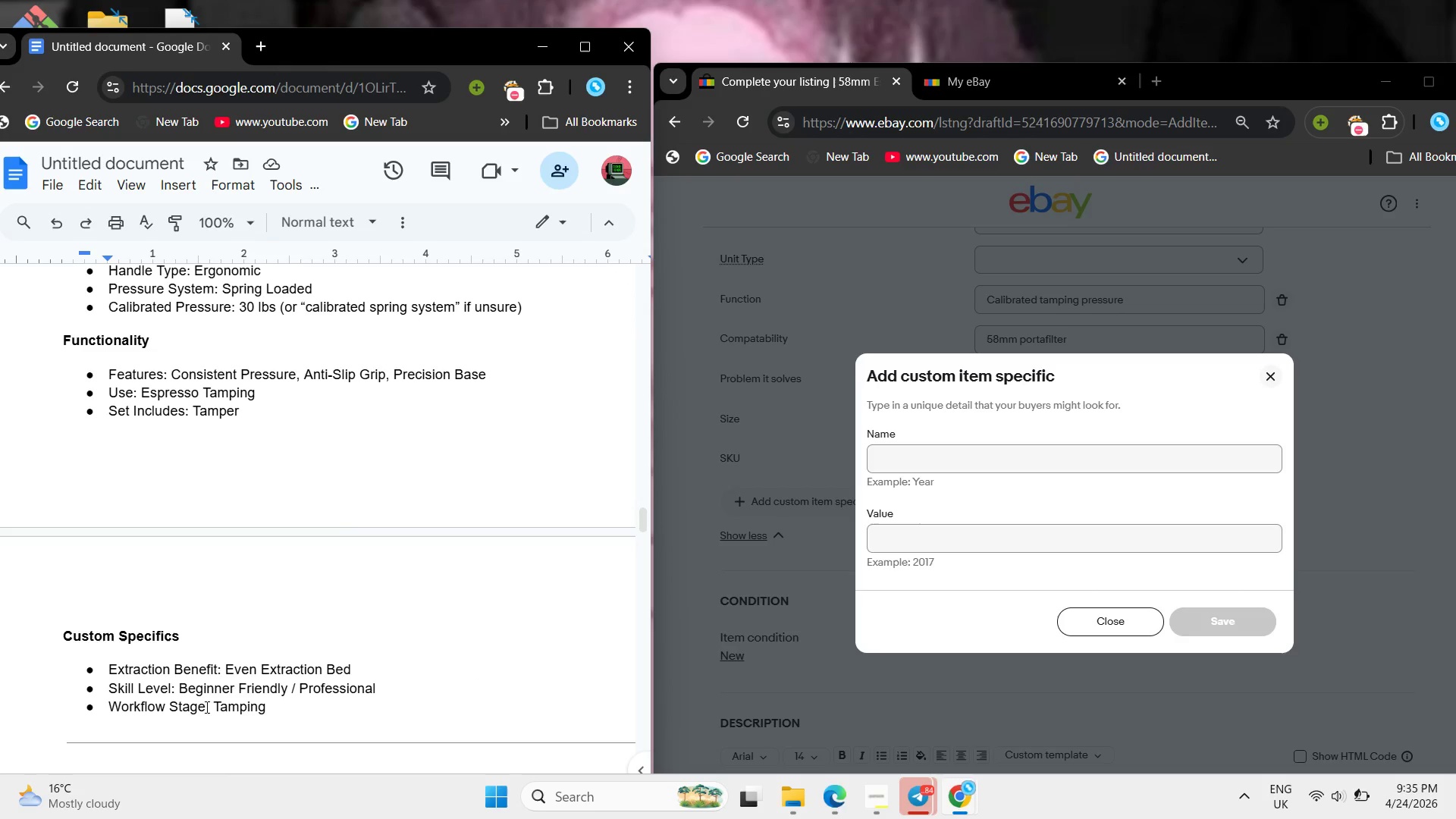 
left_click_drag(start_coordinate=[205, 707], to_coordinate=[98, 726])
 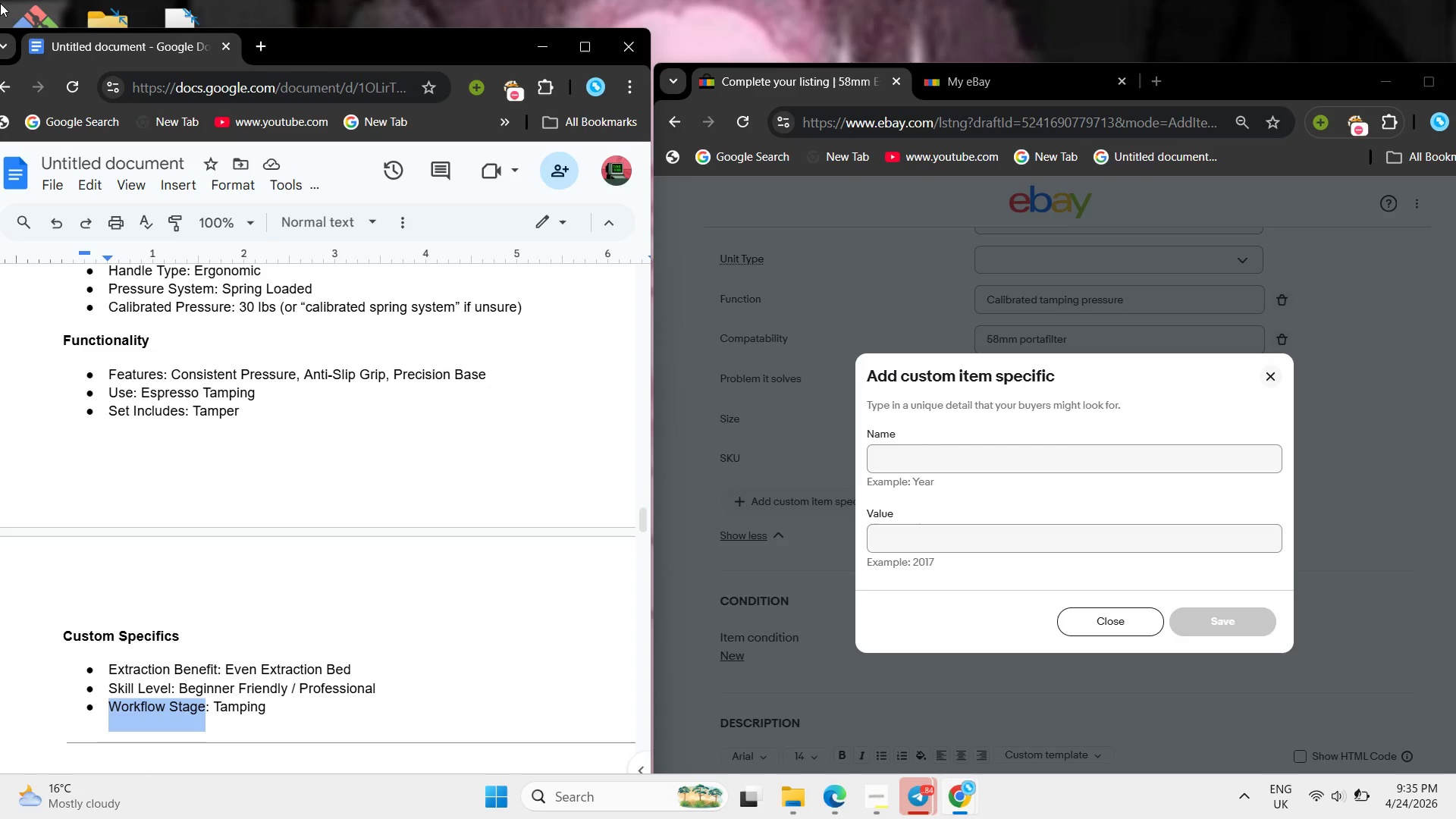 
wait(13.95)
 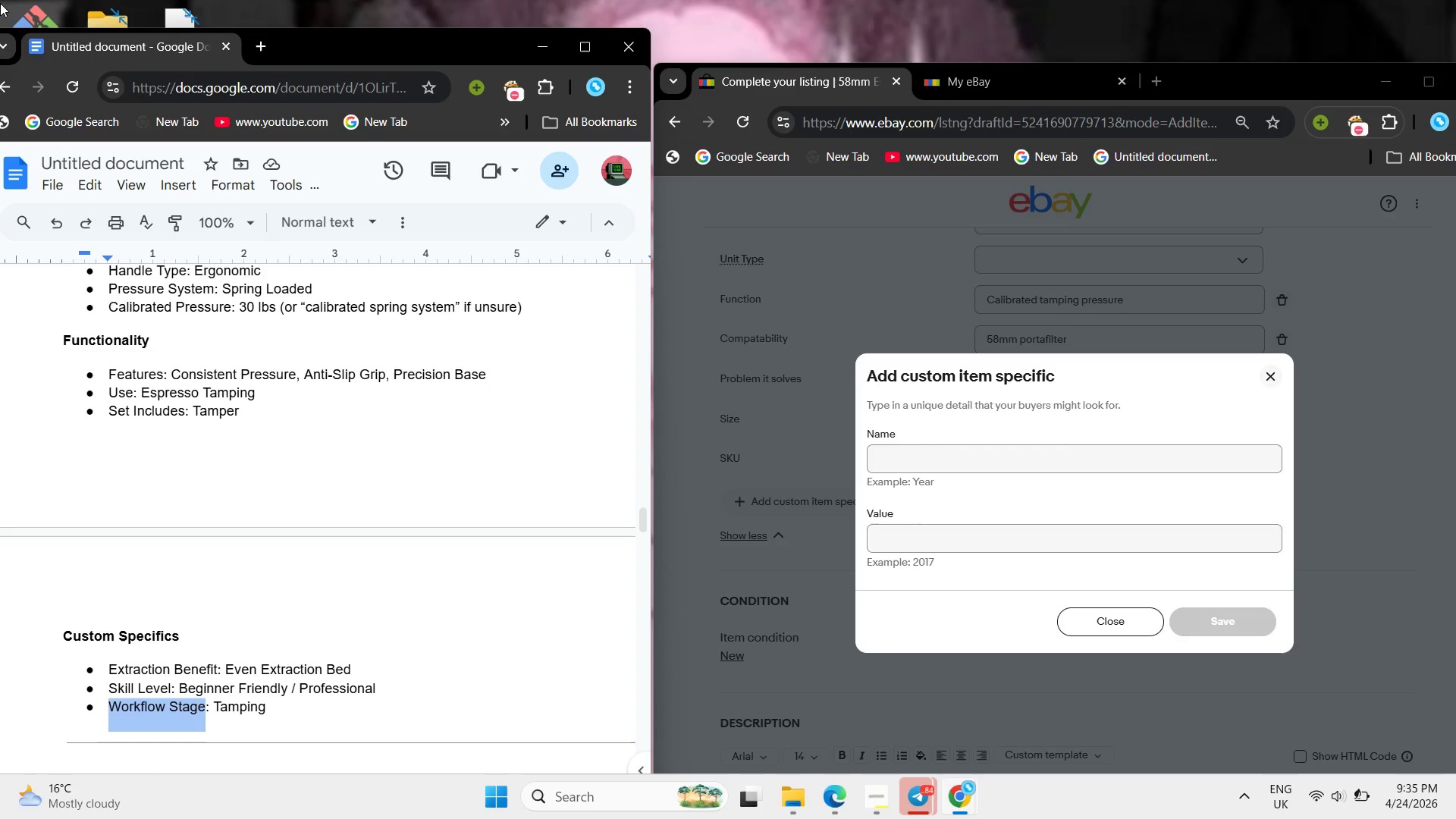 
right_click([140, 717])
 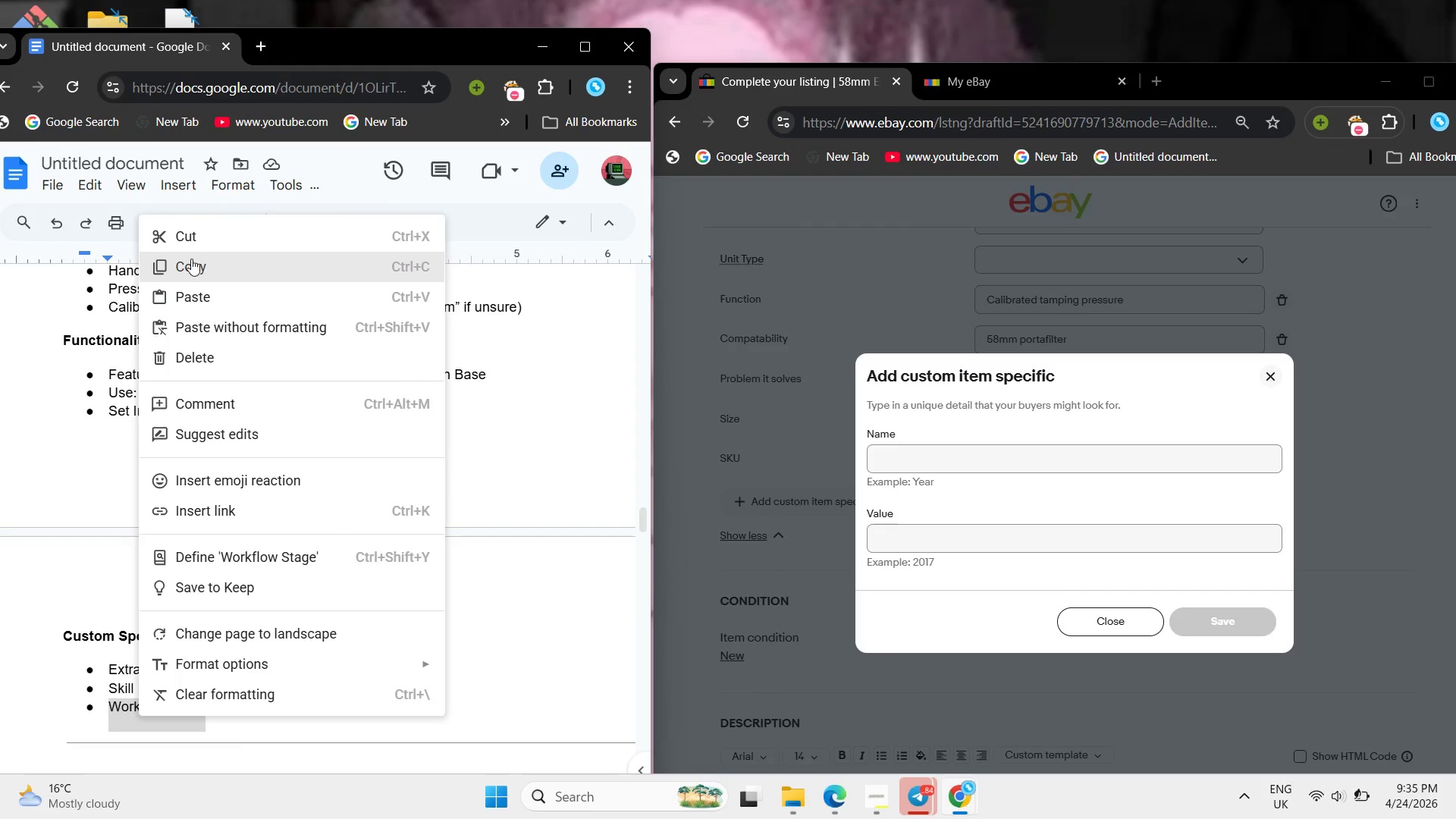 
left_click_drag(start_coordinate=[191, 259], to_coordinate=[198, 263])
 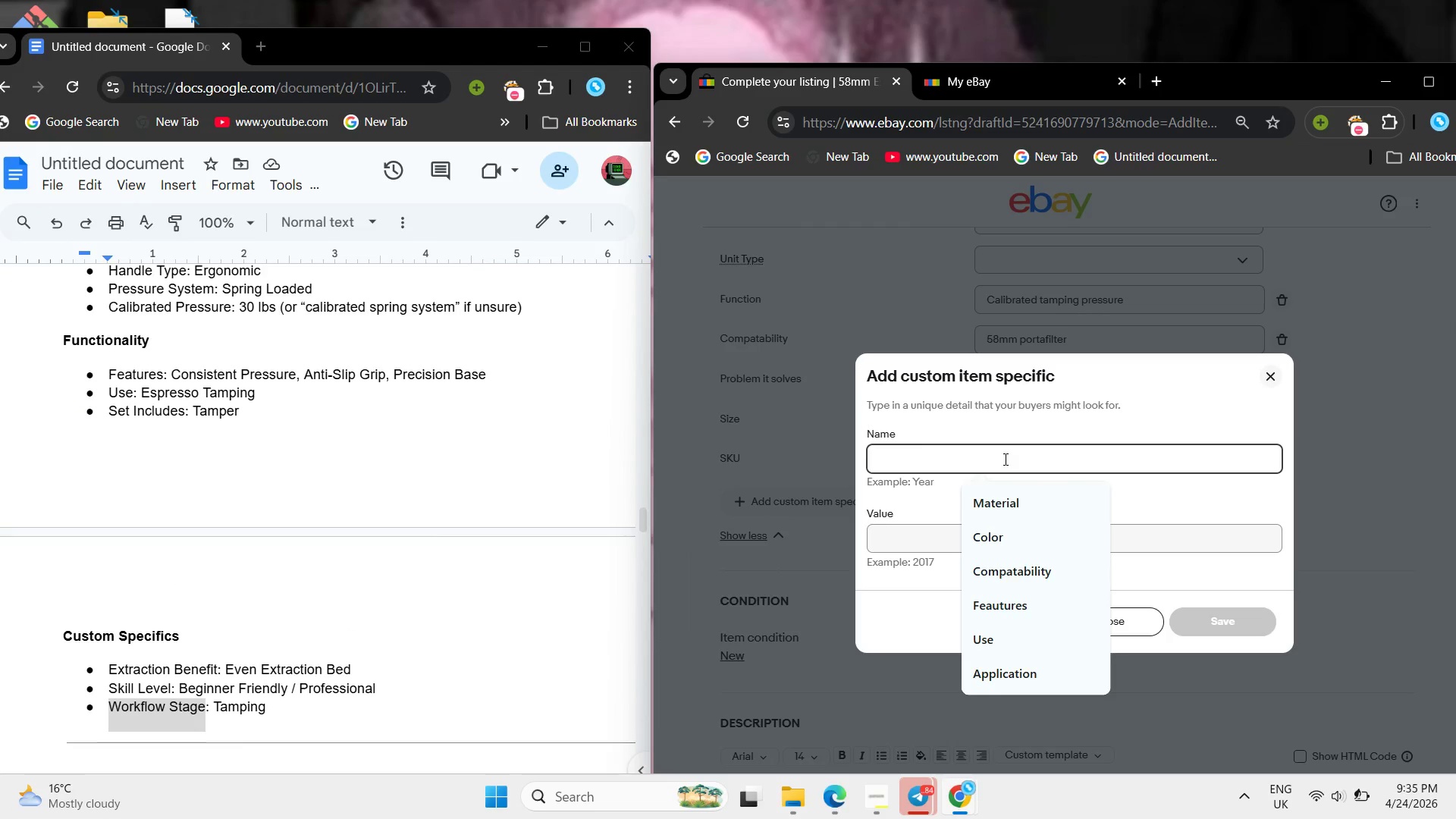 
key(Control+V)
 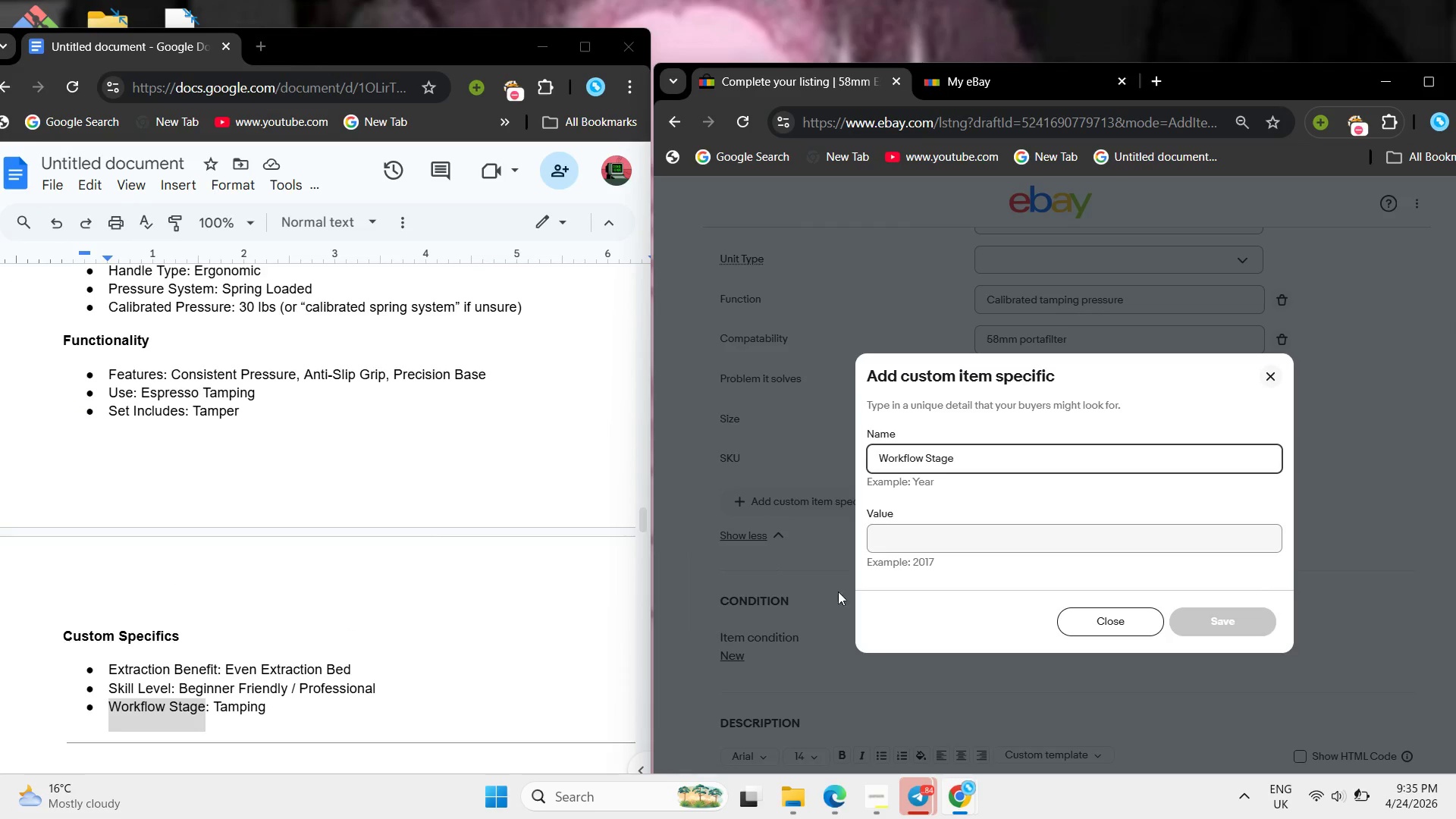 
left_click([1005, 526])
 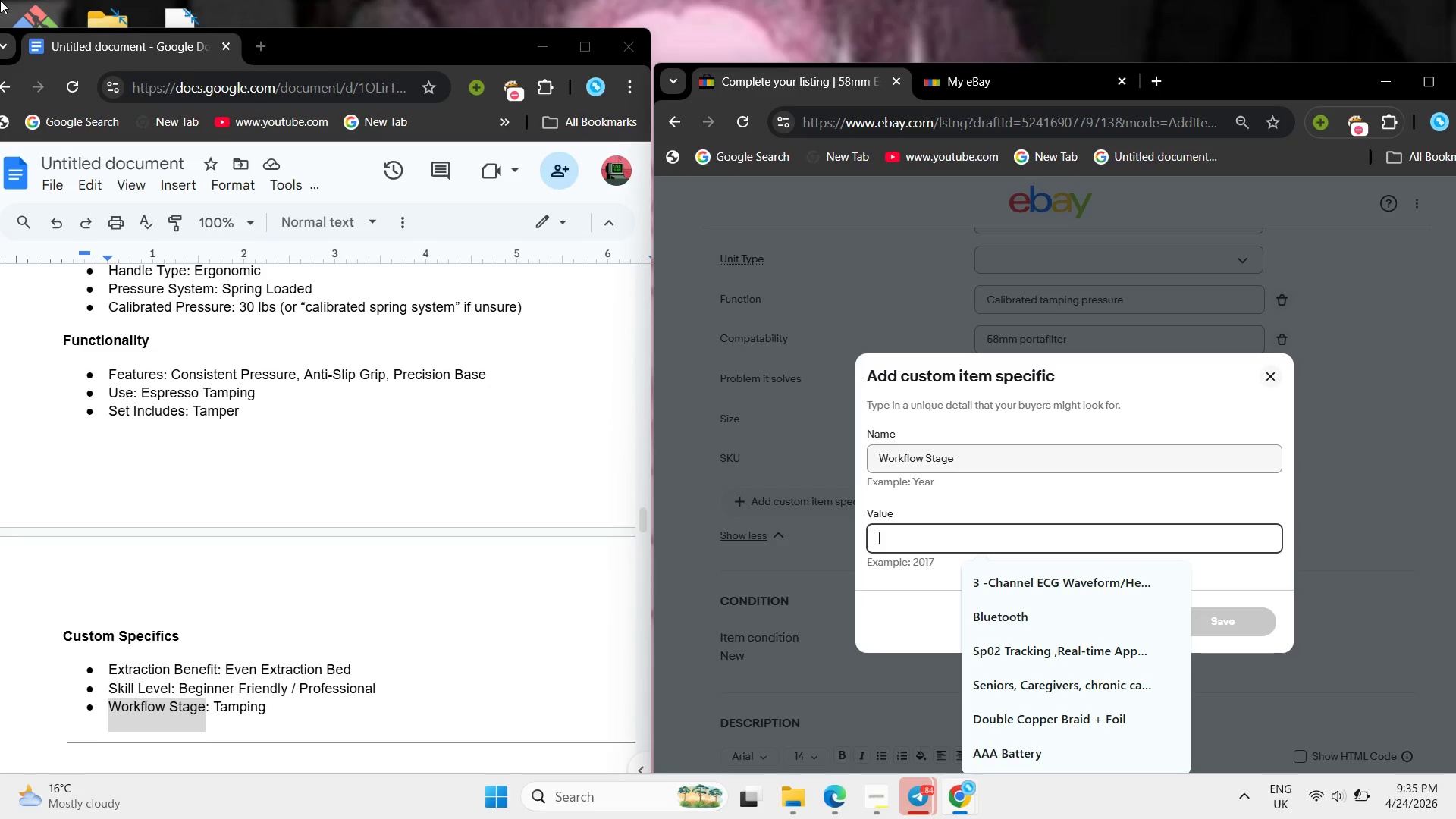 
type(Tamping)
 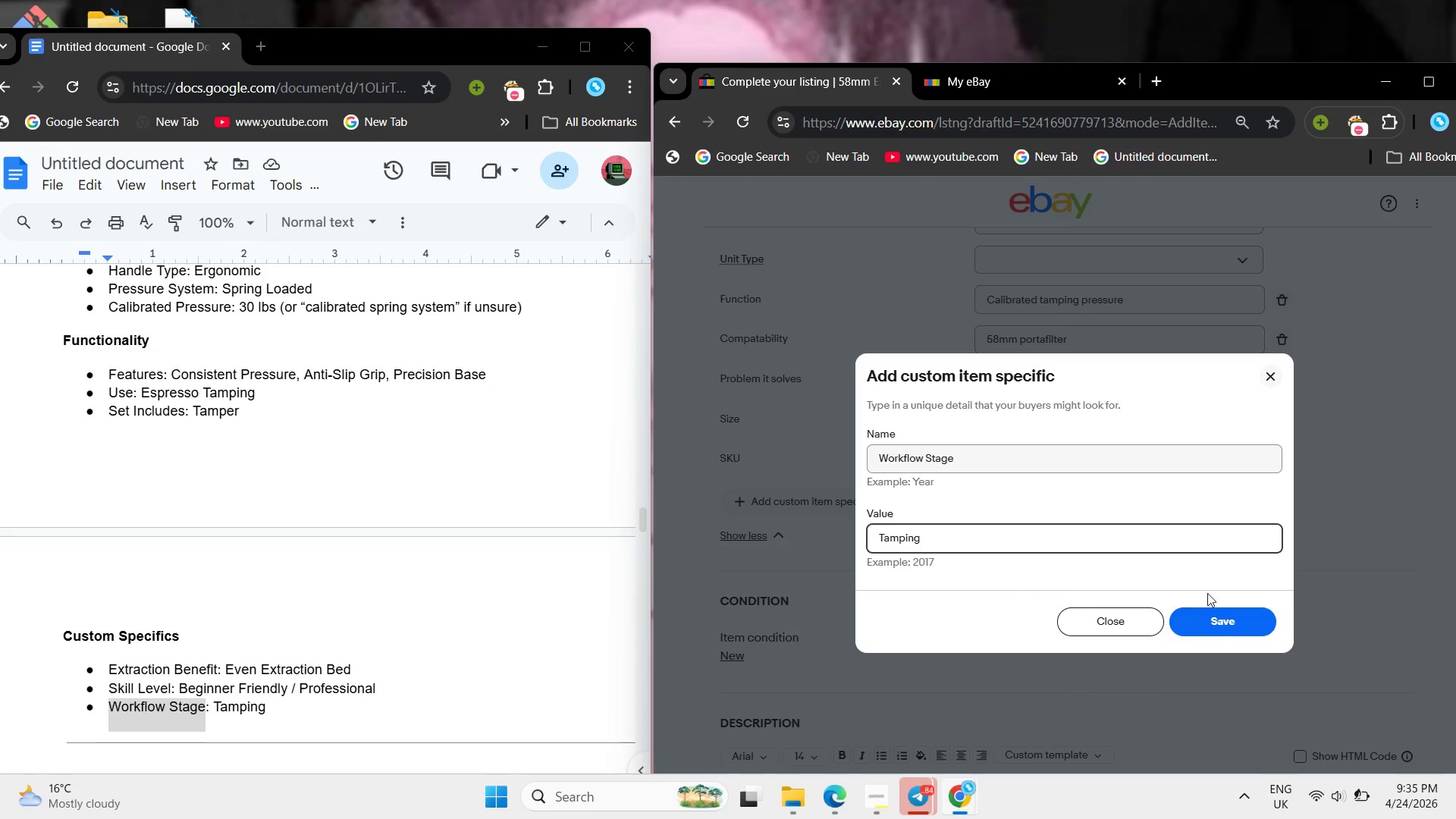 
left_click([1219, 617])
 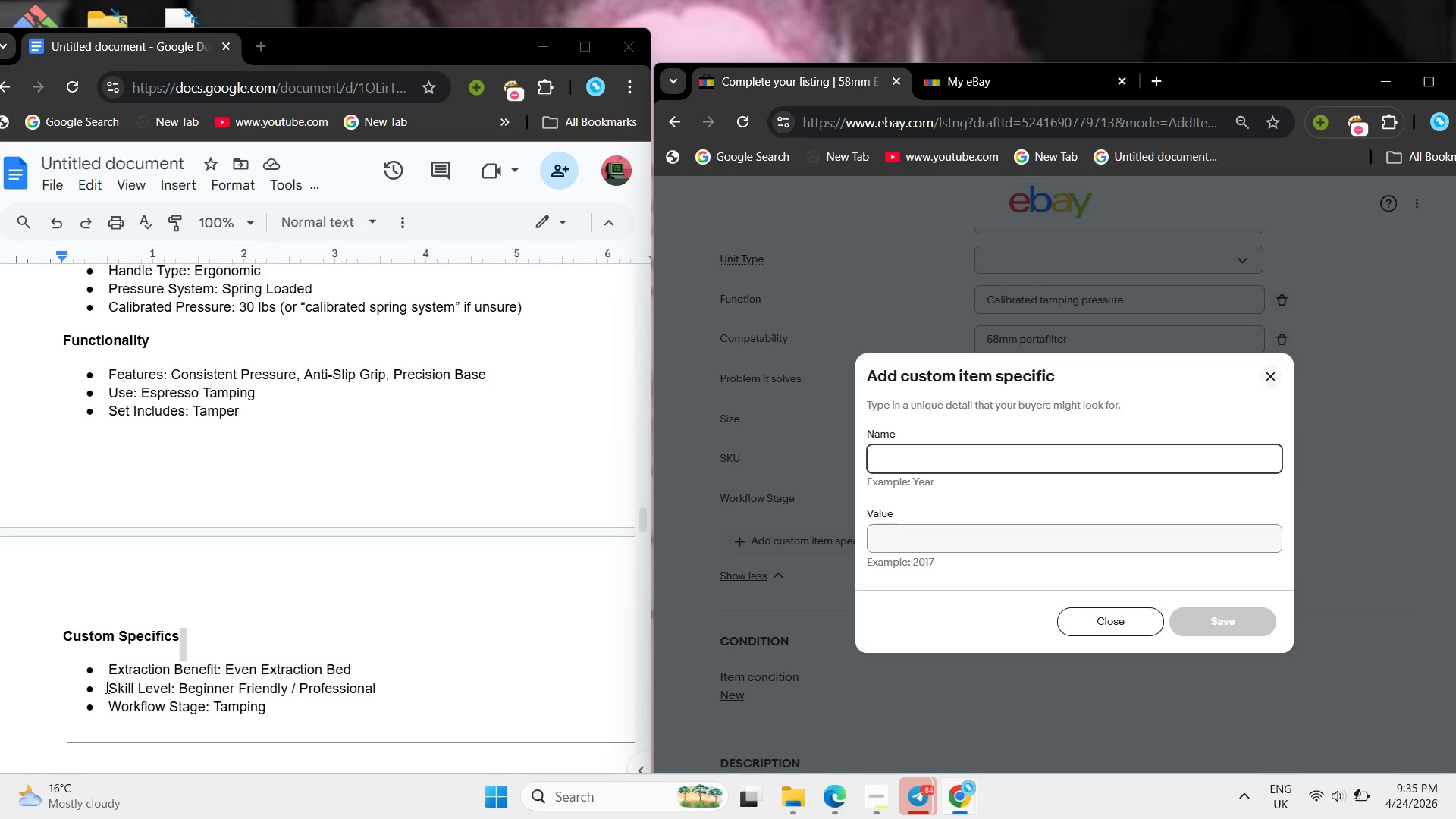 
wait(5.41)
 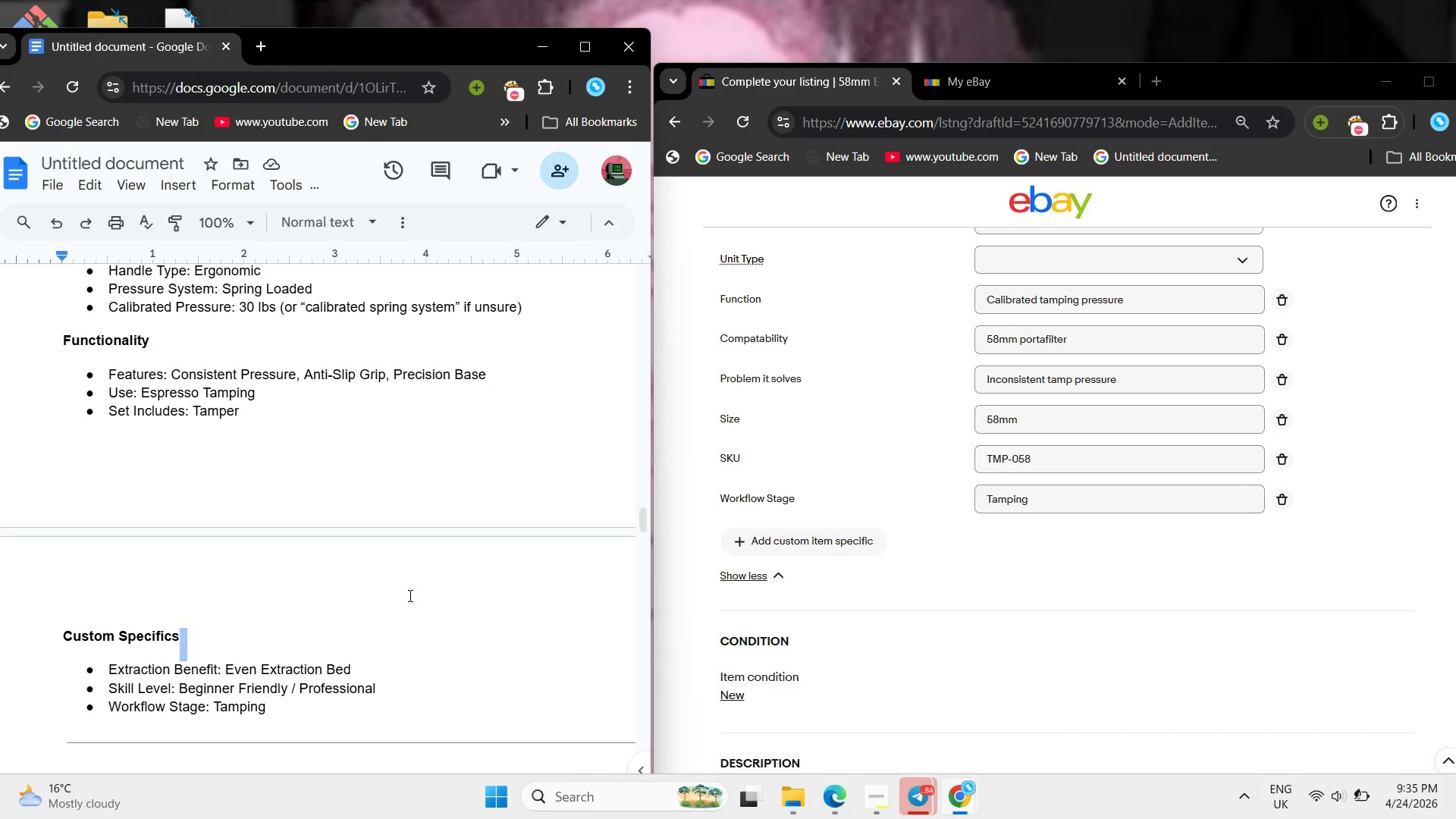 
left_click_drag(start_coordinate=[99, 689], to_coordinate=[169, 693])
 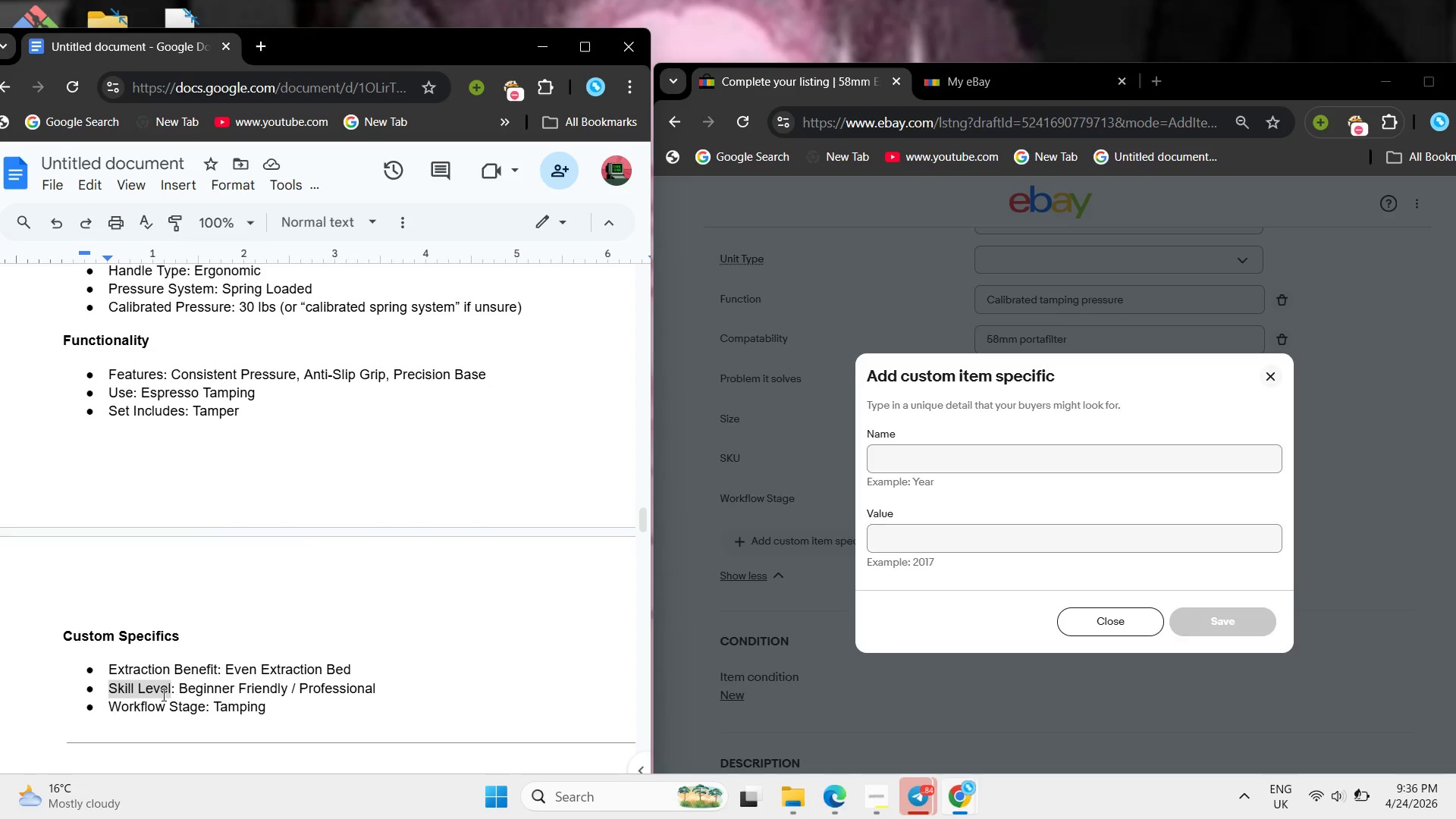 
right_click([162, 695])
 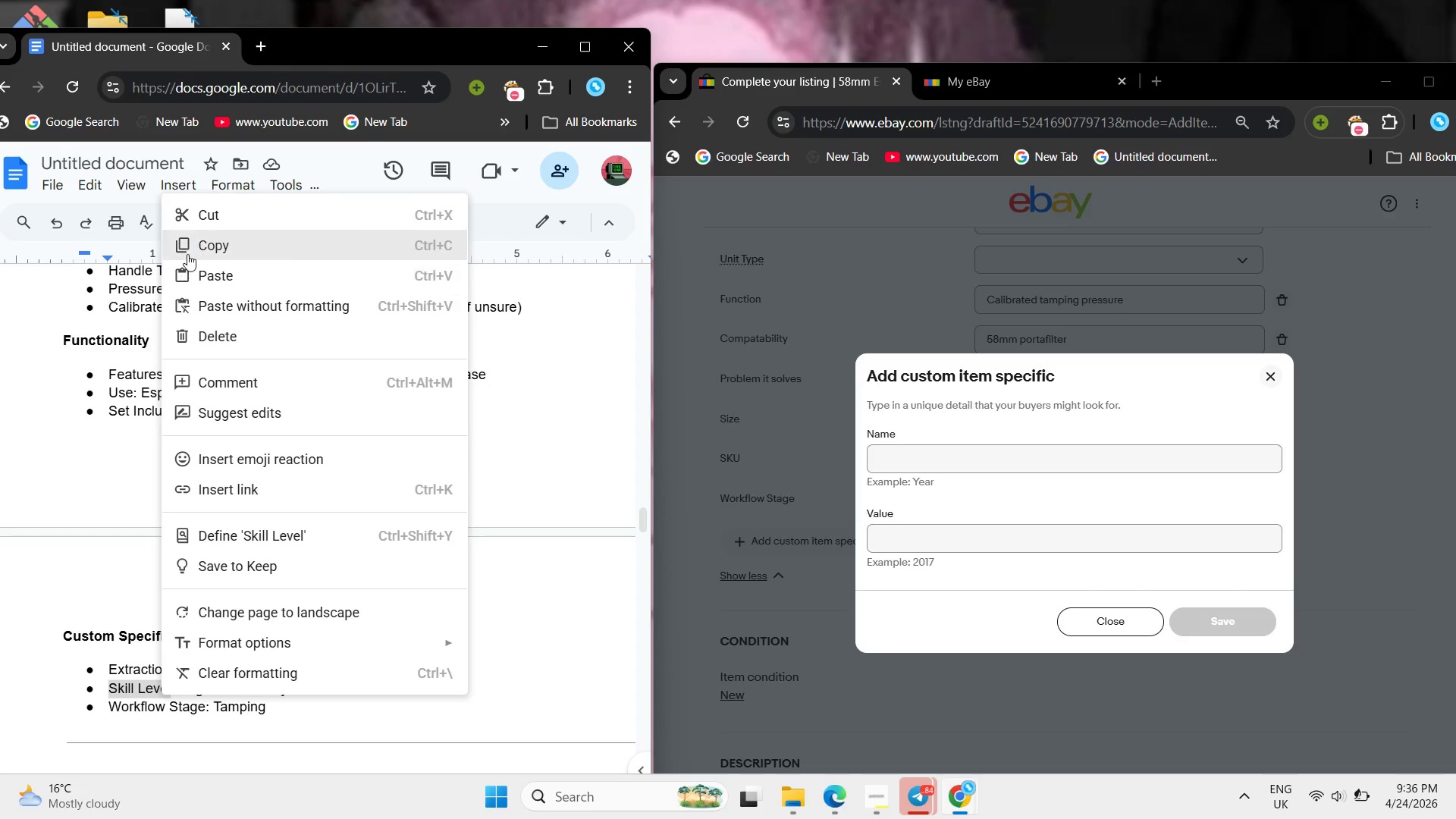 
left_click([187, 252])
 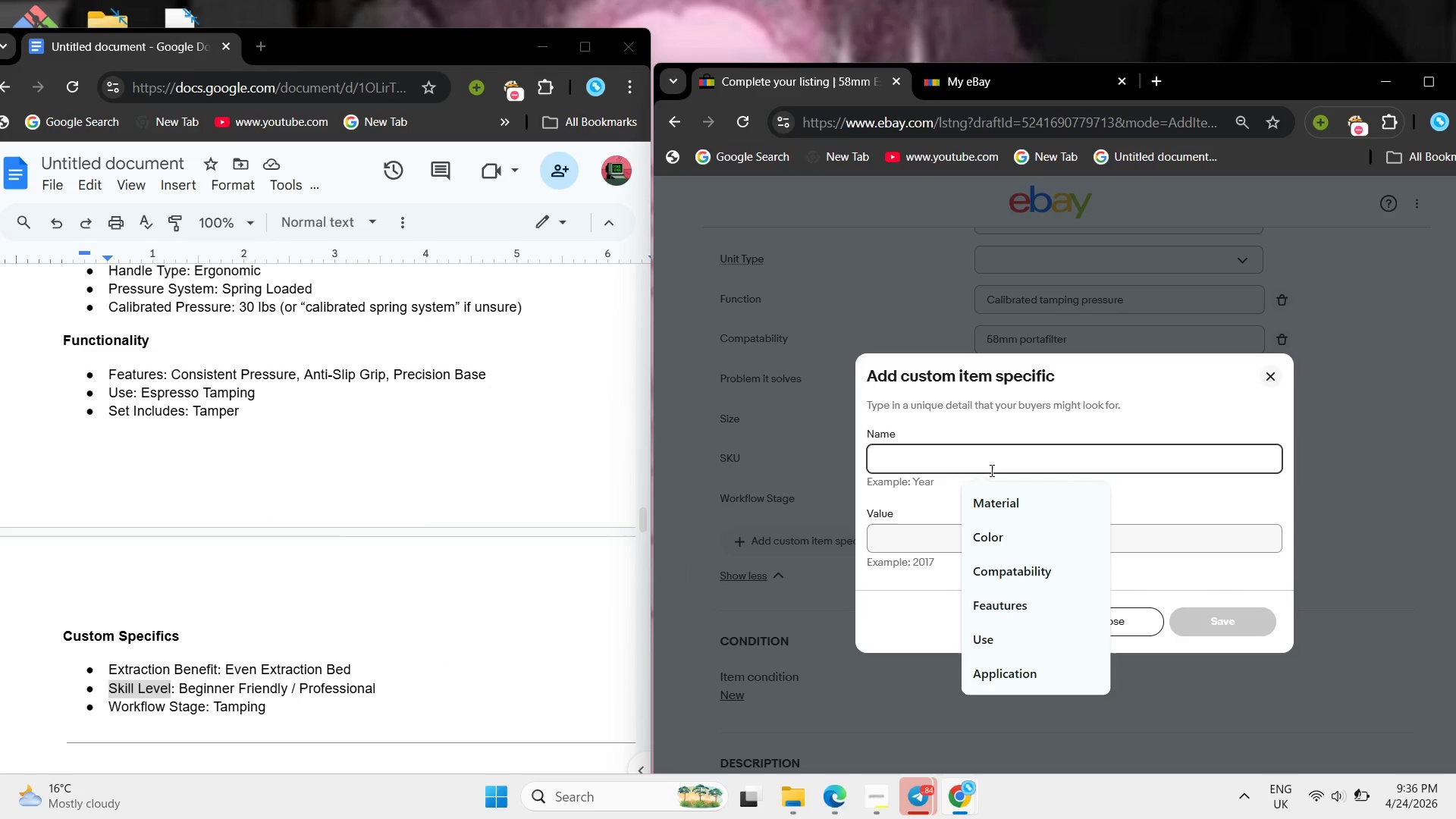 
key(Control+V)
 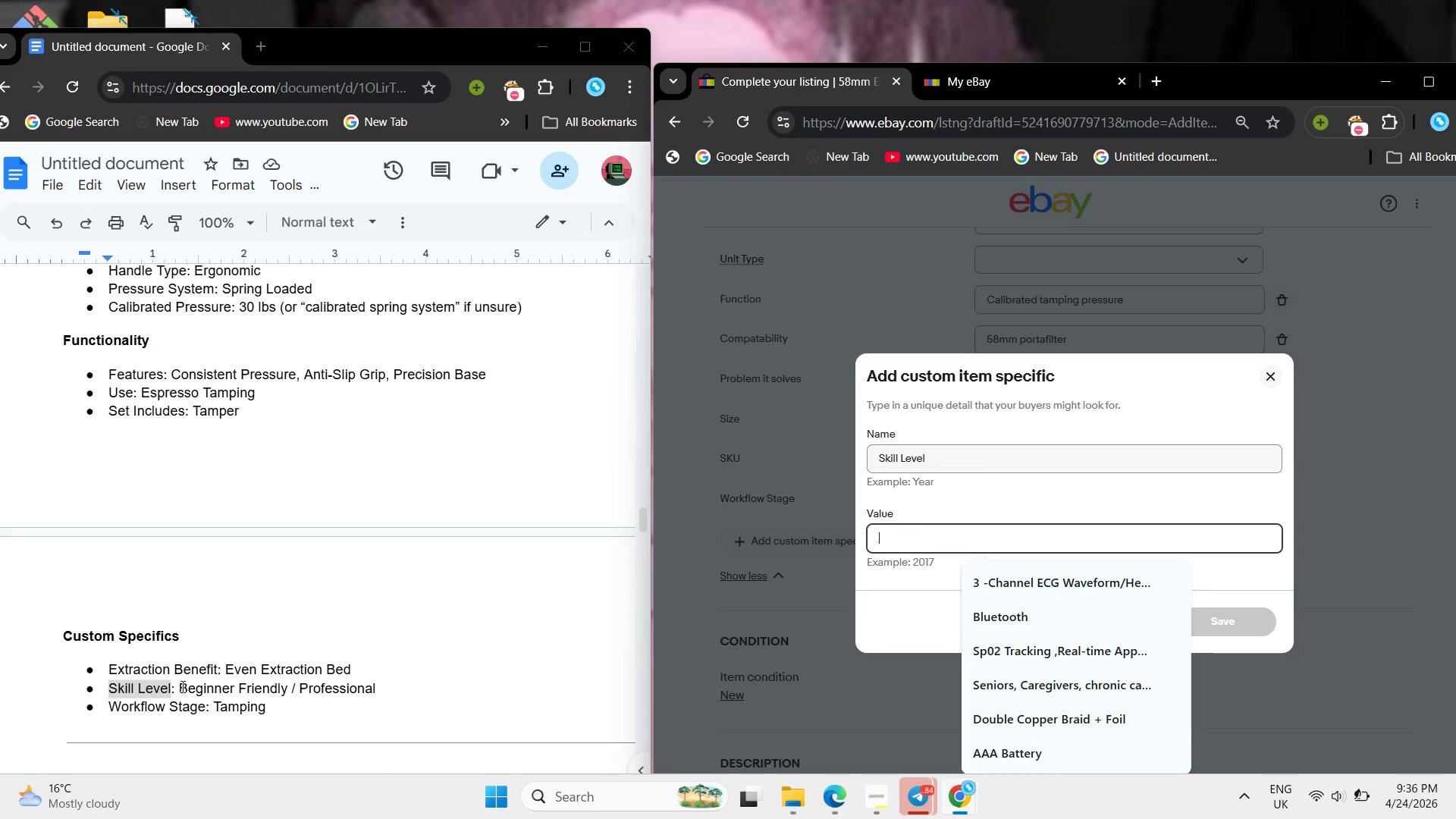 
left_click_drag(start_coordinate=[176, 689], to_coordinate=[382, 686])
 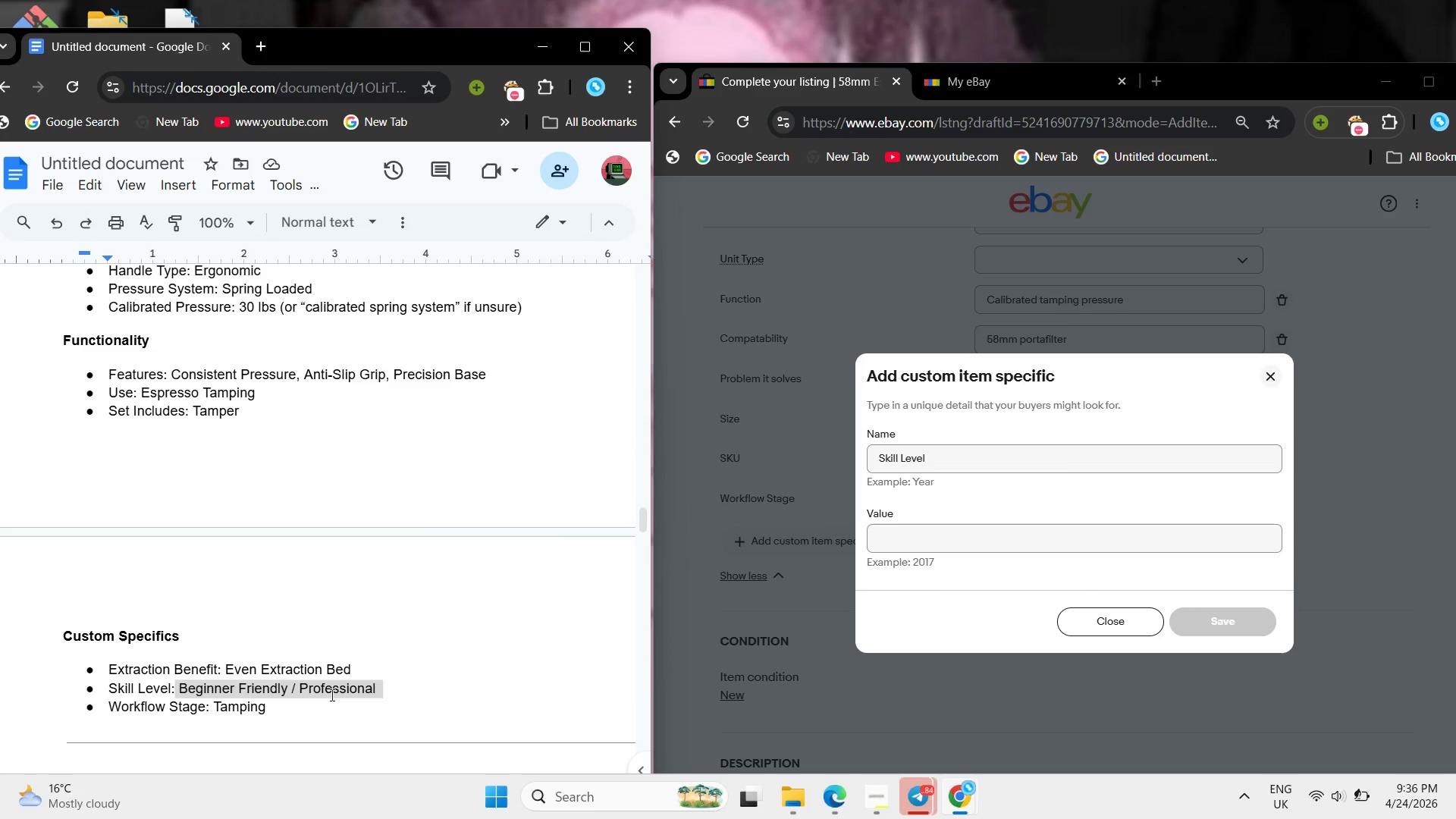 
right_click([331, 695])
 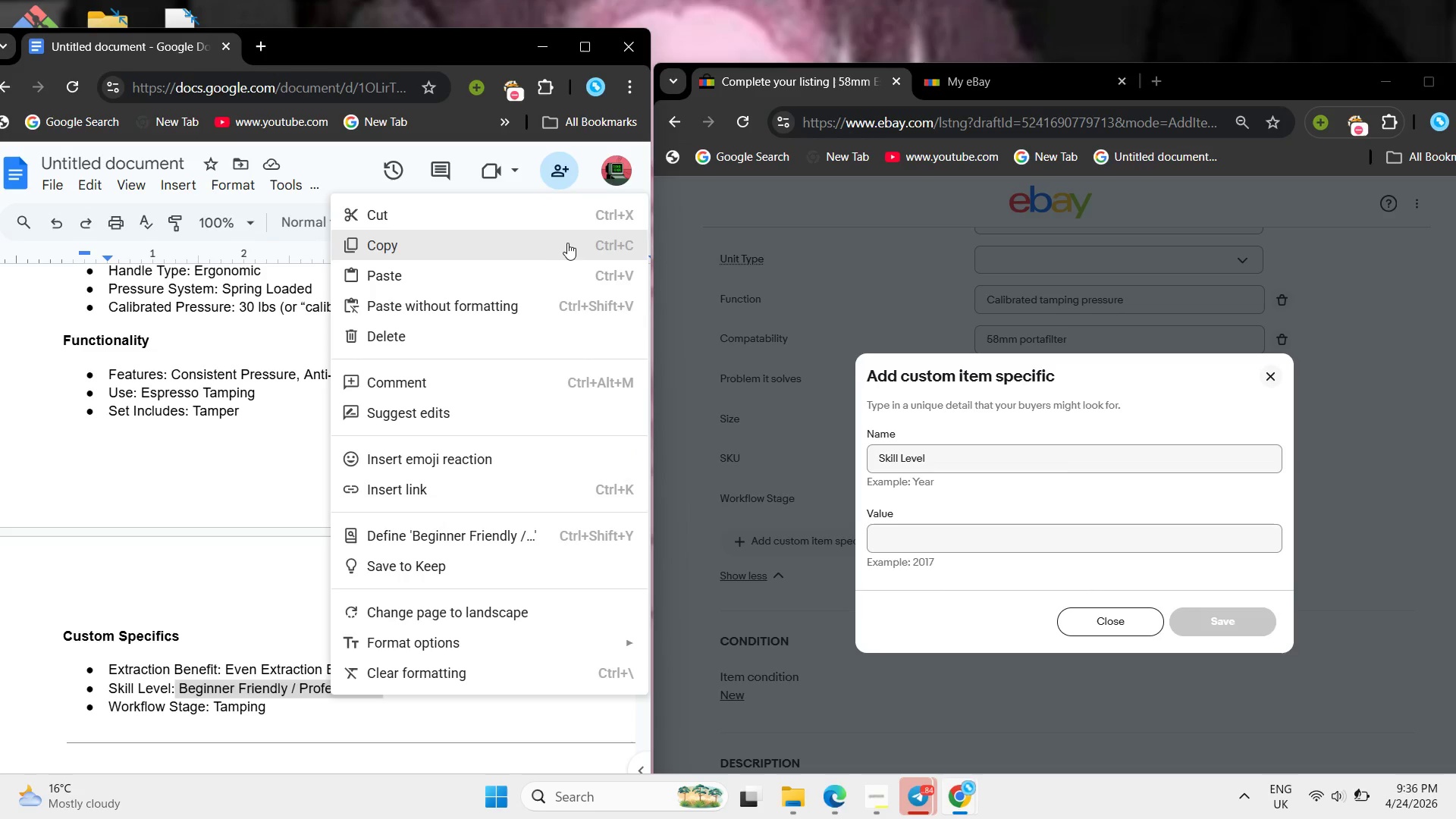 
left_click([560, 243])
 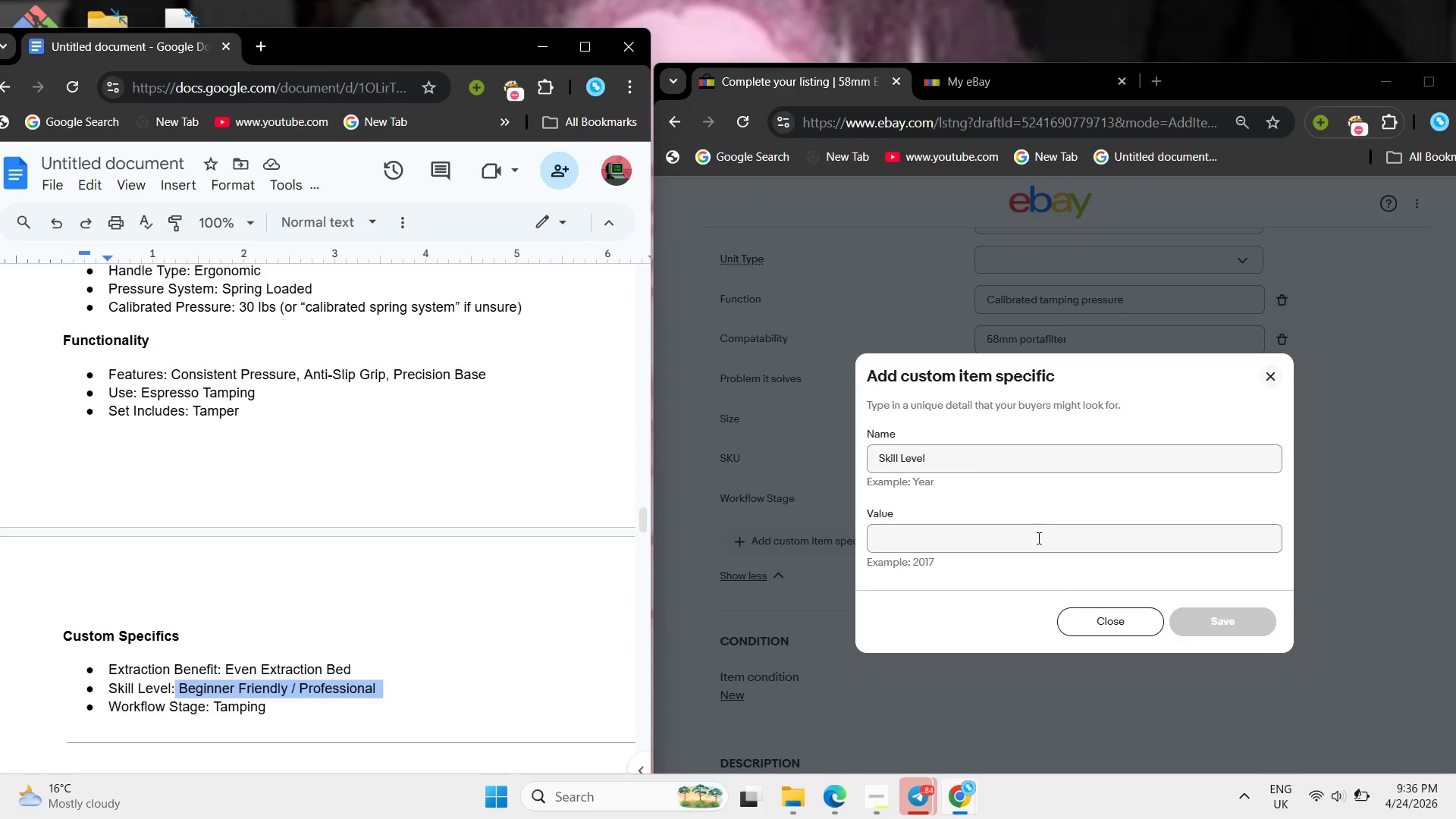 
left_click([1037, 538])
 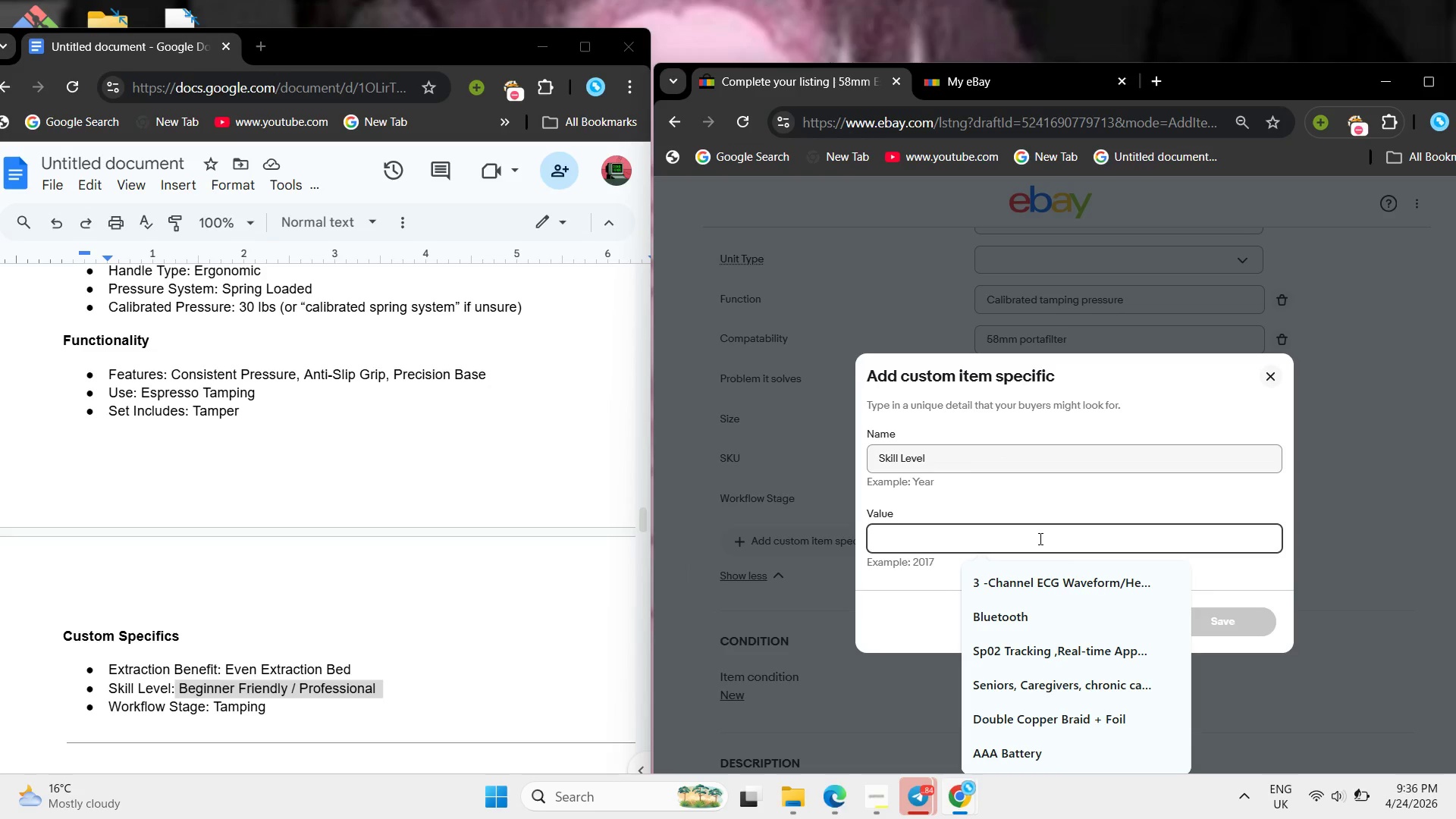 
key(Control+V)
 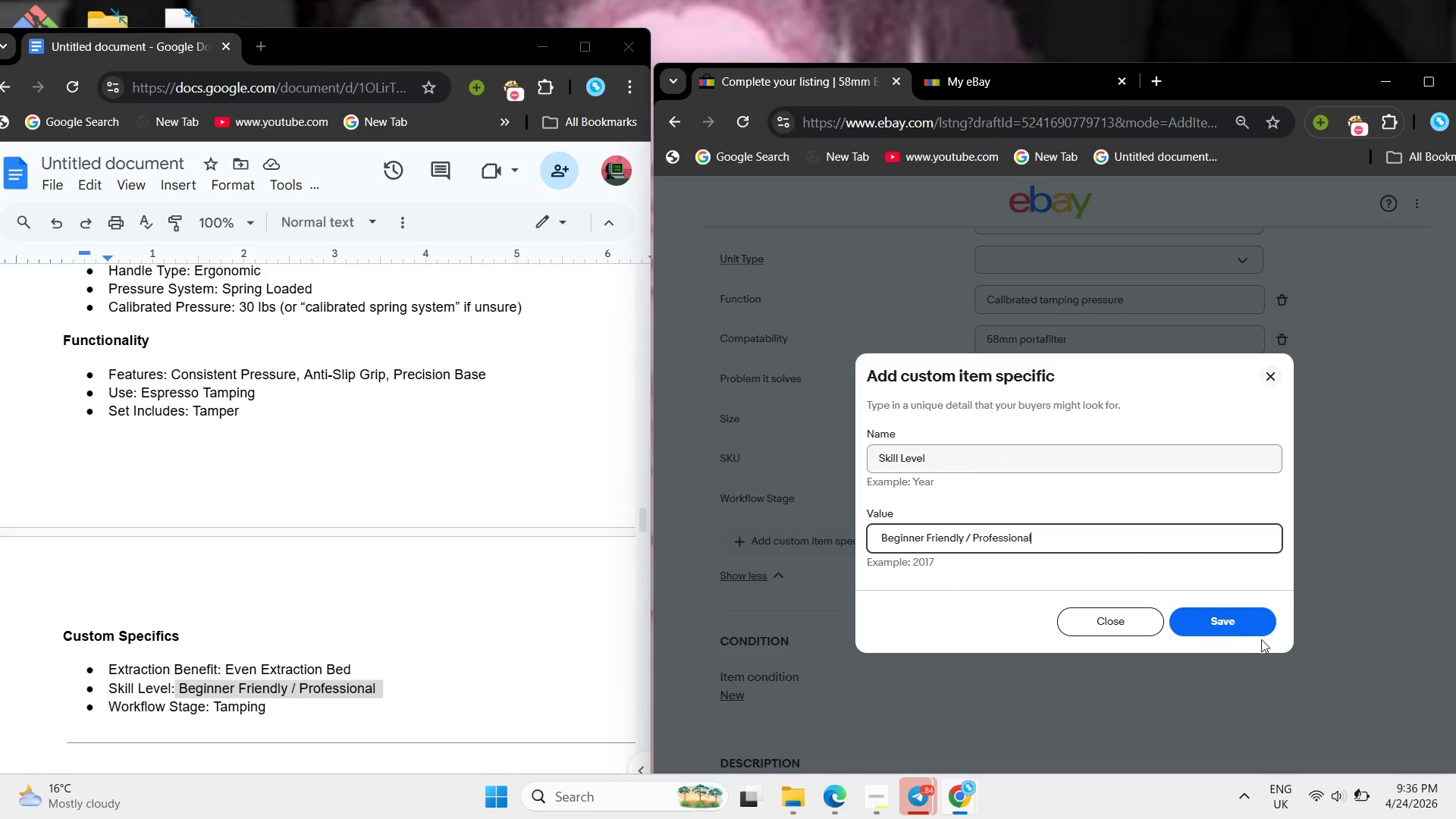 
left_click([1254, 631])
 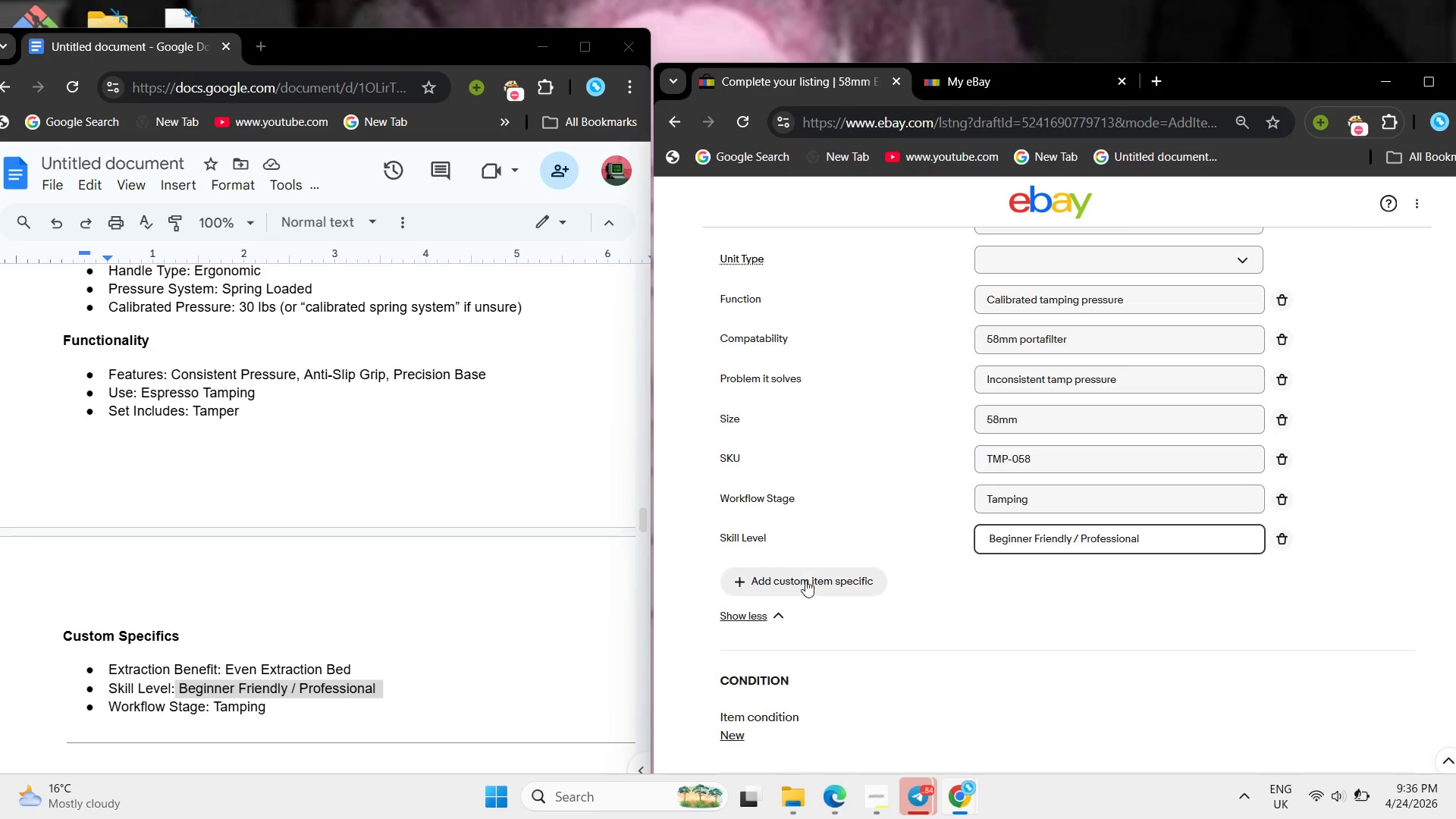 
left_click([822, 582])
 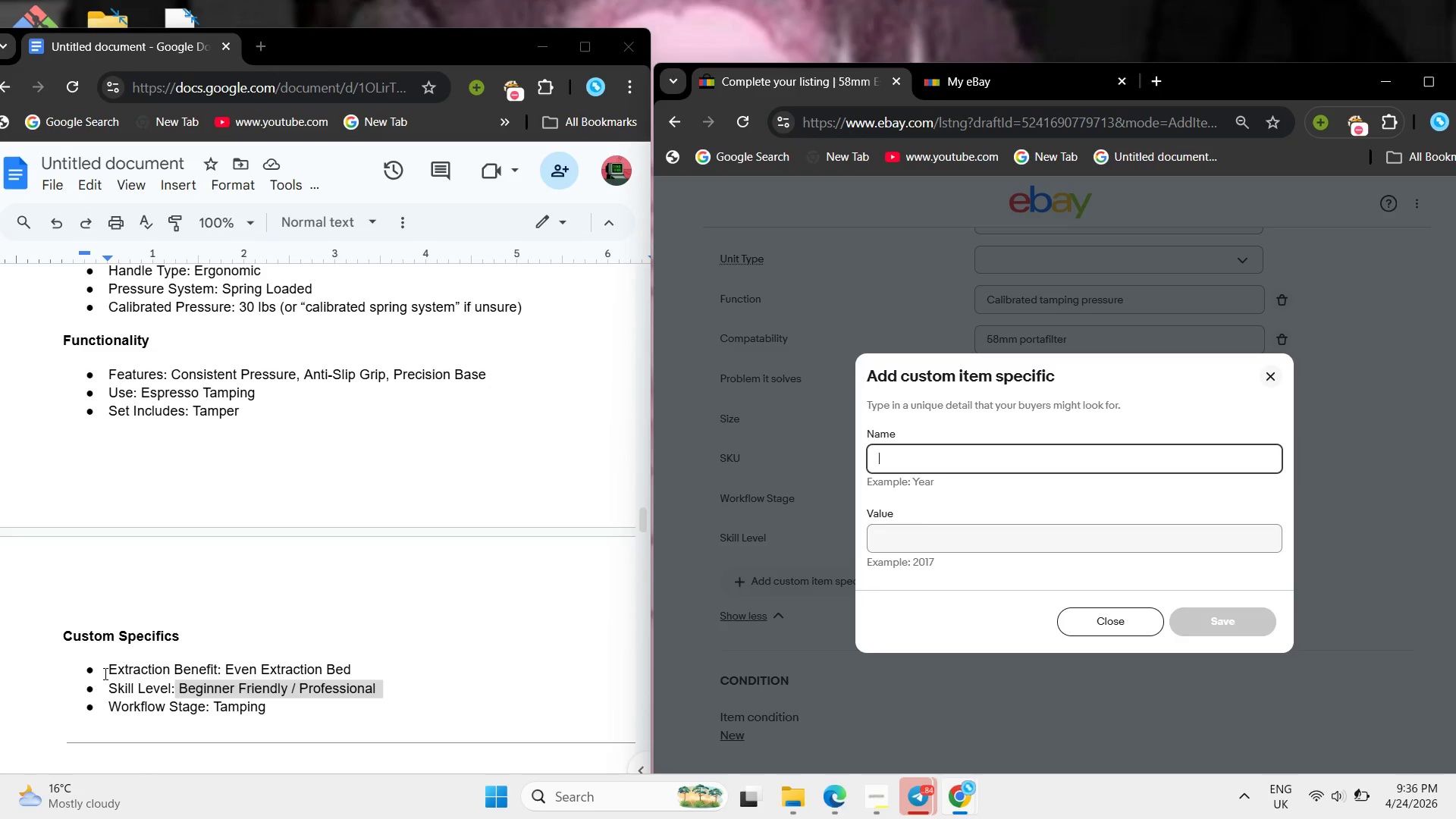 
left_click_drag(start_coordinate=[102, 671], to_coordinate=[218, 671])
 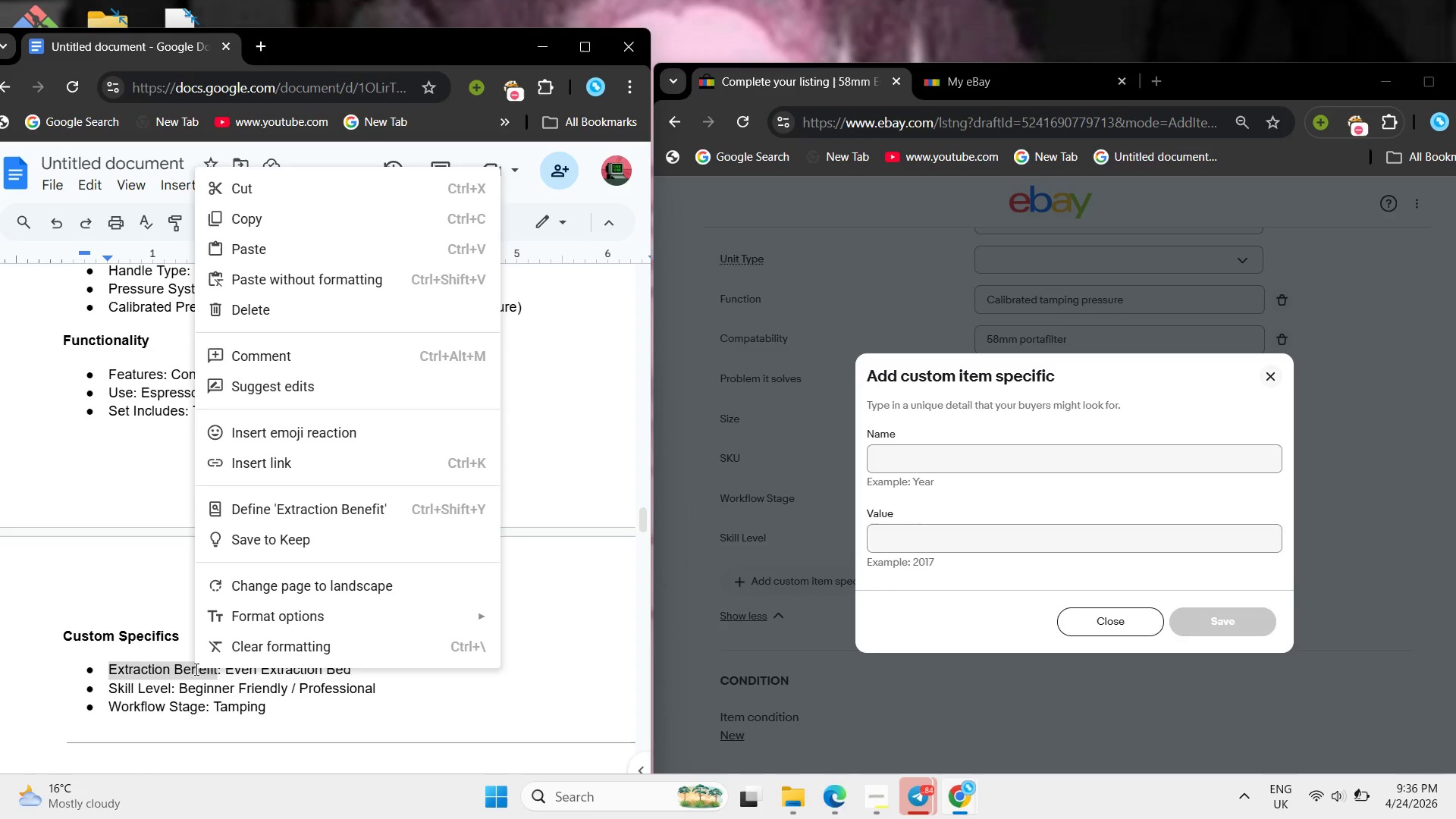 
right_click([195, 669])
 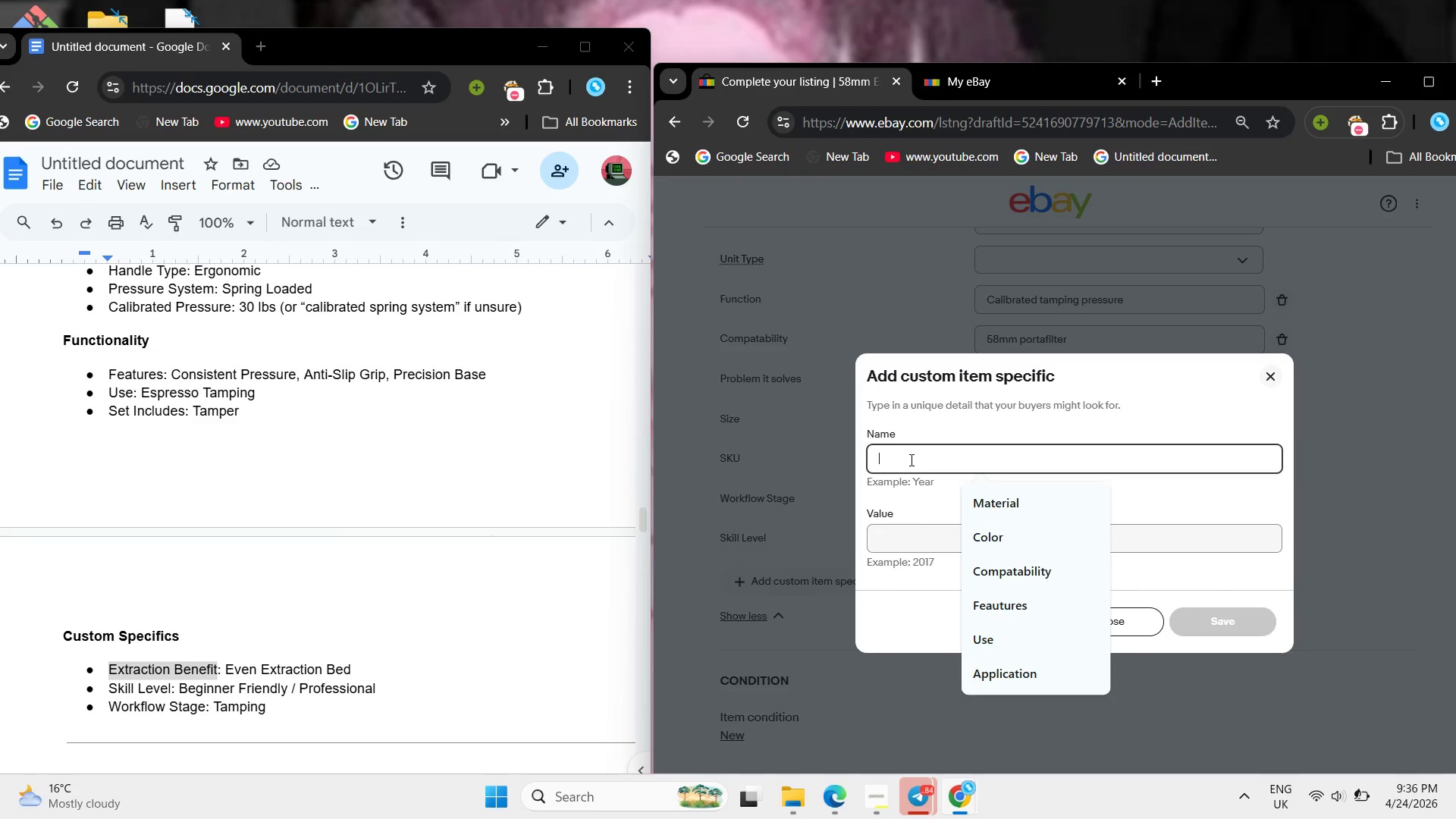 
key(Control+V)
 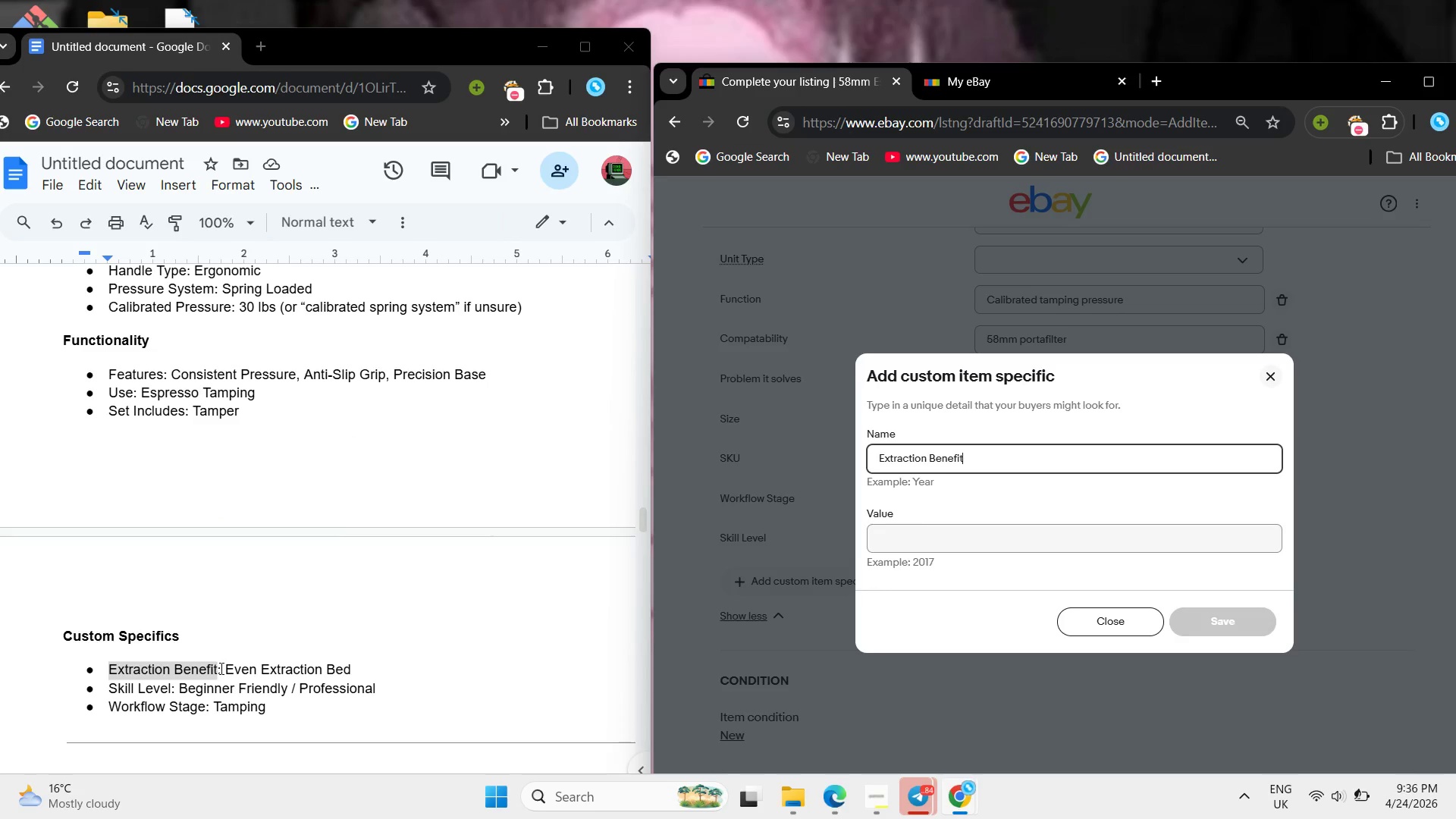 
left_click_drag(start_coordinate=[222, 669], to_coordinate=[357, 677])
 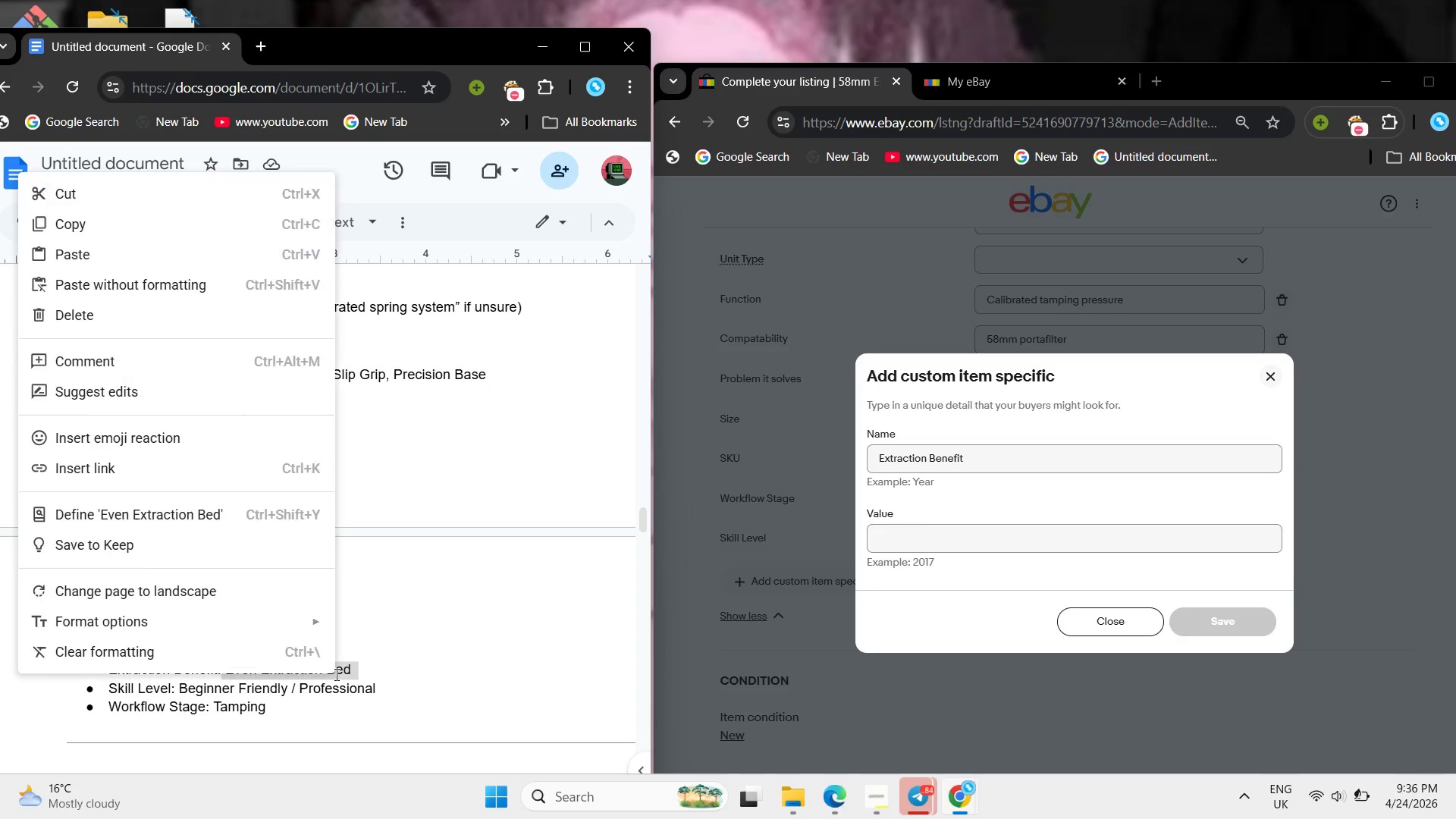 
right_click([335, 674])
 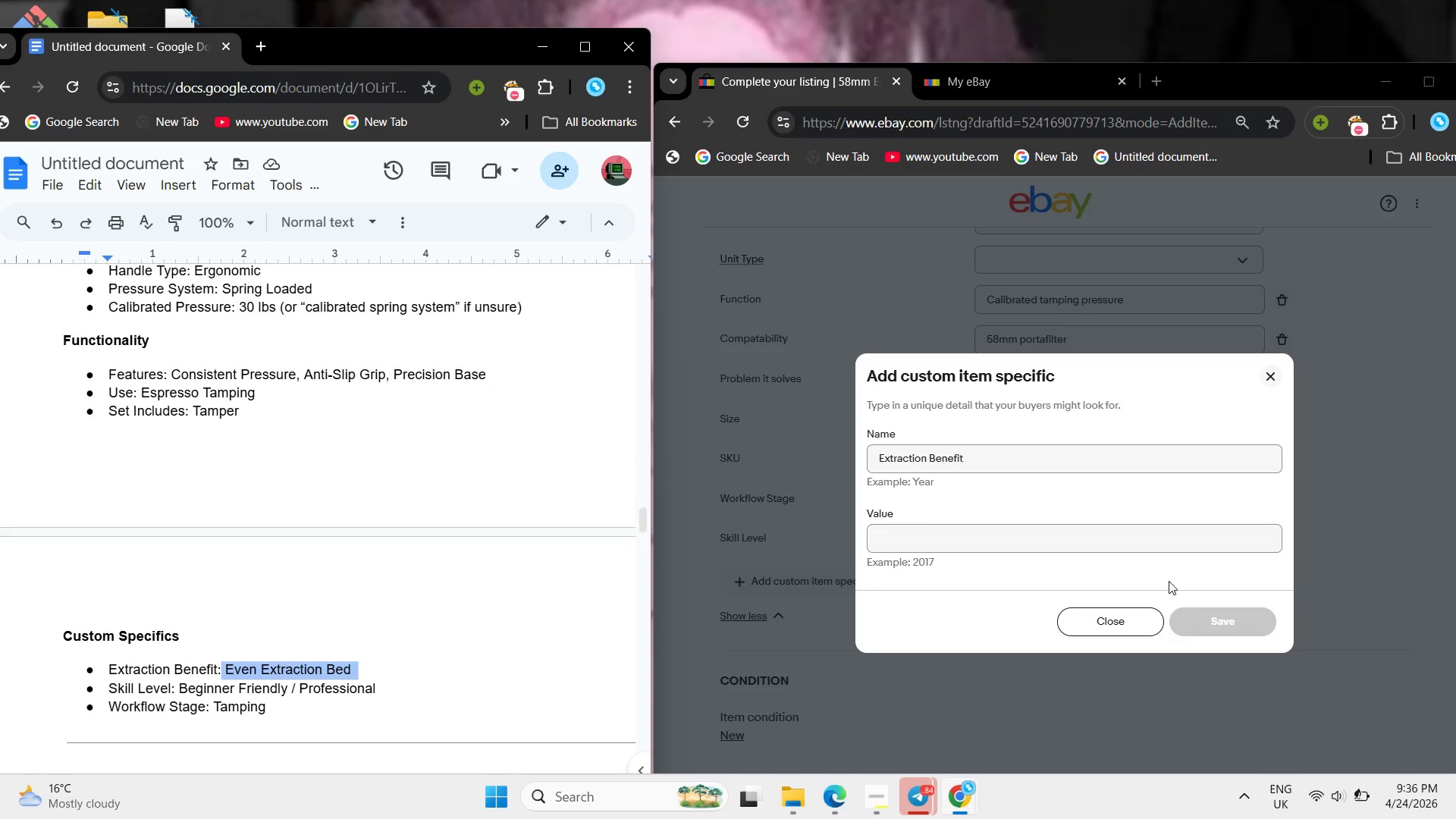 
left_click([962, 532])
 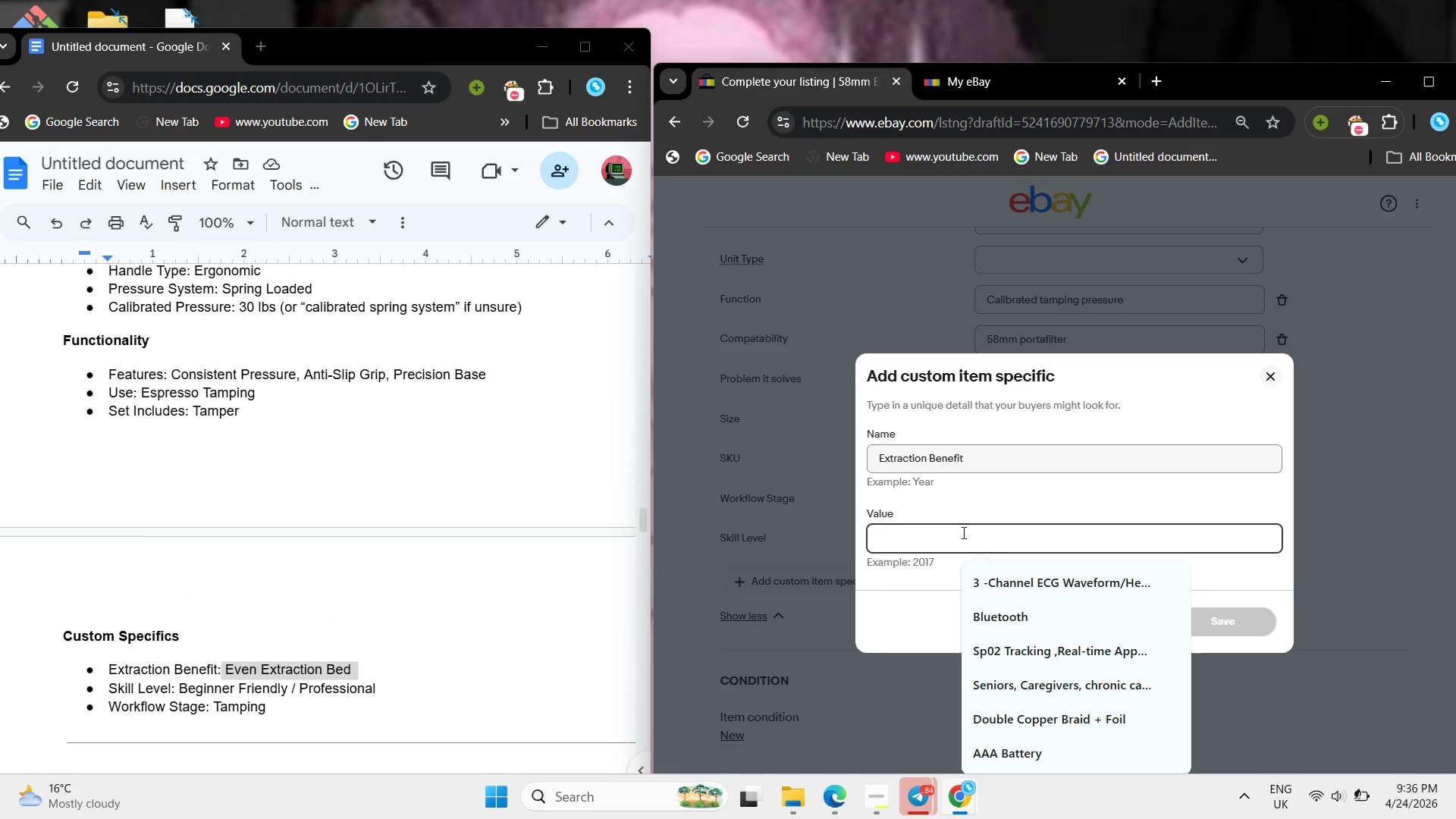 
key(Control+V)
 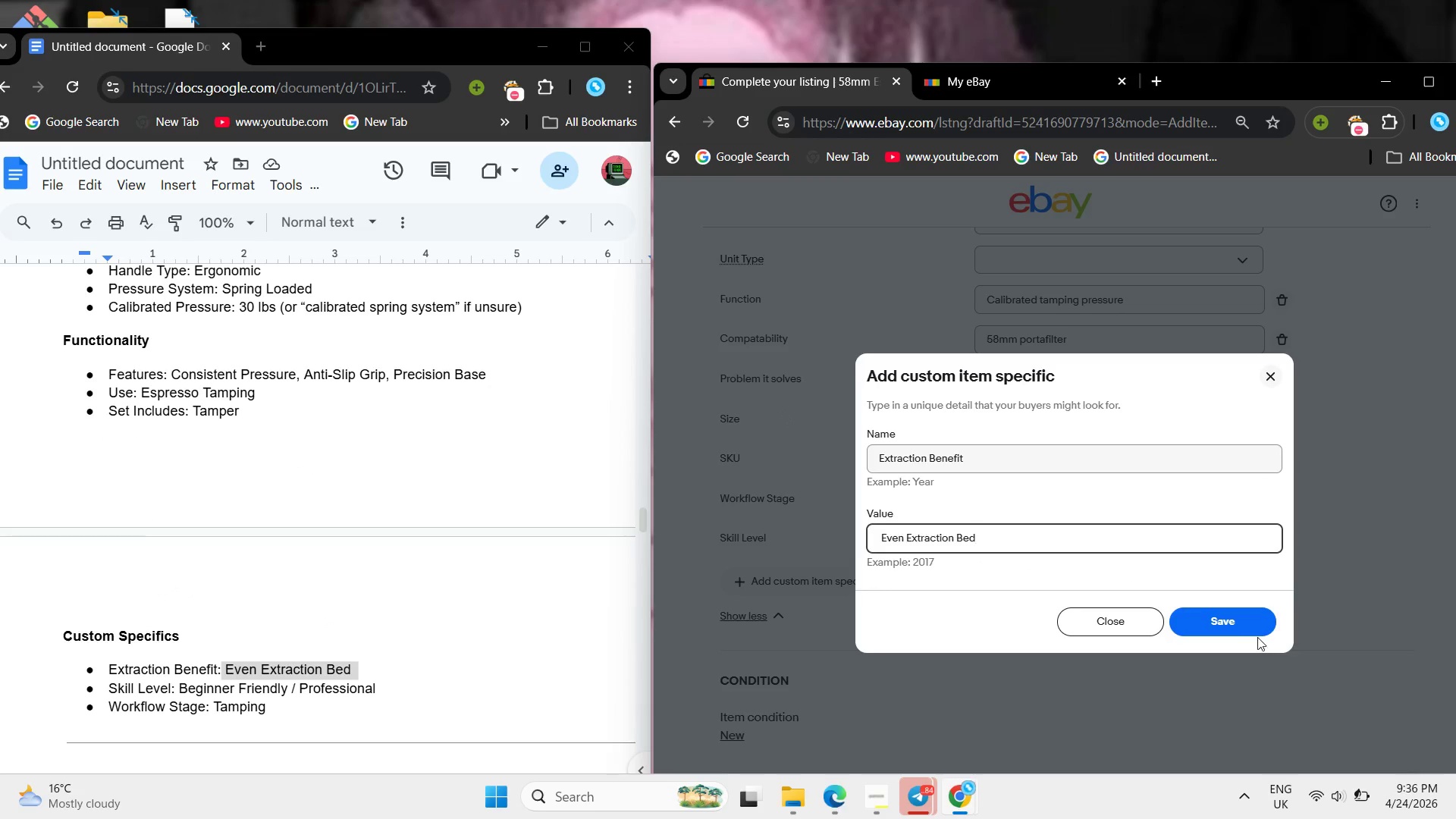 
left_click([1250, 628])
 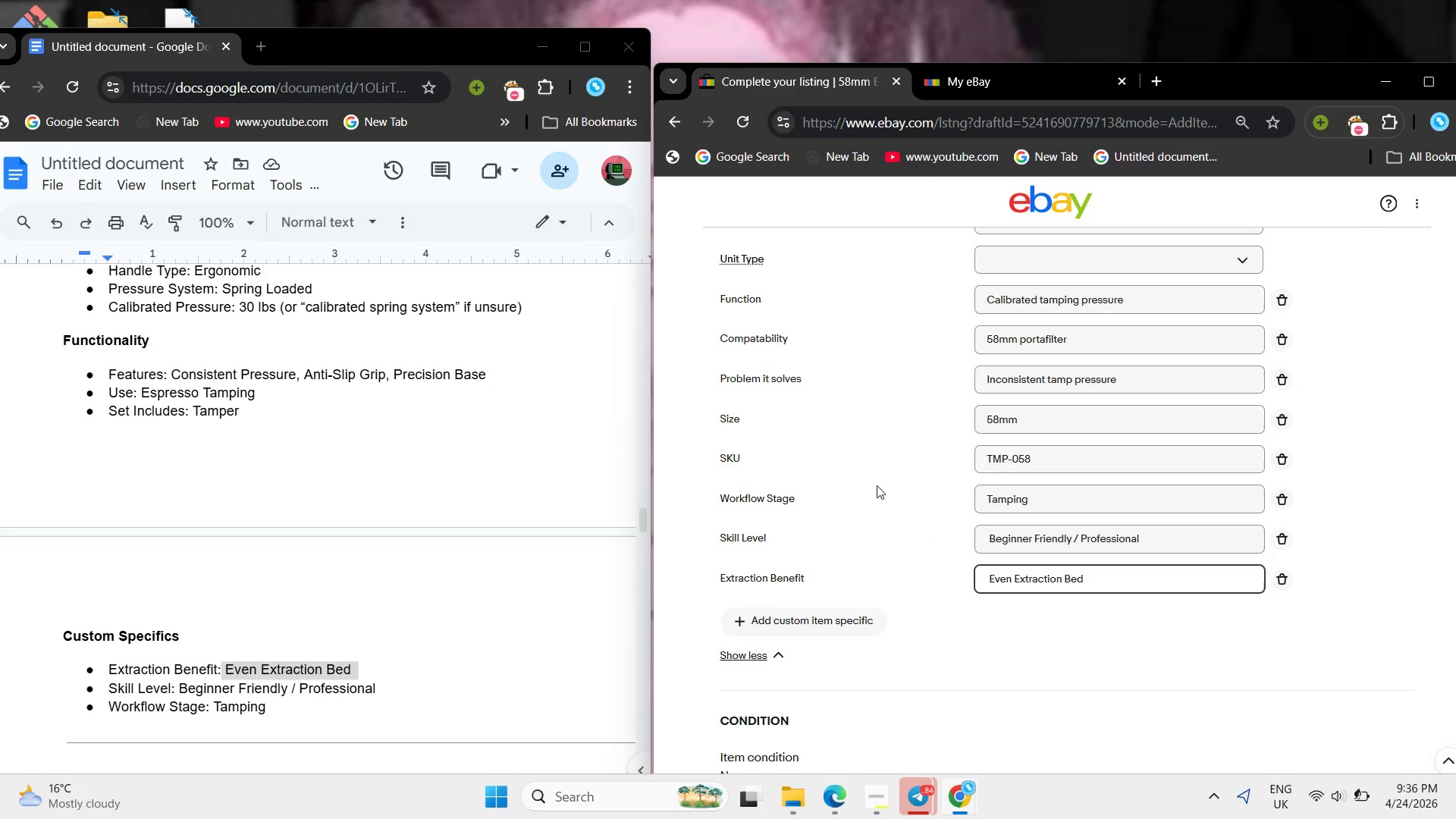 
scroll: coordinate [868, 470], scroll_direction: up, amount: 2.0
 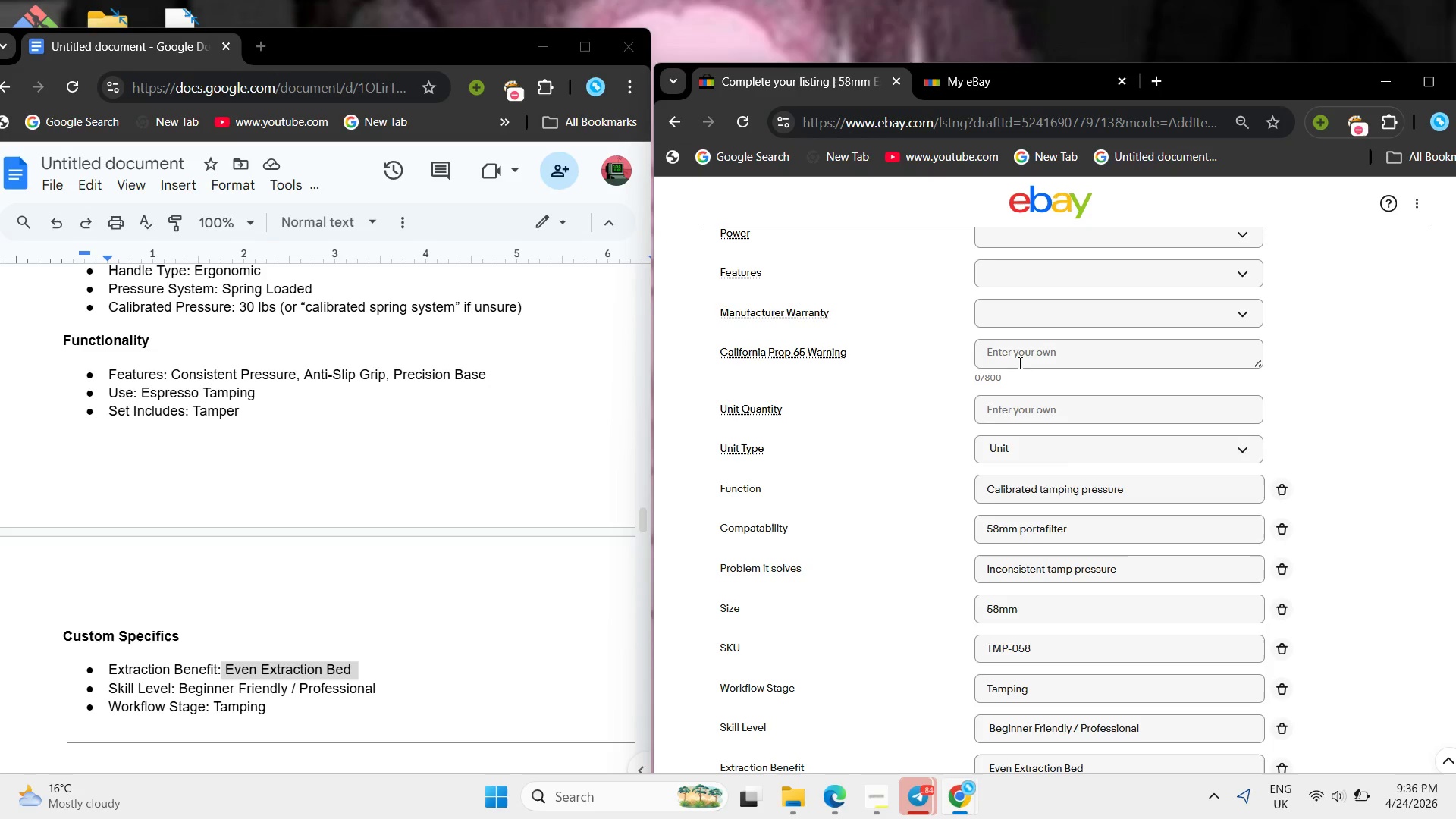 
left_click([1018, 402])
 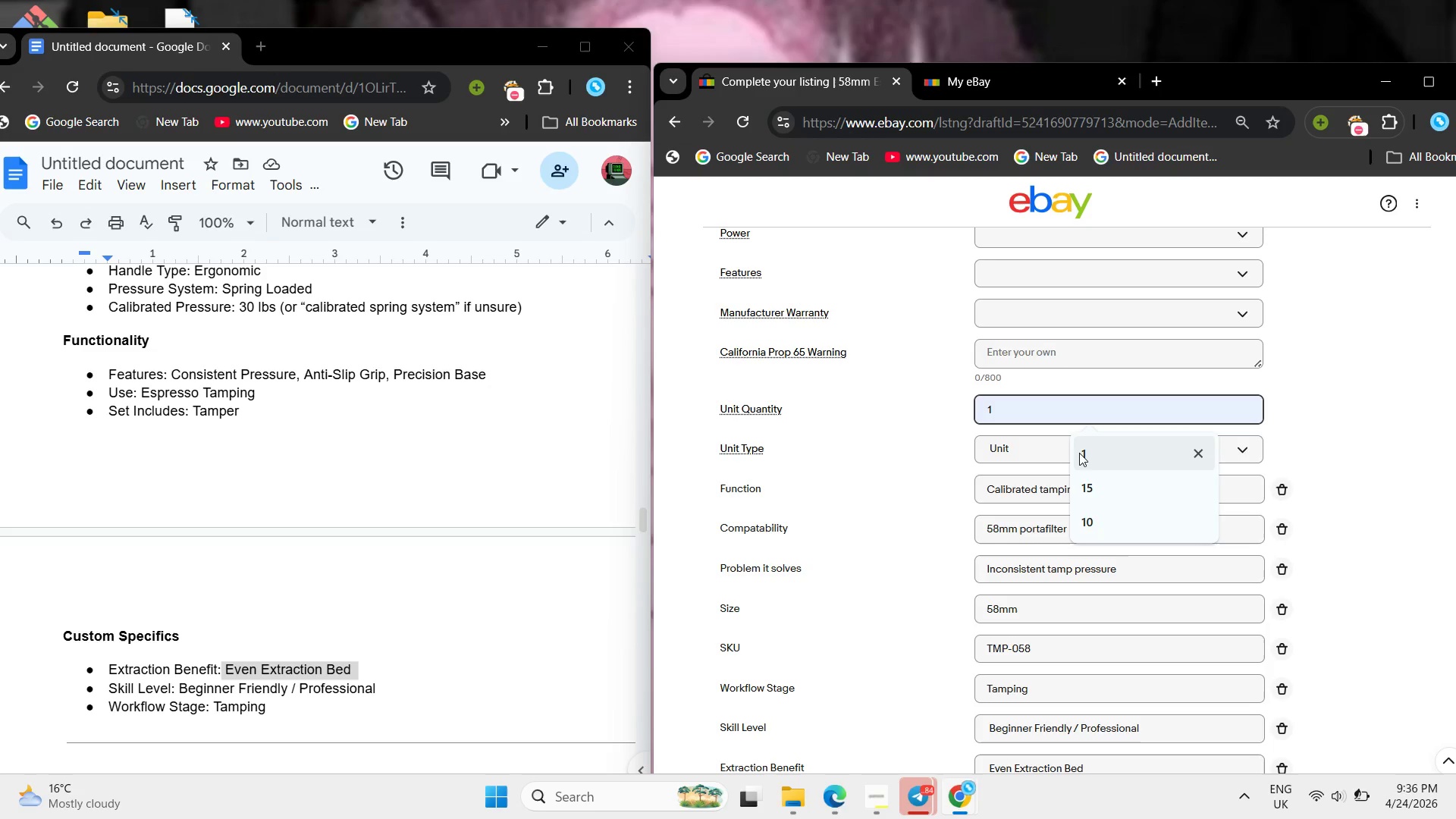 
left_click([1079, 453])
 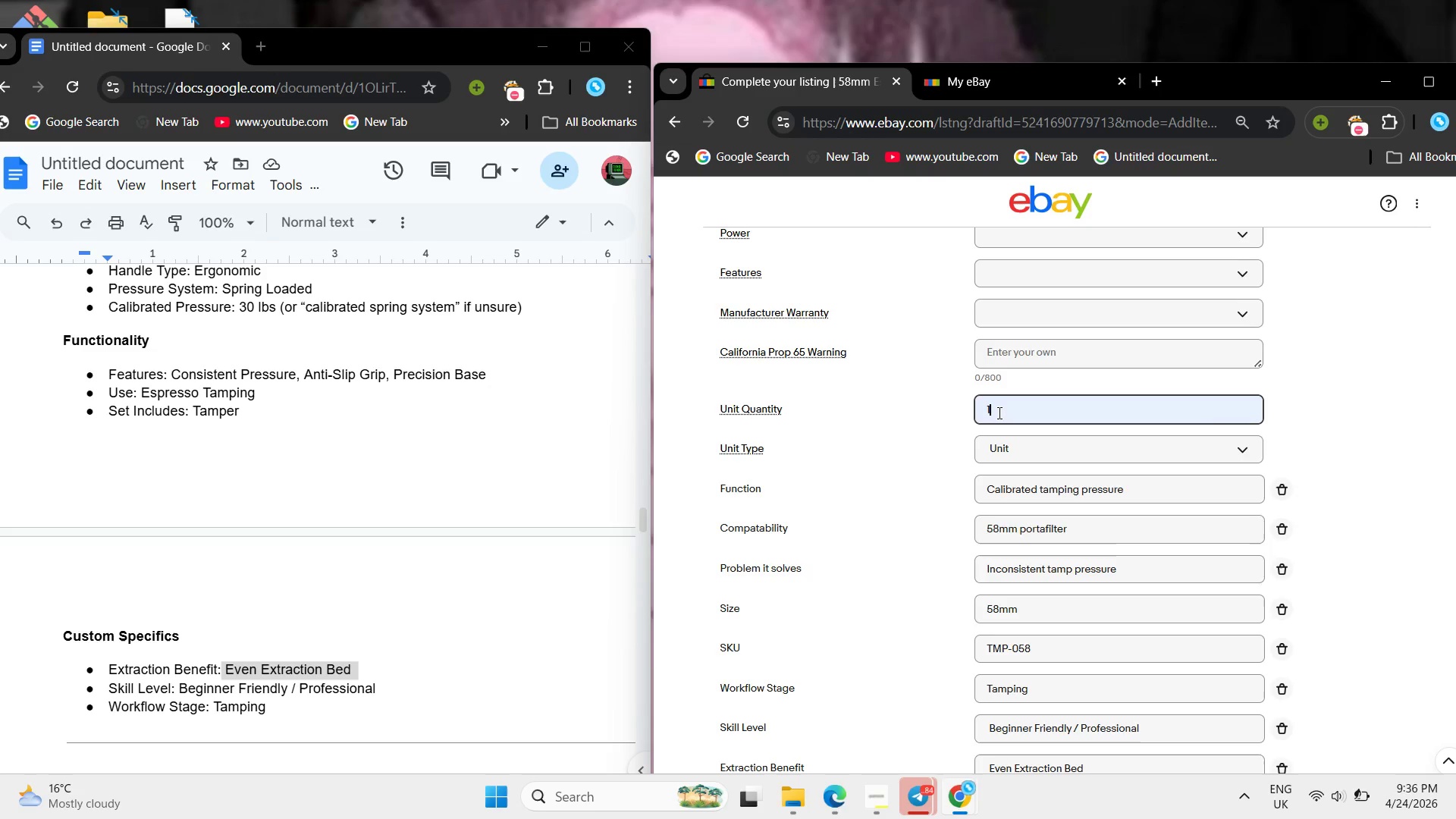 
scroll: coordinate [509, 450], scroll_direction: up, amount: 3.0
 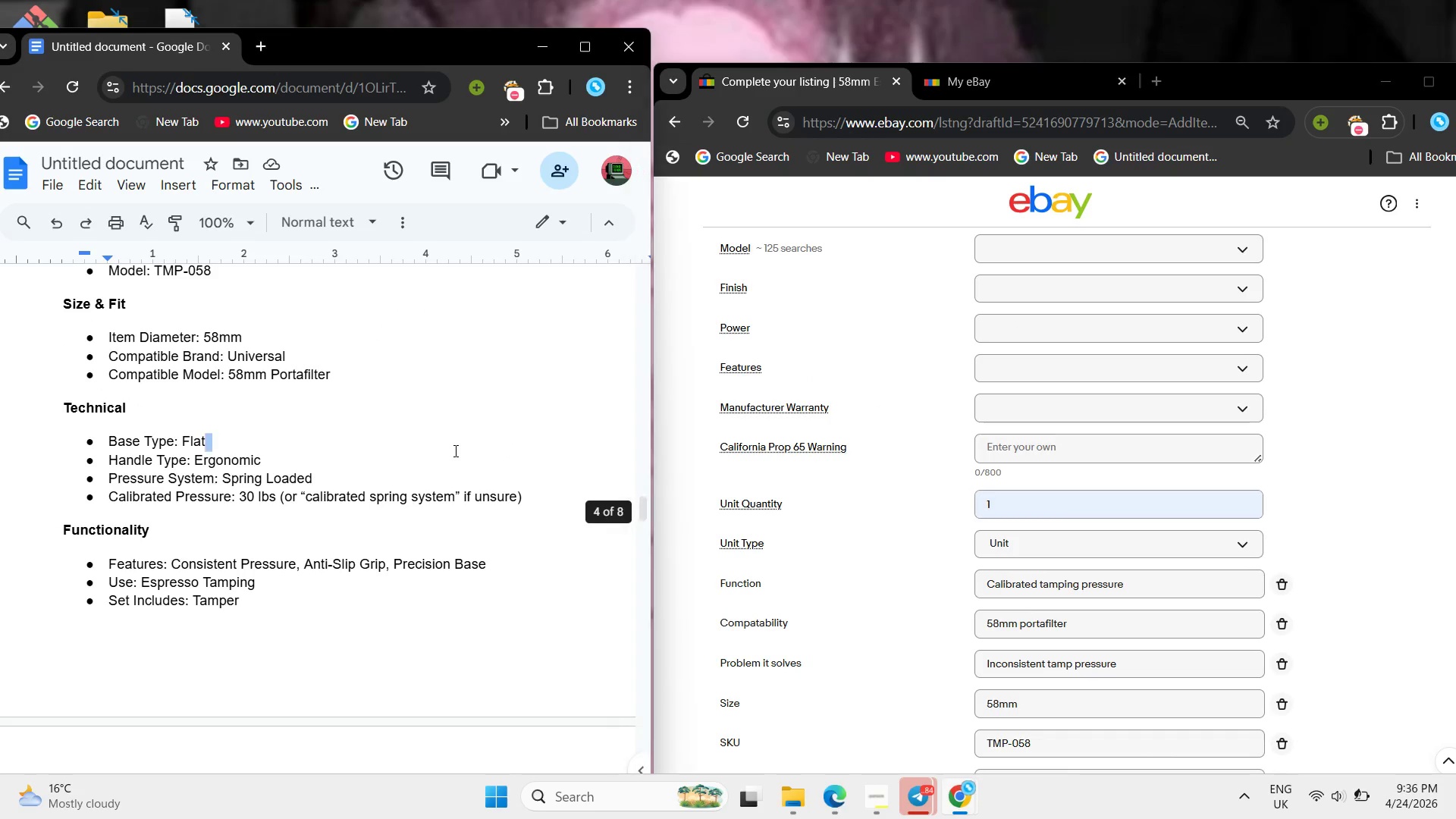 
left_click([454, 450])
 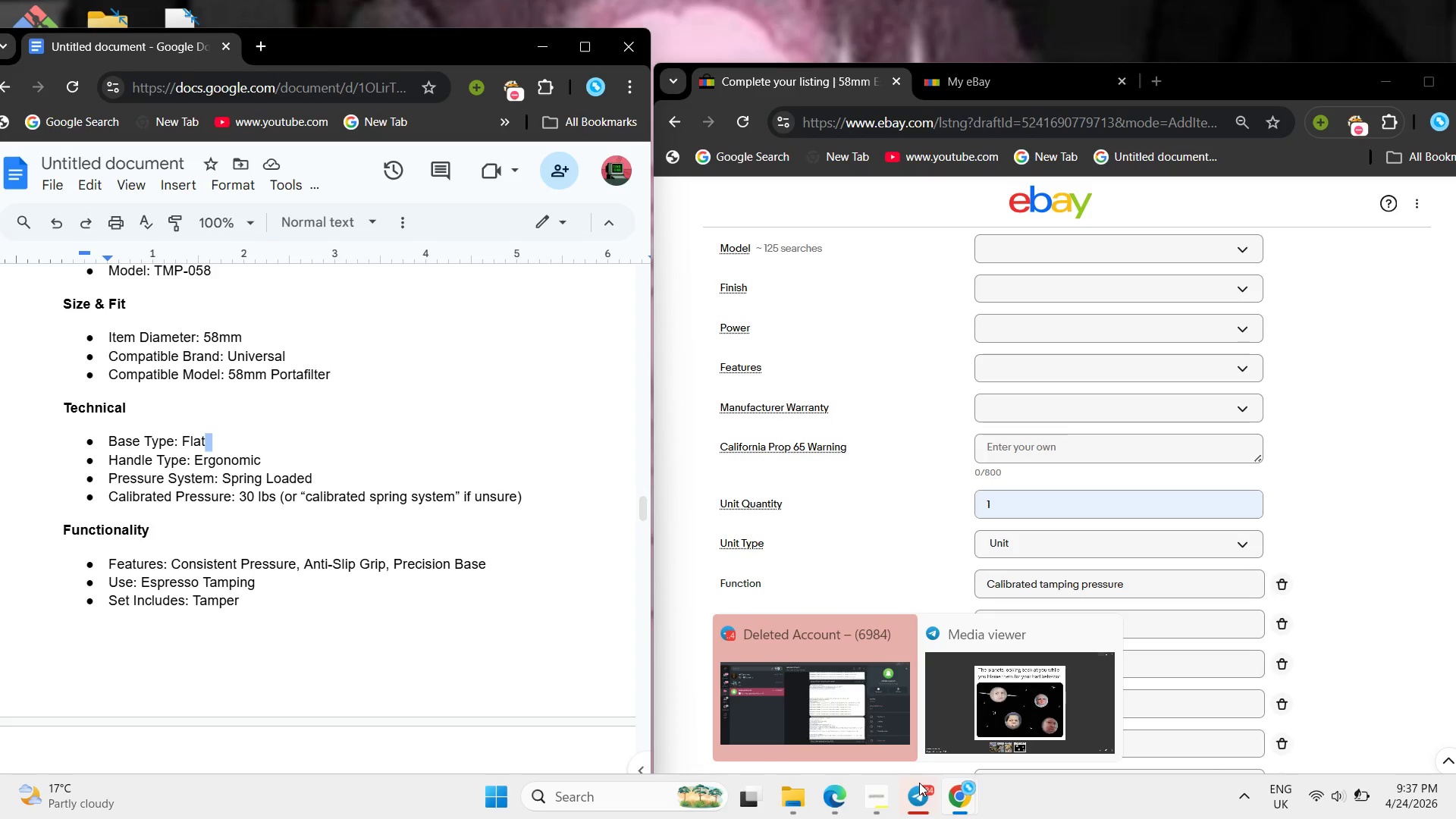 
wait(33.0)
 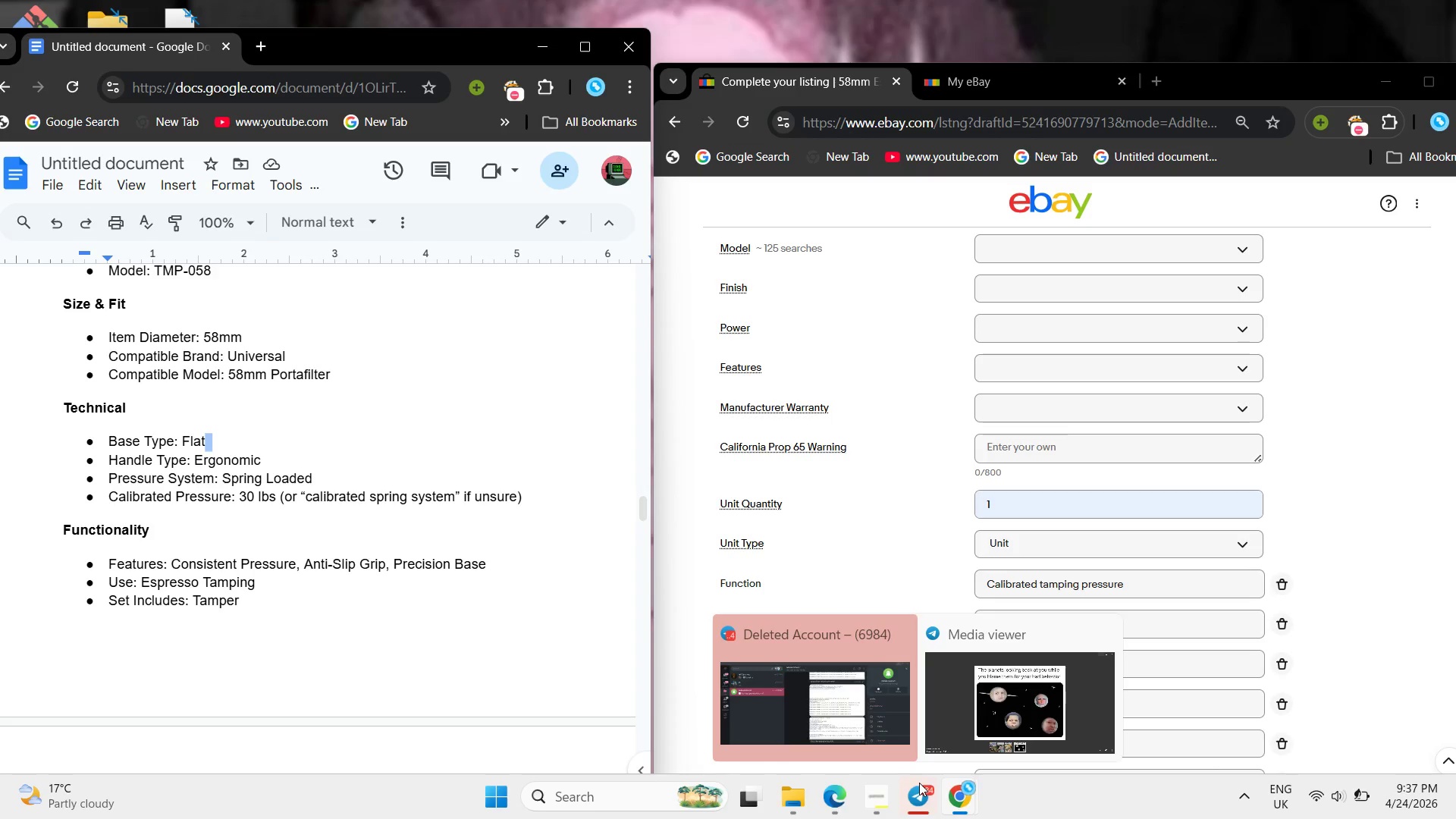 
left_click_drag(start_coordinate=[912, 355], to_coordinate=[915, 354])
 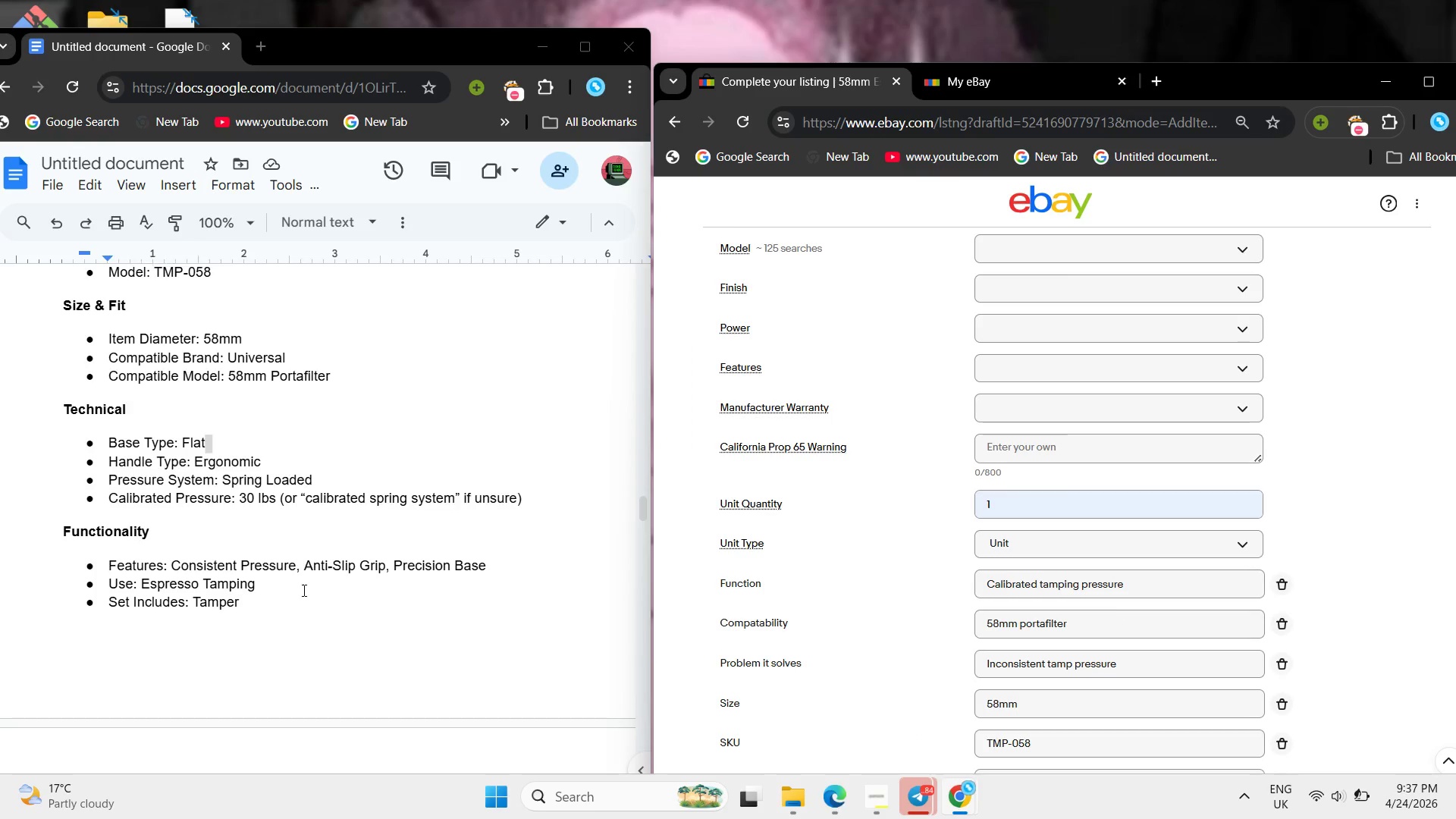 
scroll: coordinate [162, 551], scroll_direction: up, amount: 37.0
 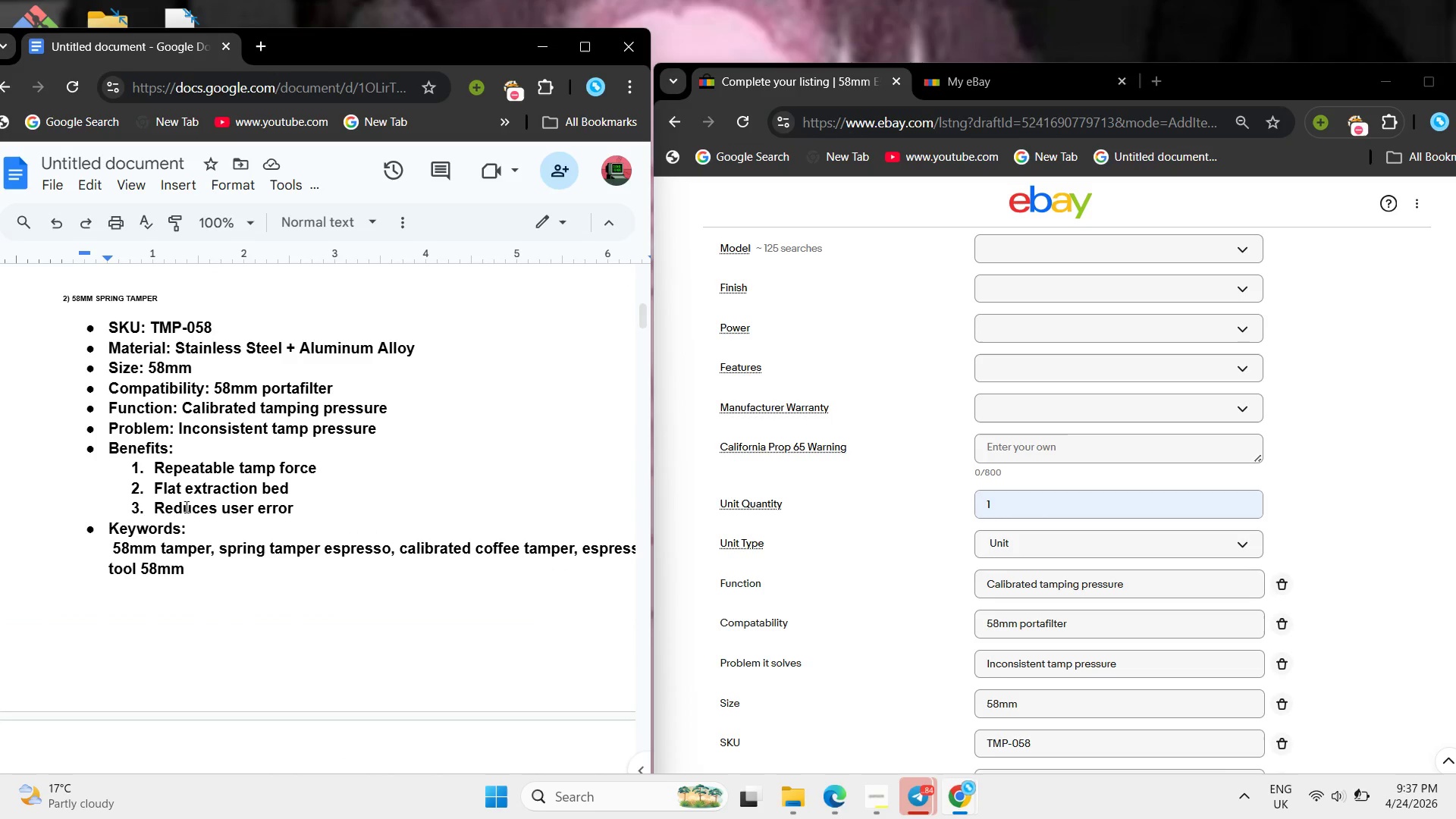 
scroll: coordinate [185, 507], scroll_direction: down, amount: 4.0
 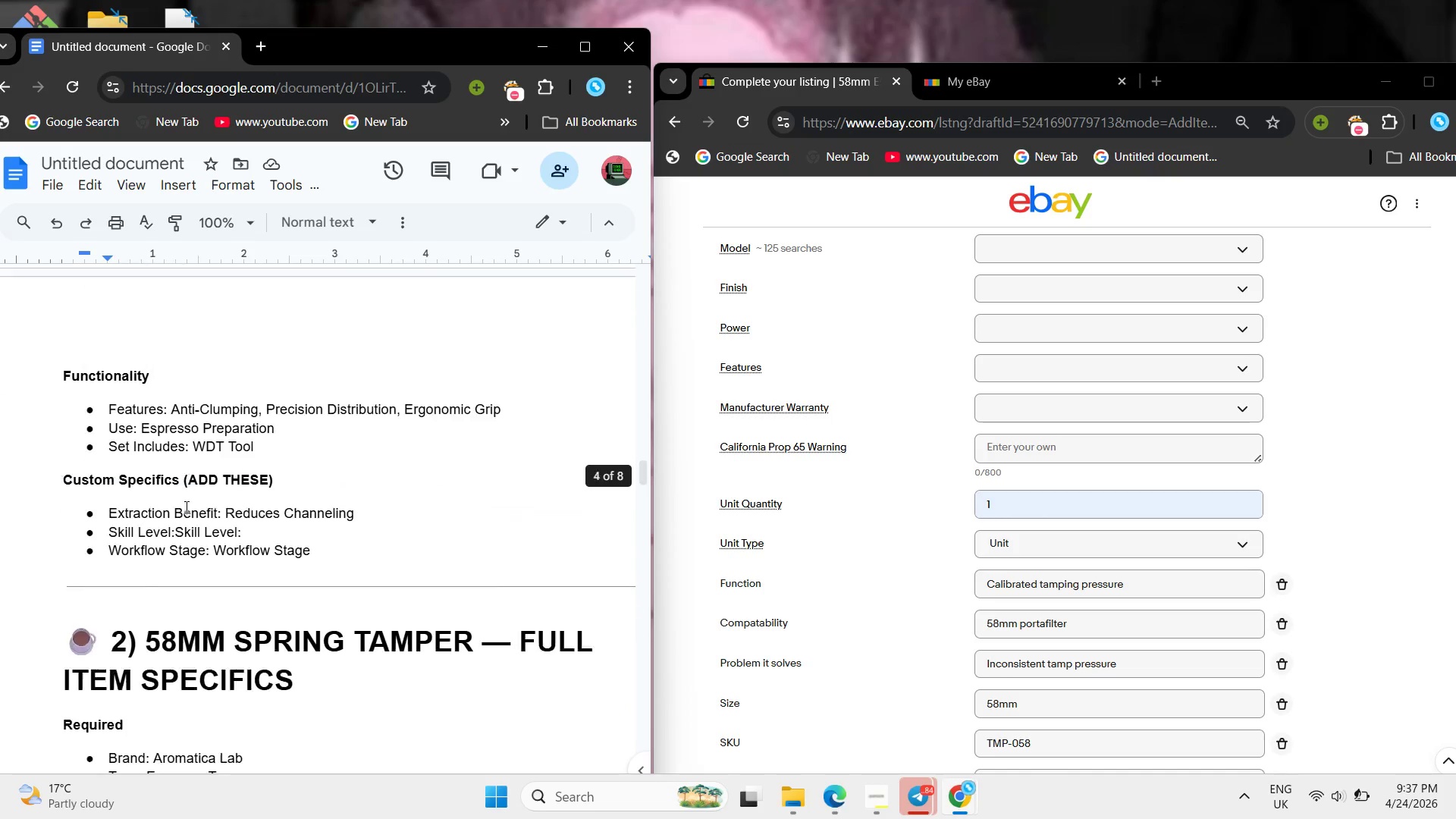 
left_click([185, 507])
 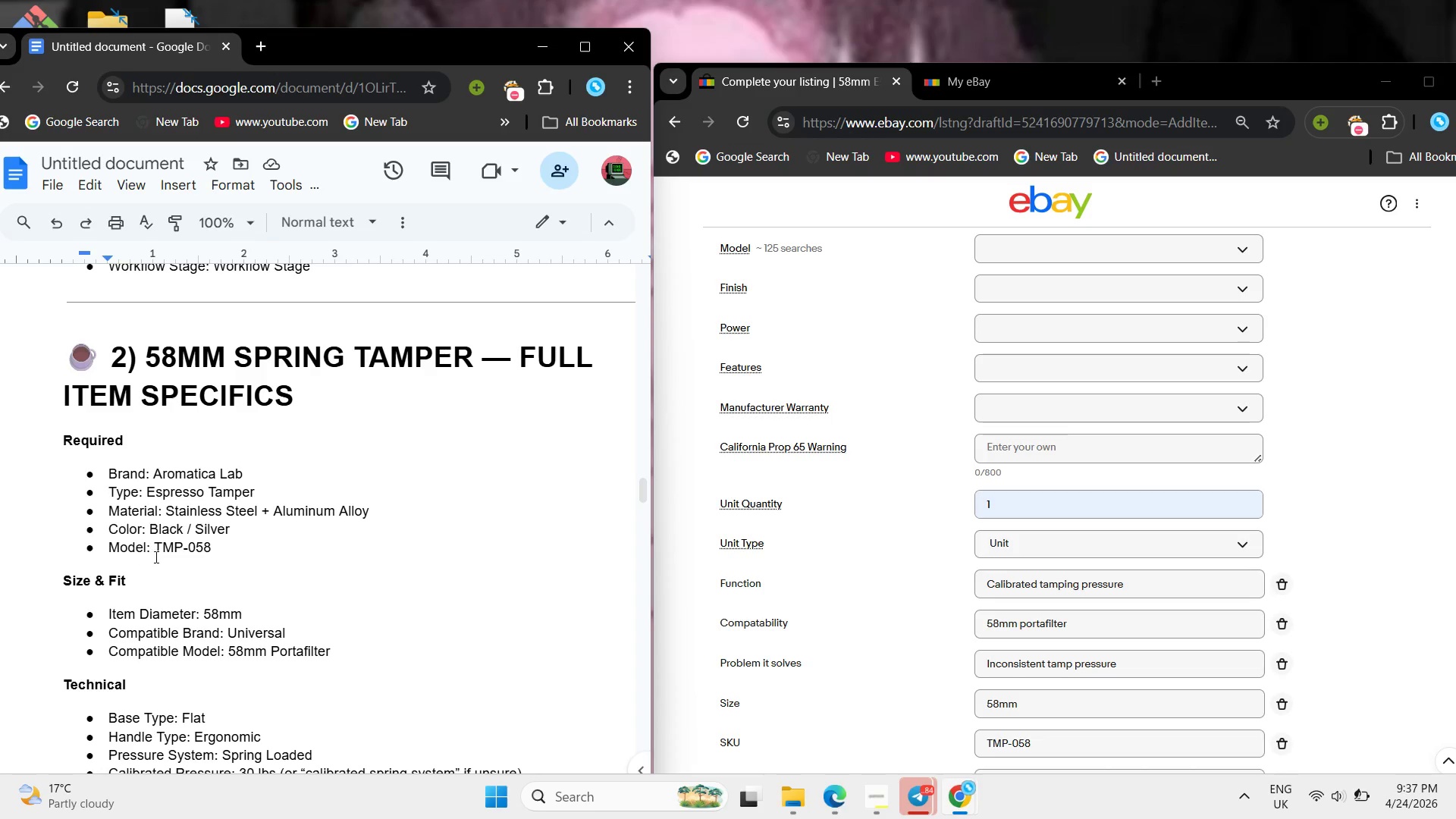 
wait(5.02)
 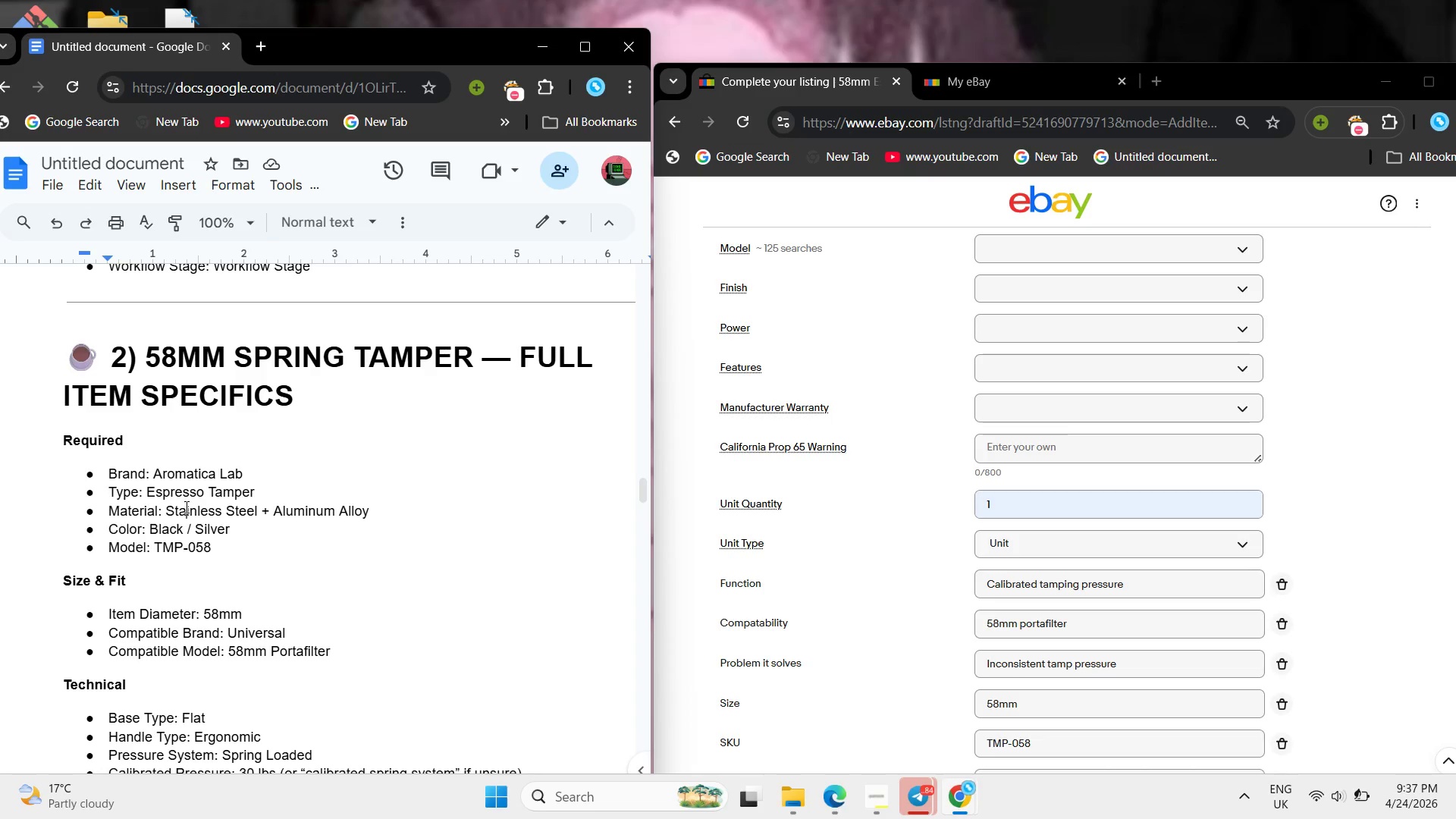 
left_click_drag(start_coordinate=[153, 550], to_coordinate=[225, 550])
 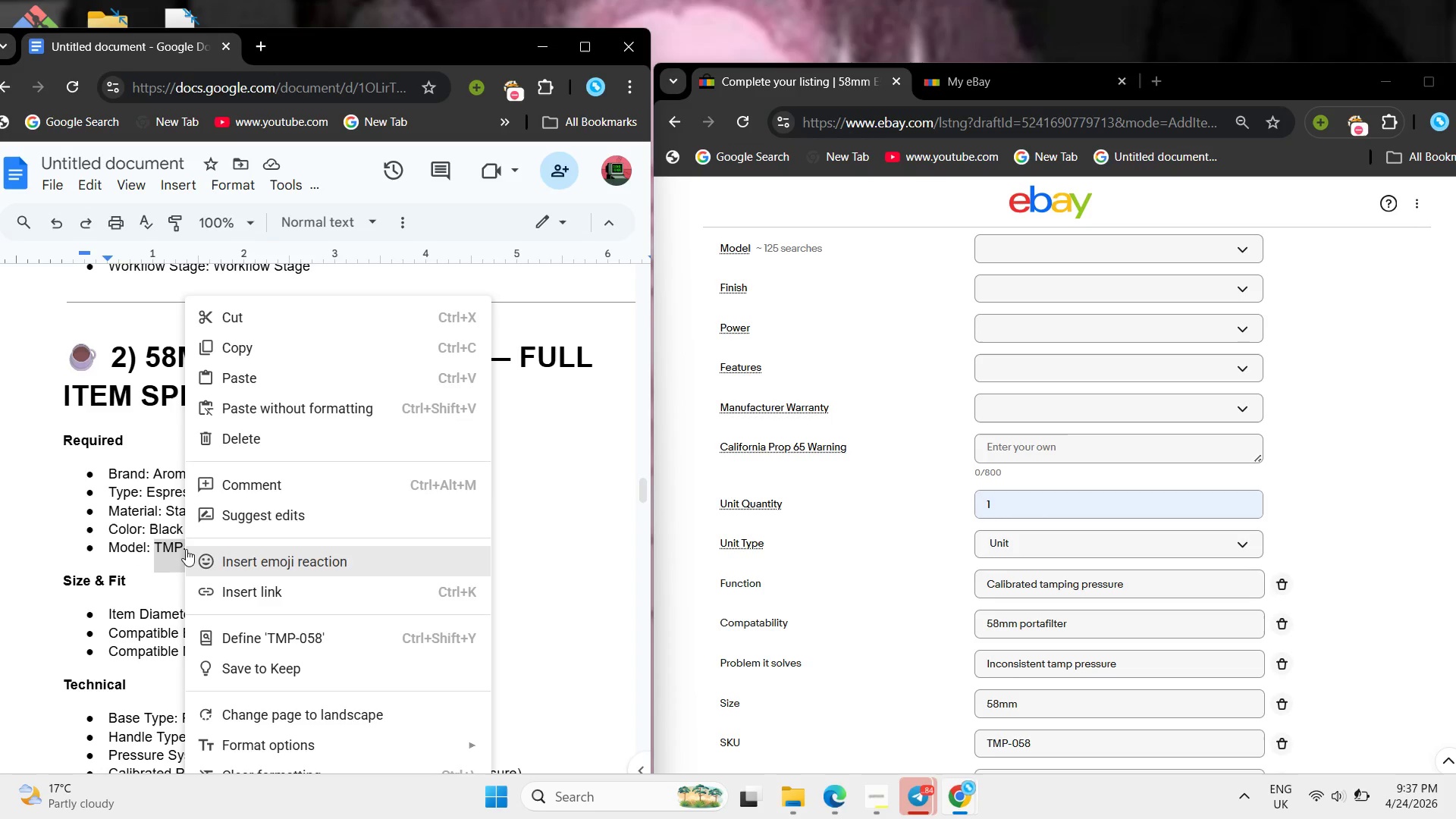 
right_click([186, 549])
 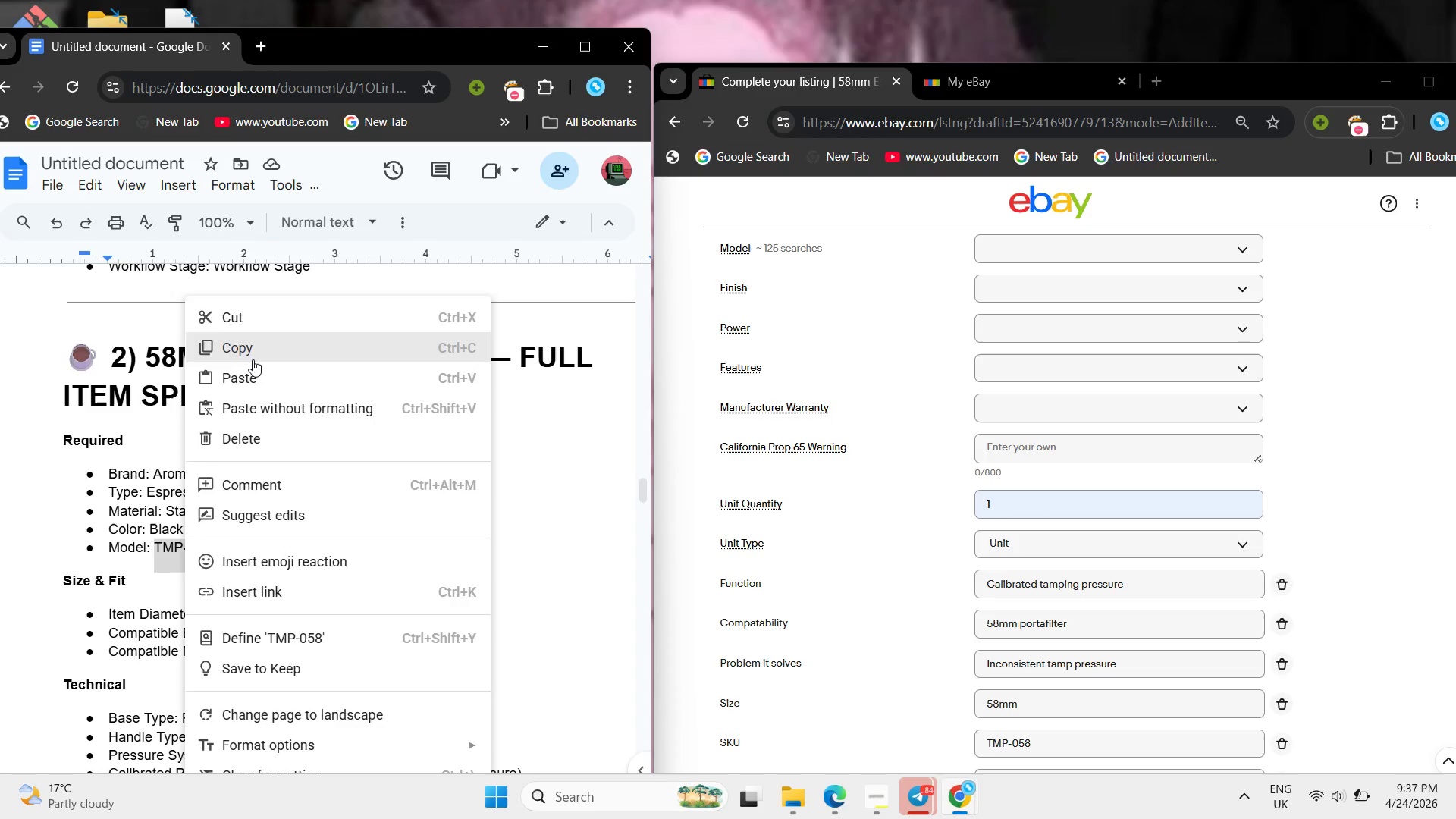 
left_click([253, 359])
 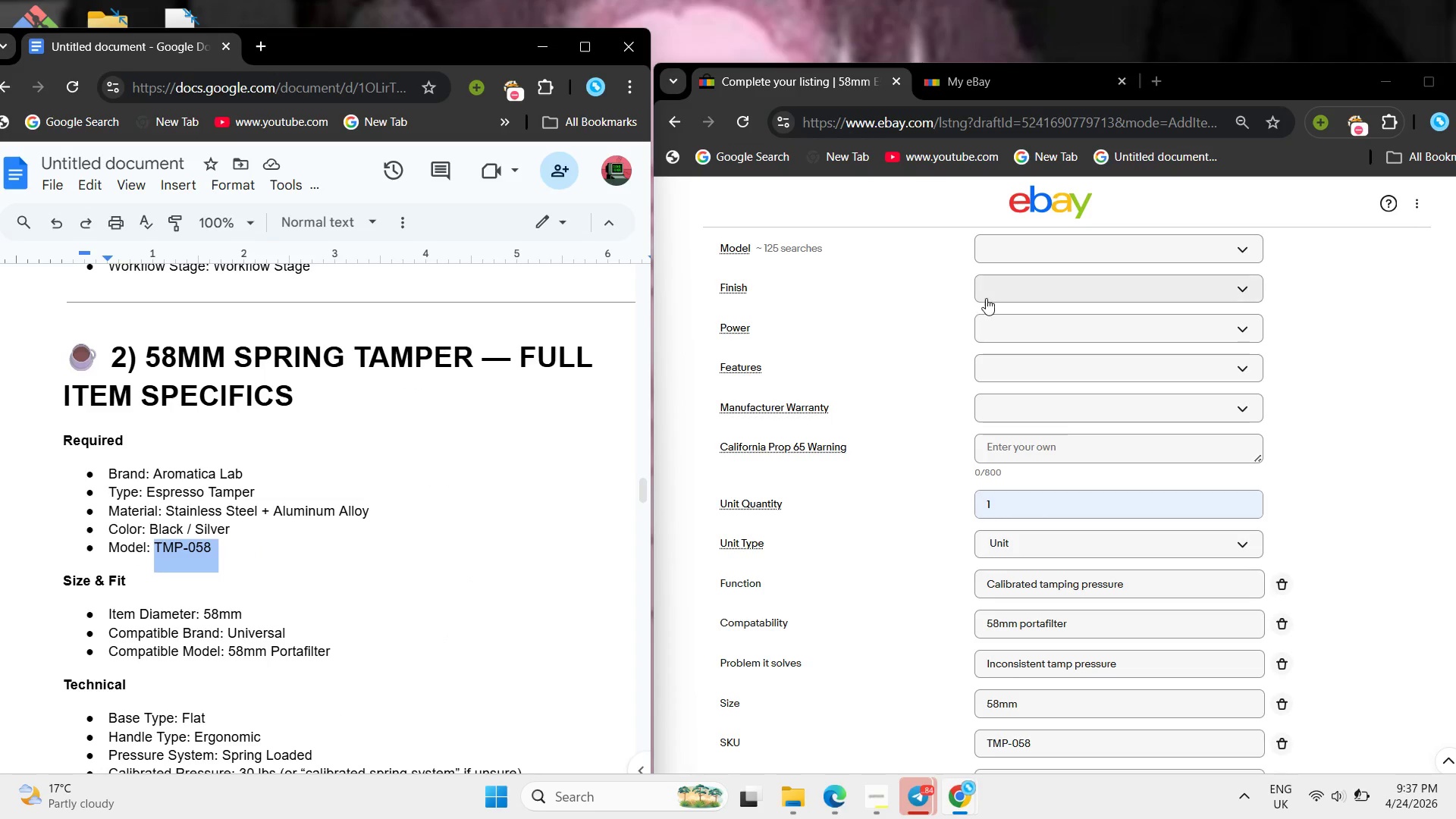 
left_click_drag(start_coordinate=[1037, 253], to_coordinate=[1044, 250])
 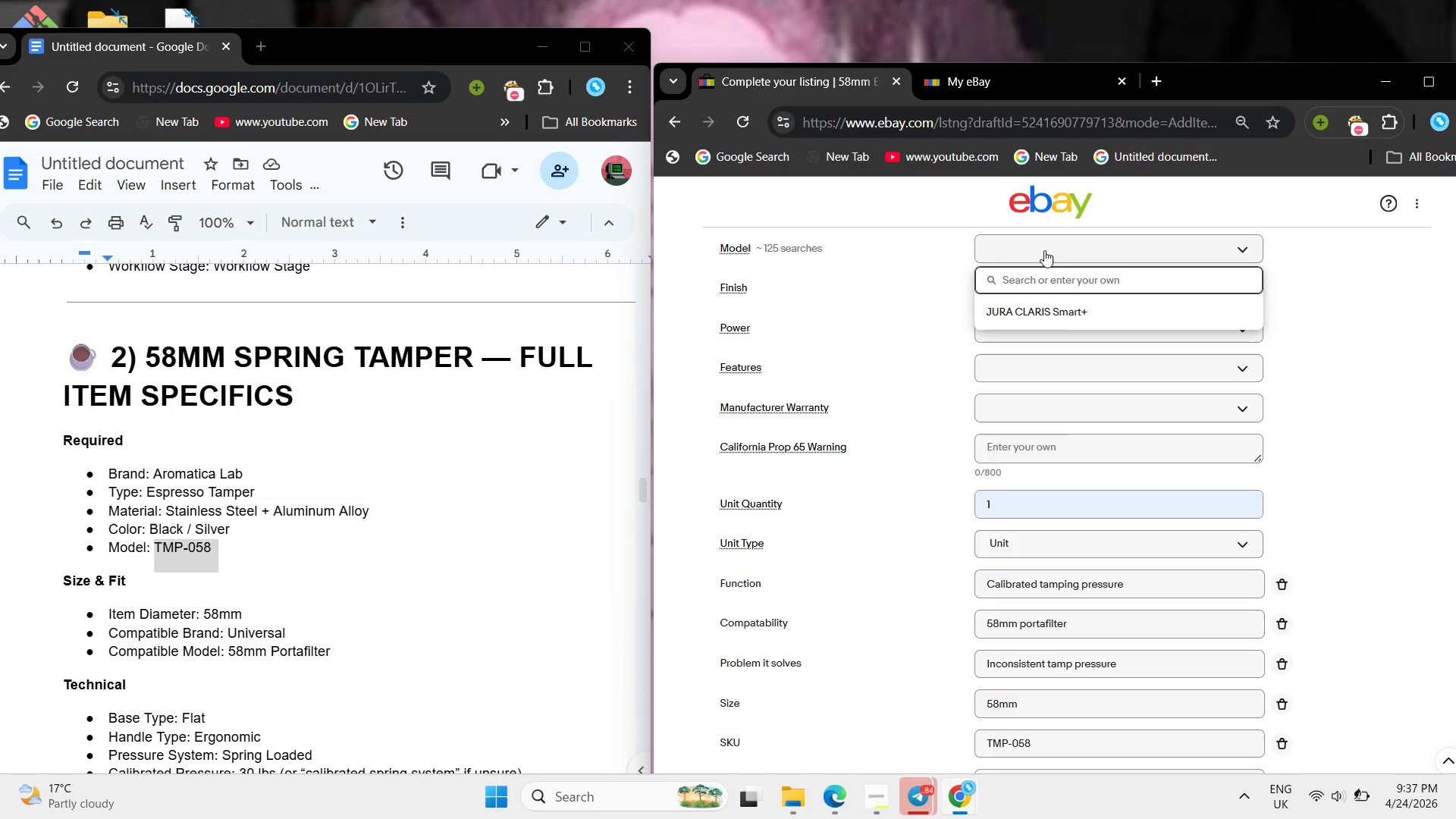 
key(Control+V)
 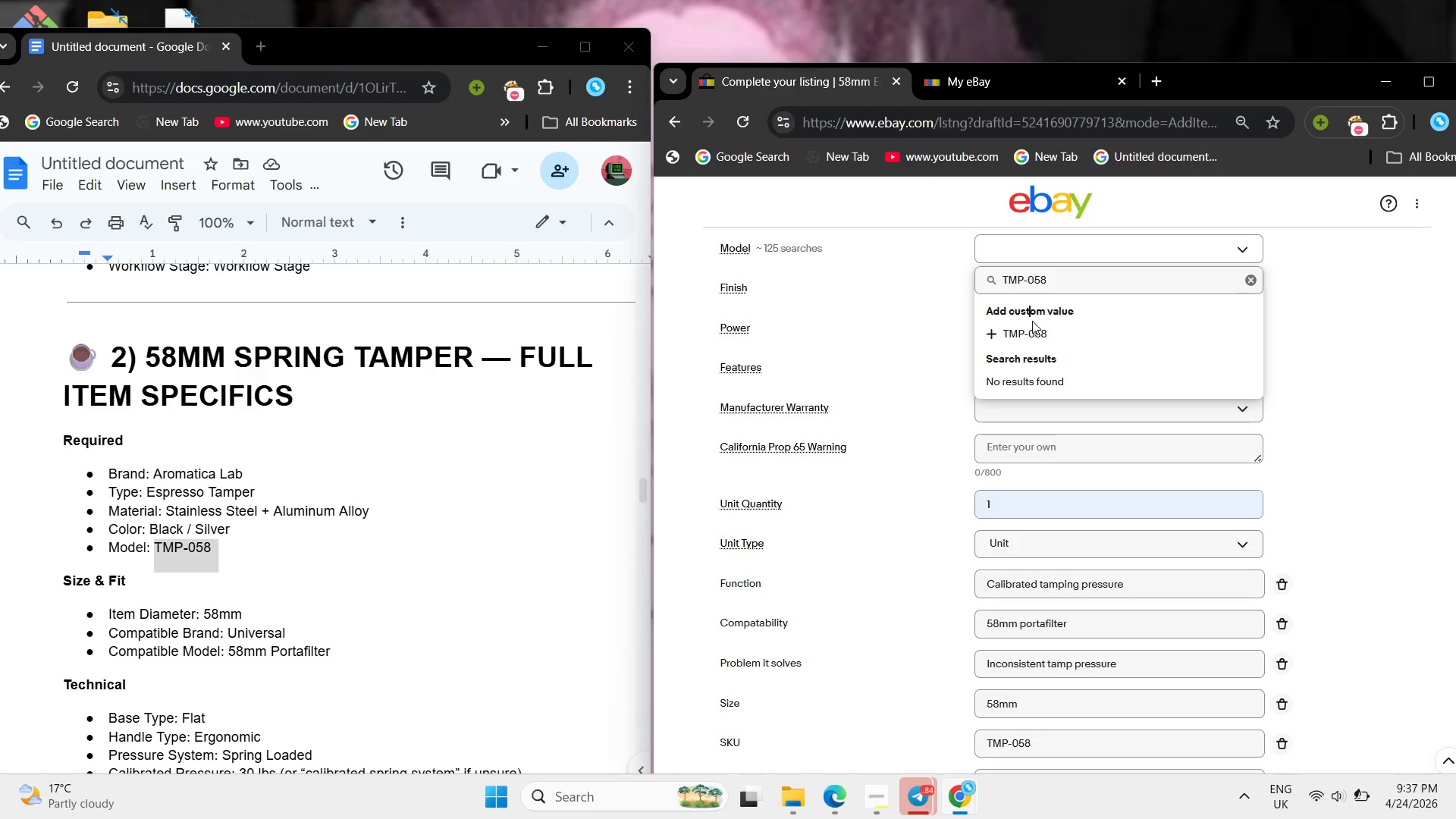 
left_click_drag(start_coordinate=[1031, 326], to_coordinate=[1031, 338])
 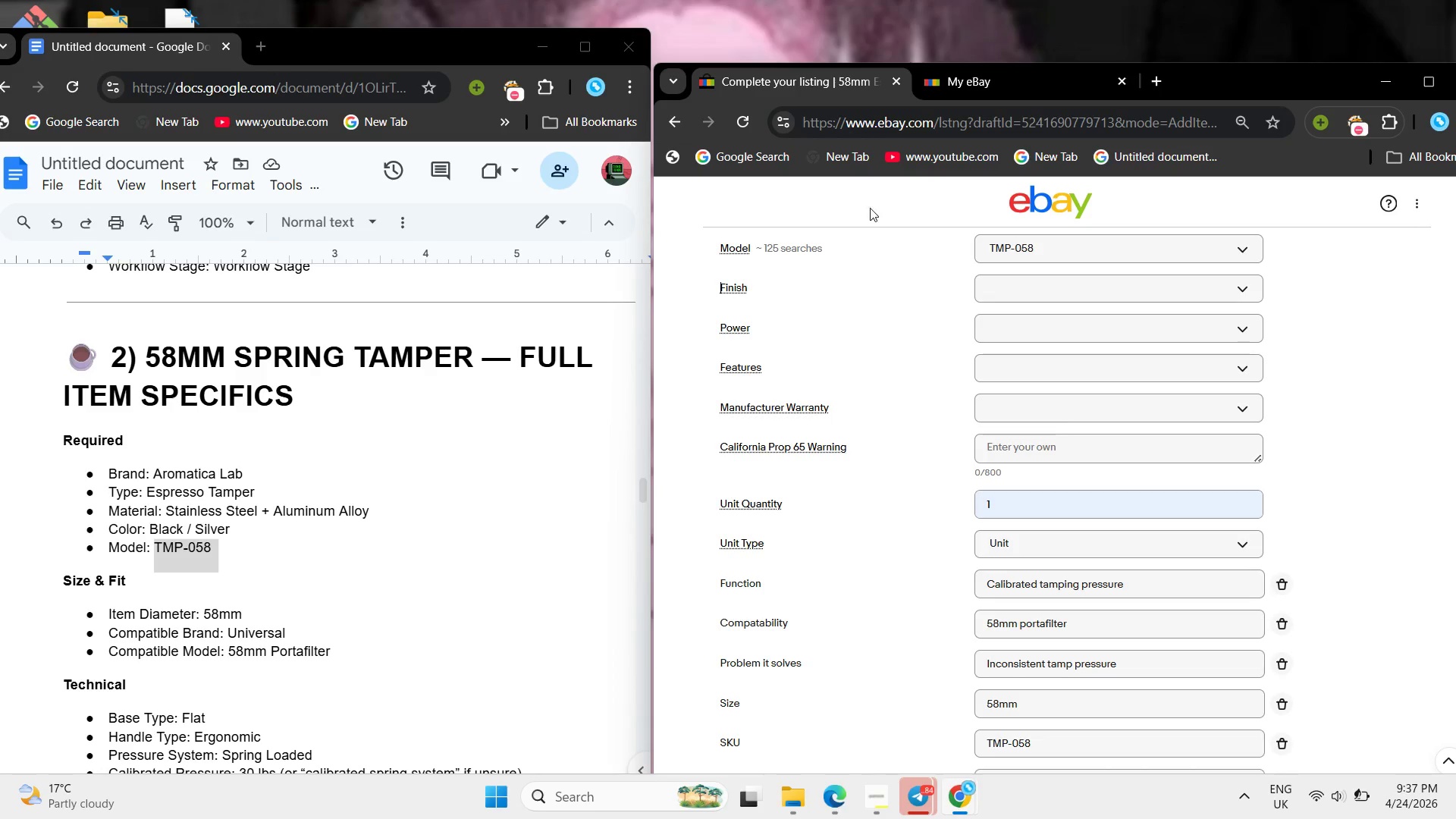 
scroll: coordinate [814, 307], scroll_direction: up, amount: 2.0
 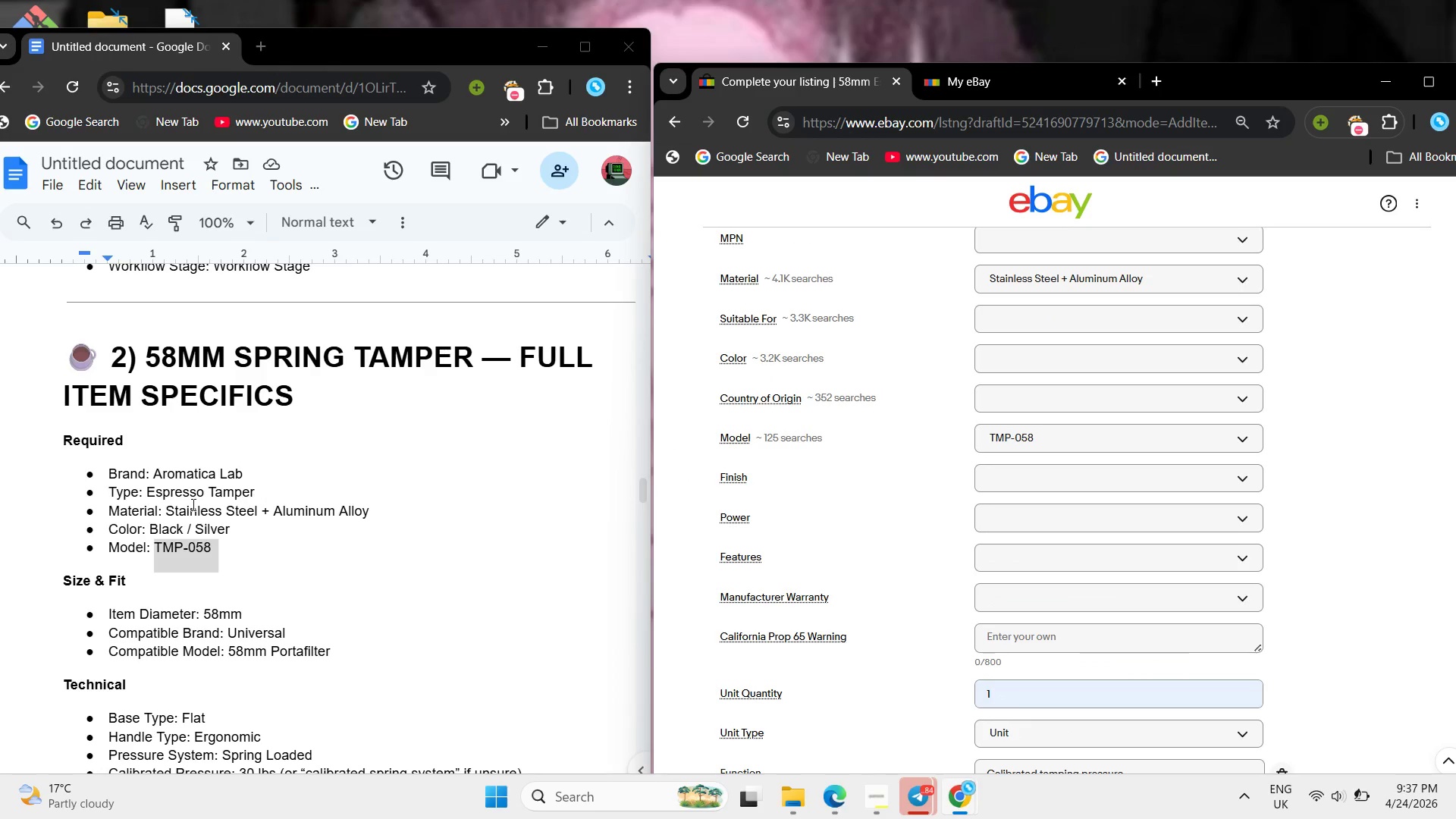 
left_click_drag(start_coordinate=[149, 535], to_coordinate=[234, 530])
 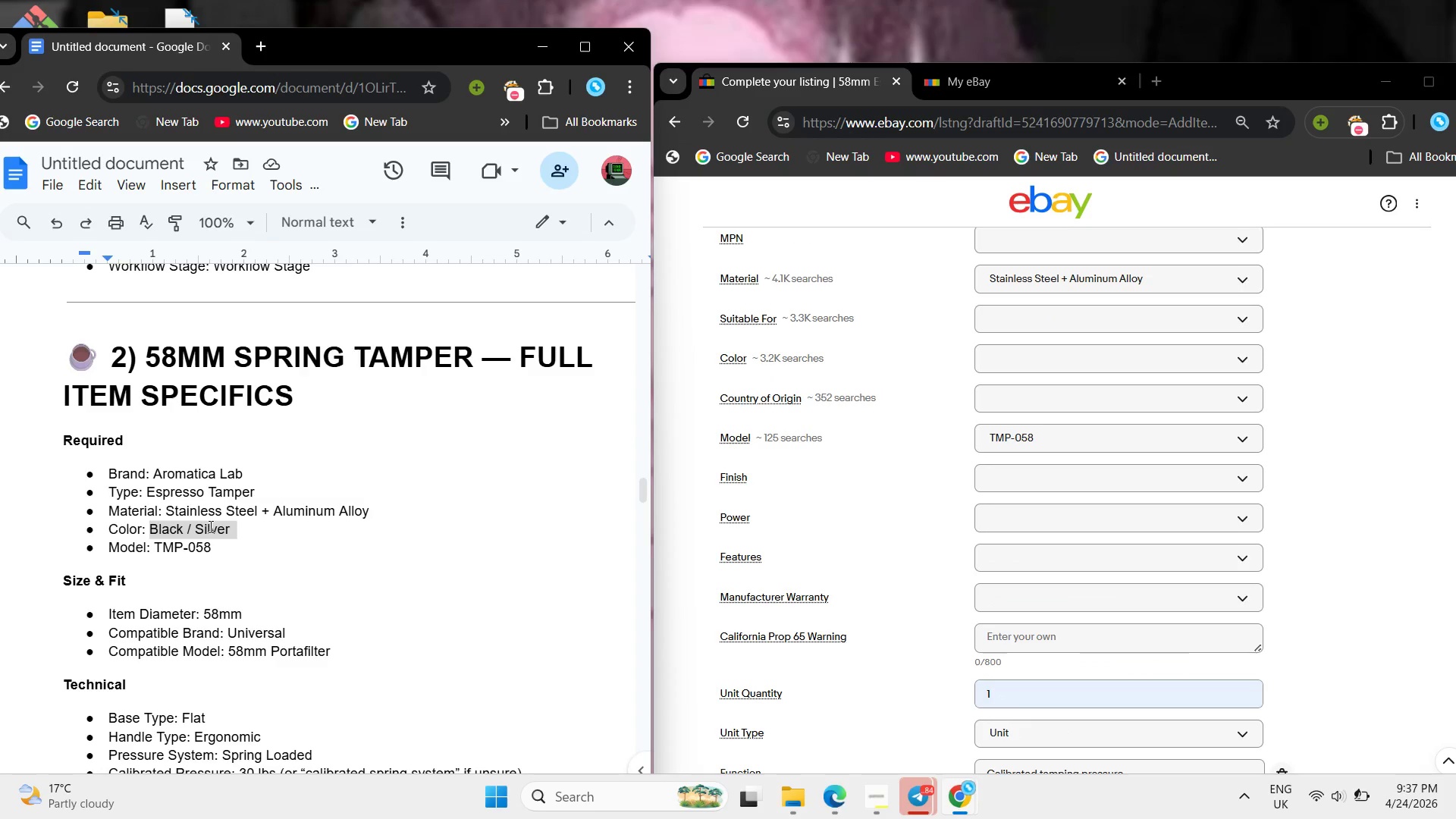 
right_click([209, 526])
 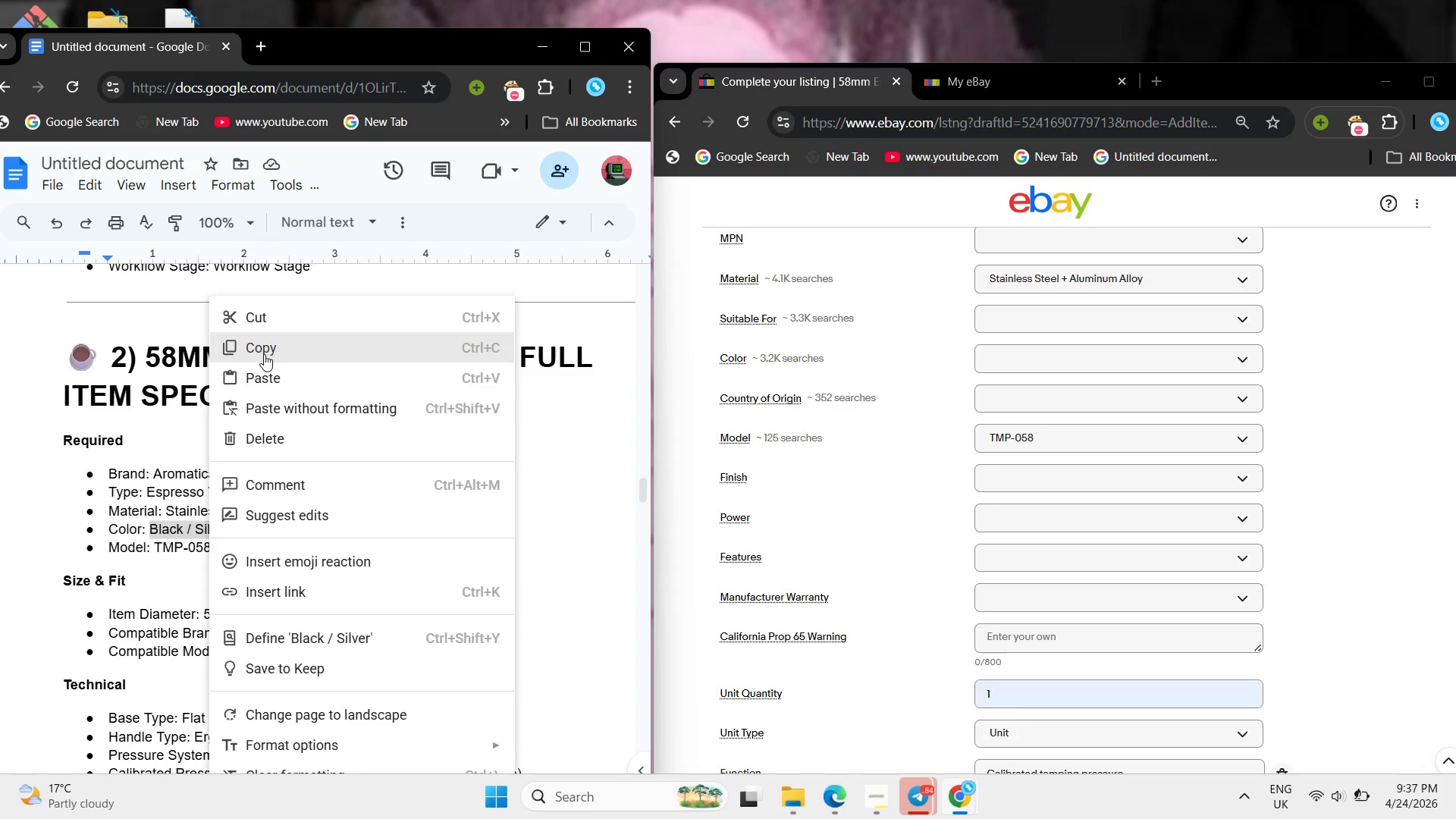 
left_click([264, 354])
 